 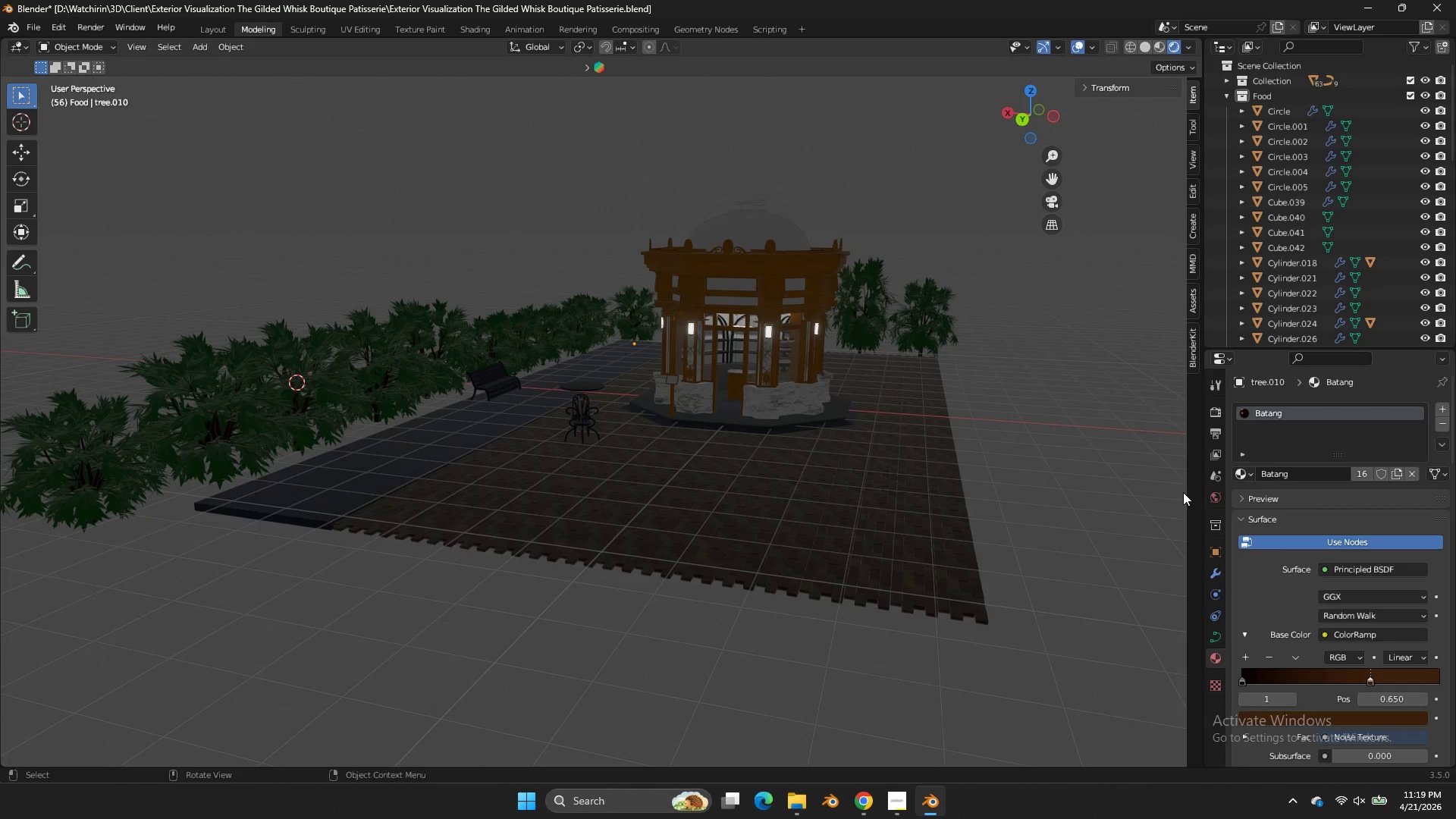 
double_click([1214, 503])
 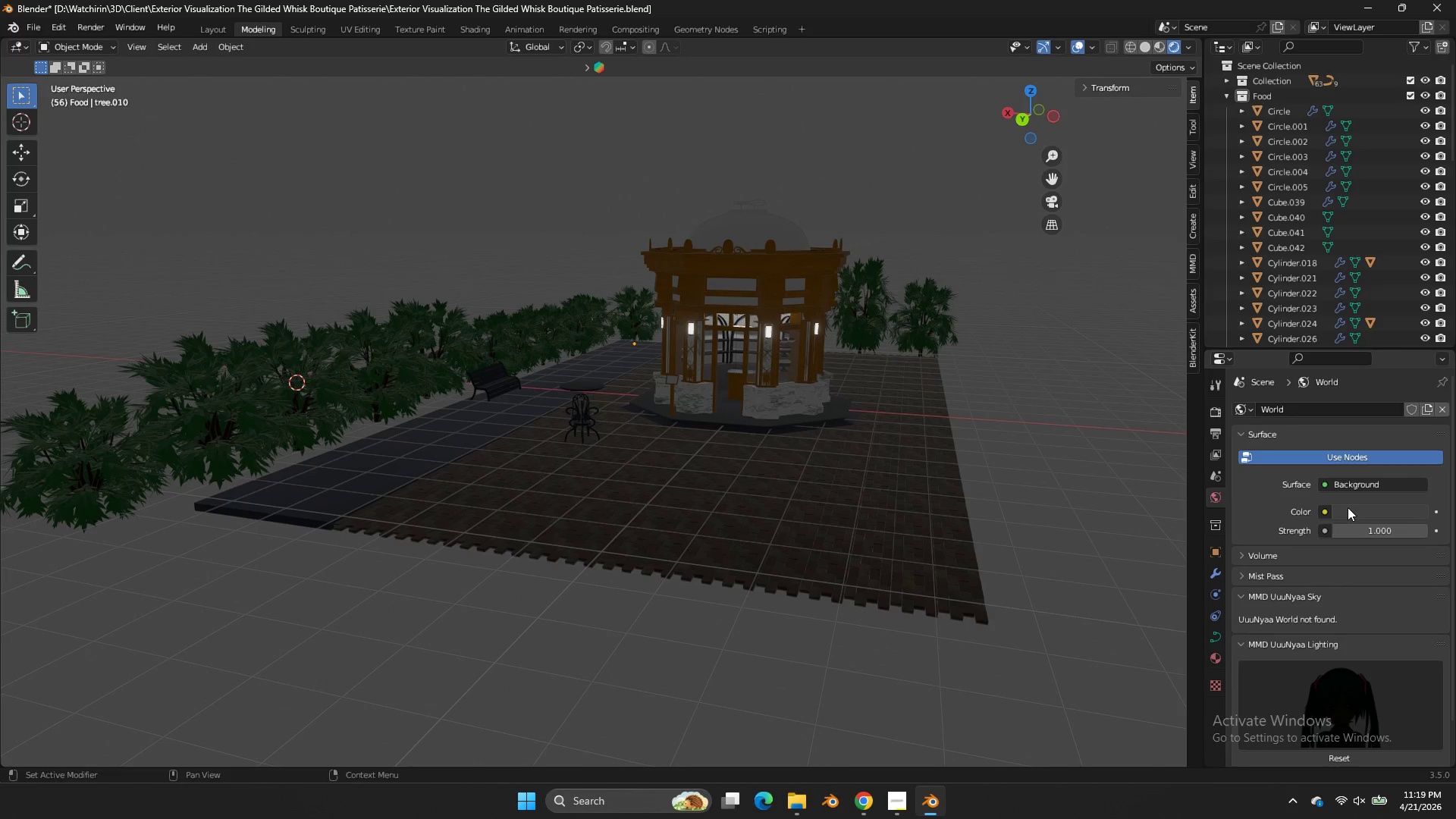 
left_click([1348, 507])
 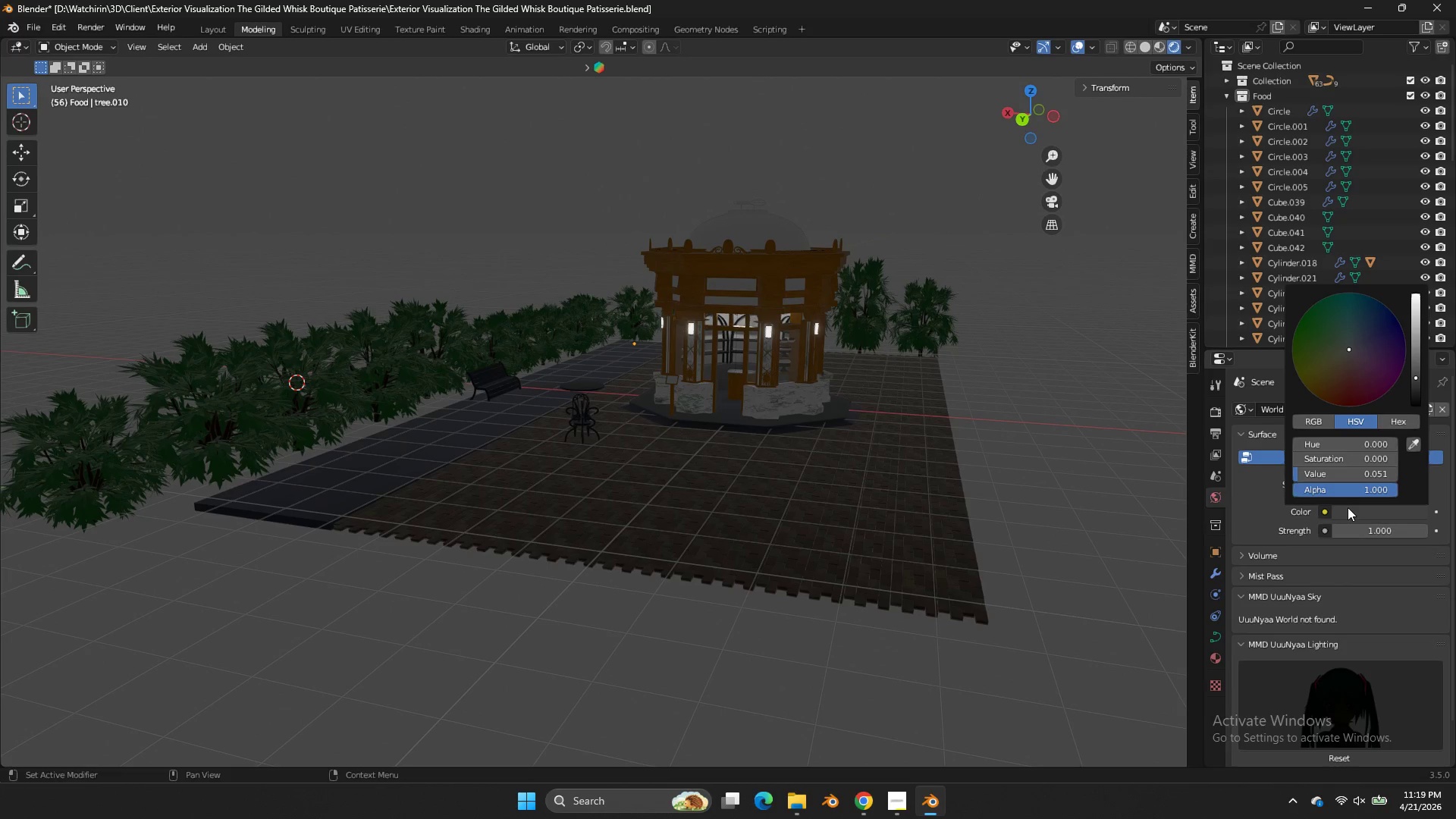 
left_click([1069, 403])
 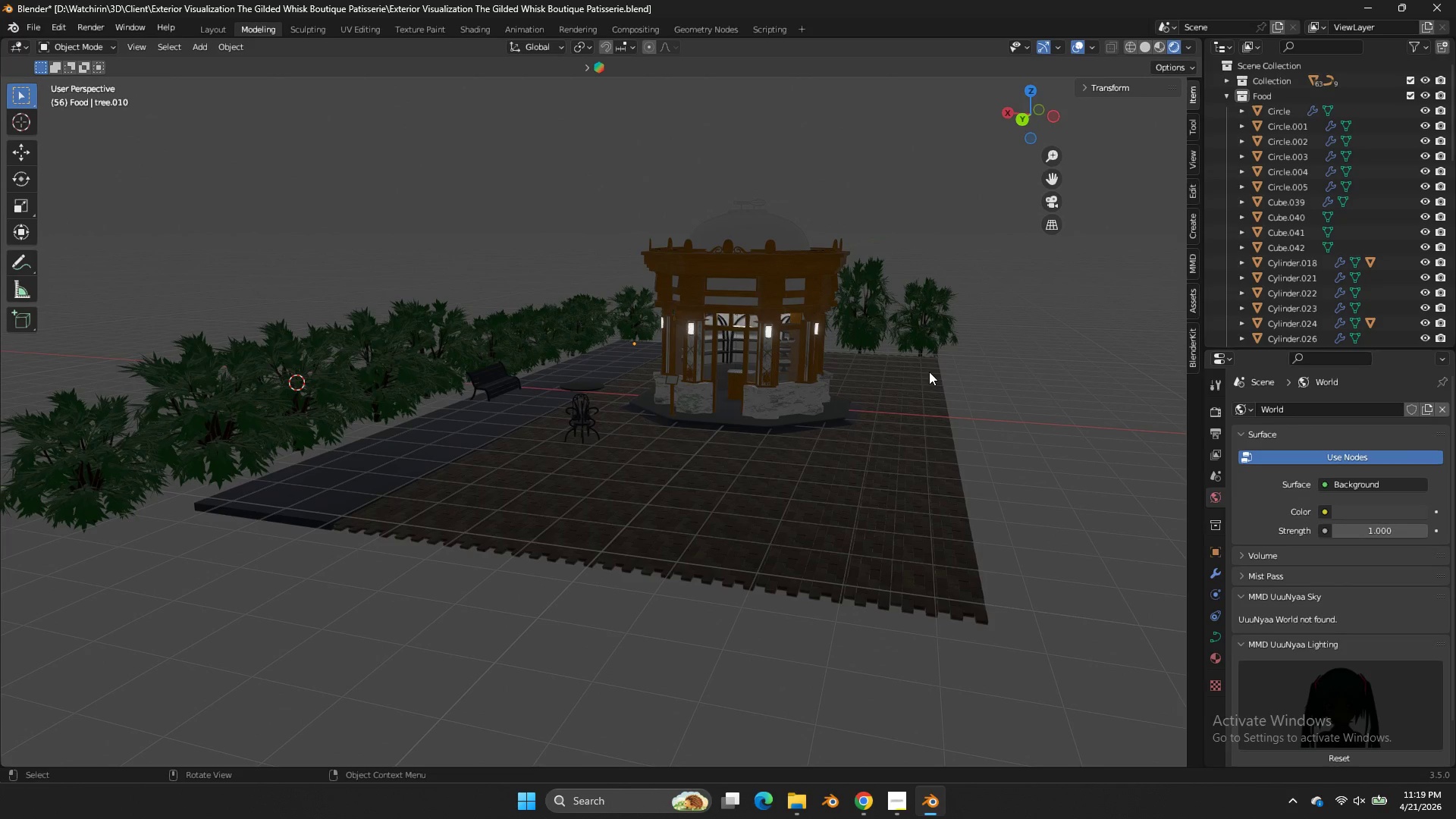 
key(Shift+ShiftLeft)
 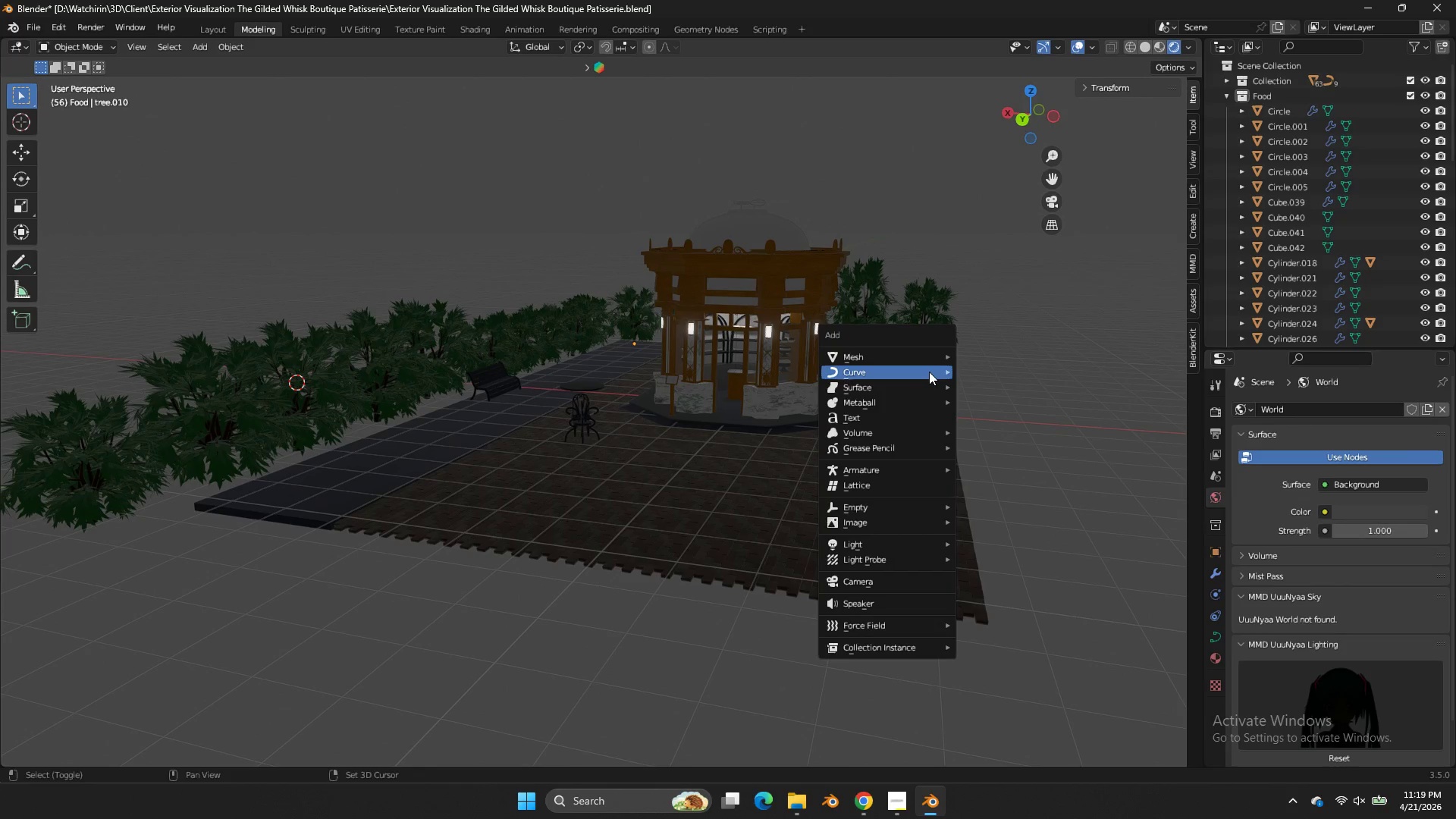 
key(Shift+A)
 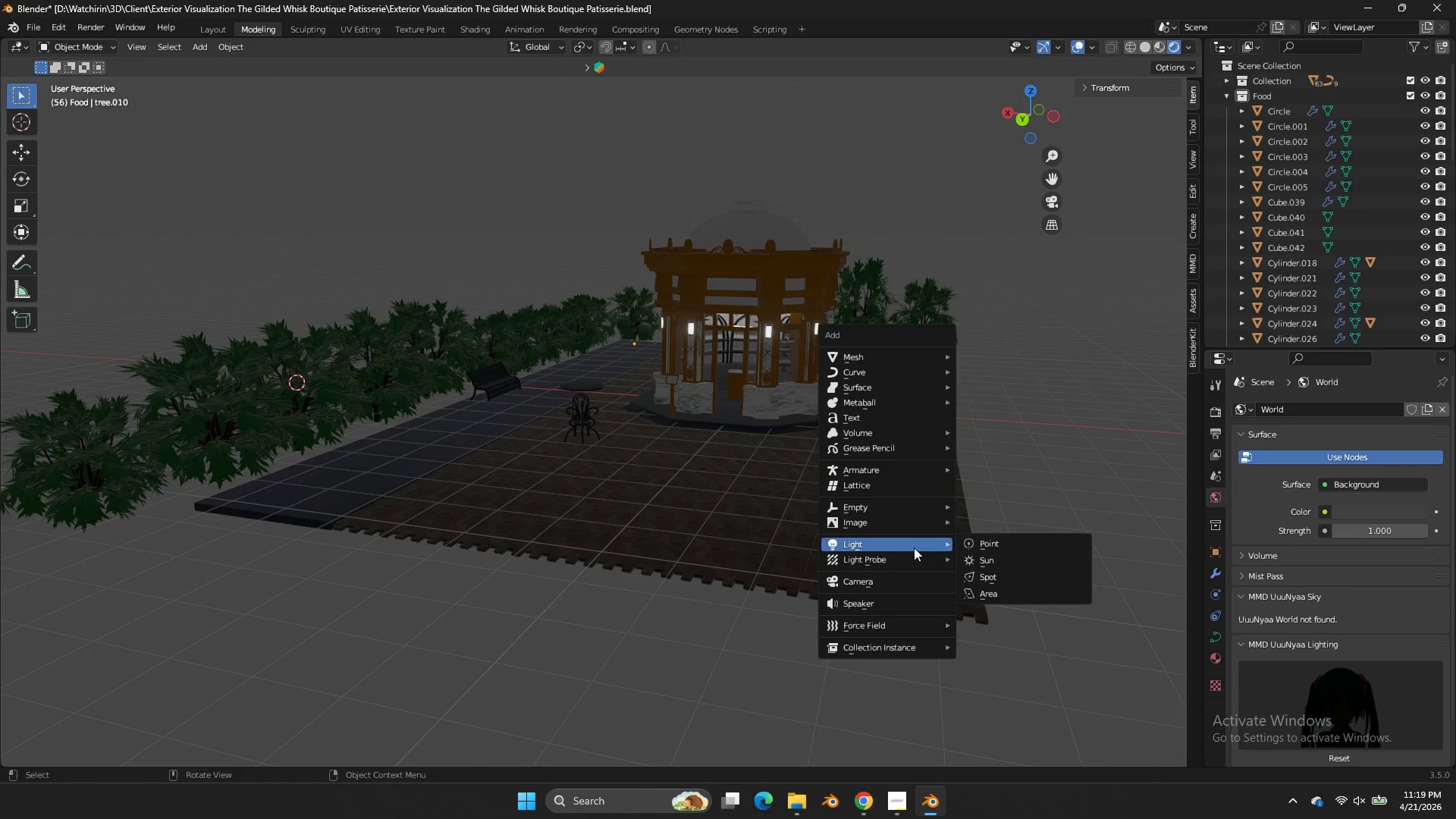 
left_click([978, 559])
 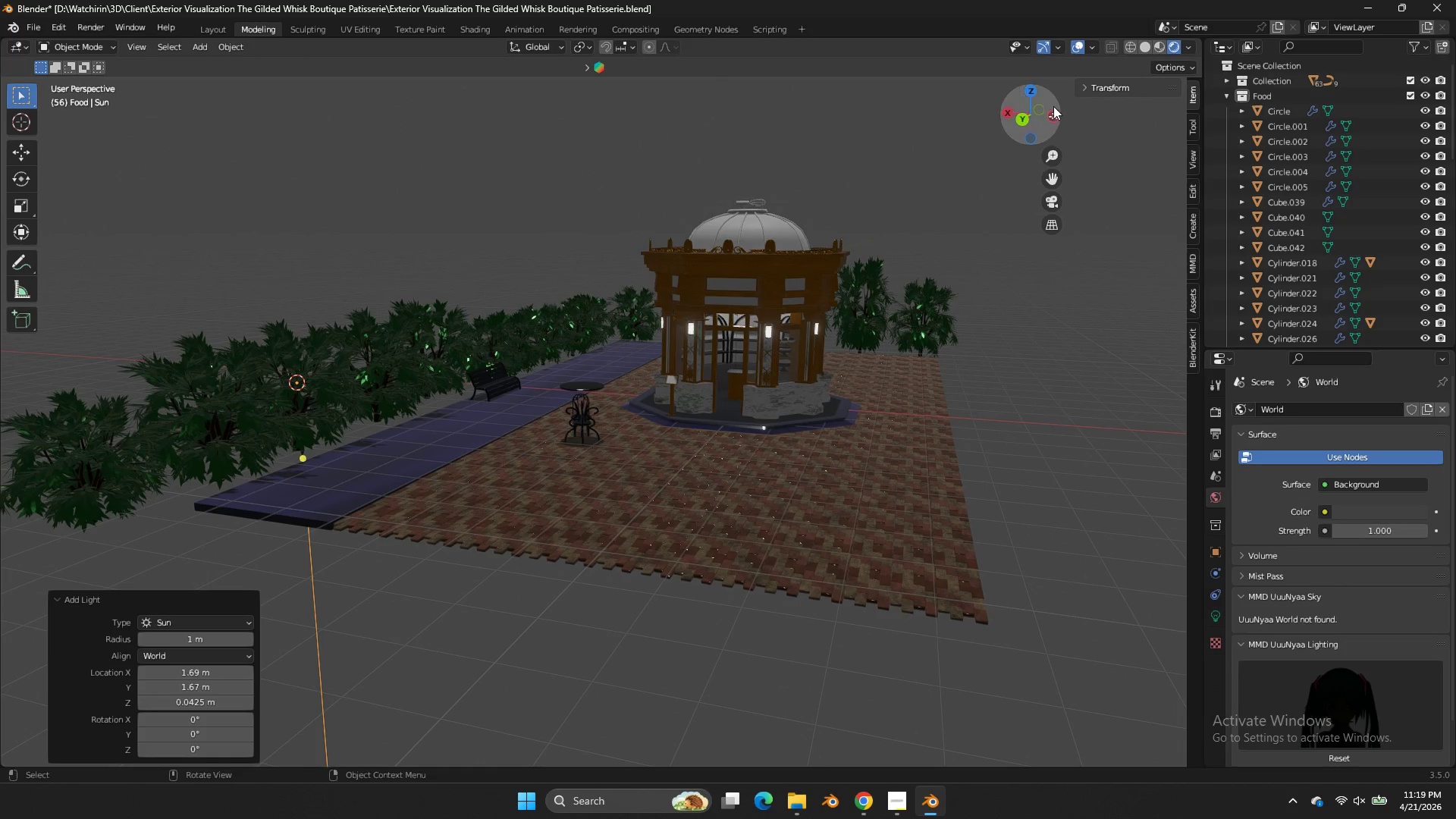 
double_click([1054, 114])
 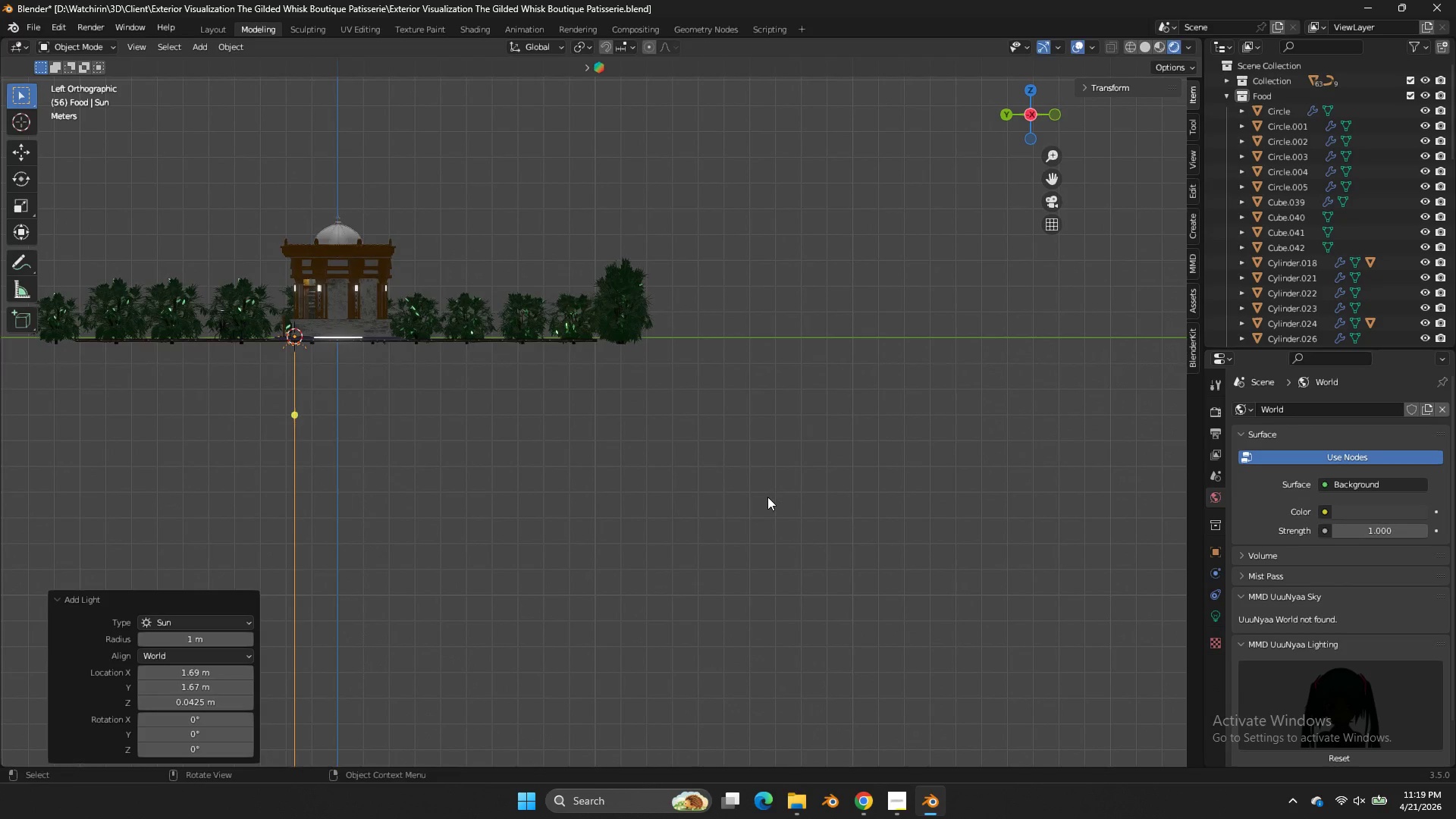 
key(G)
 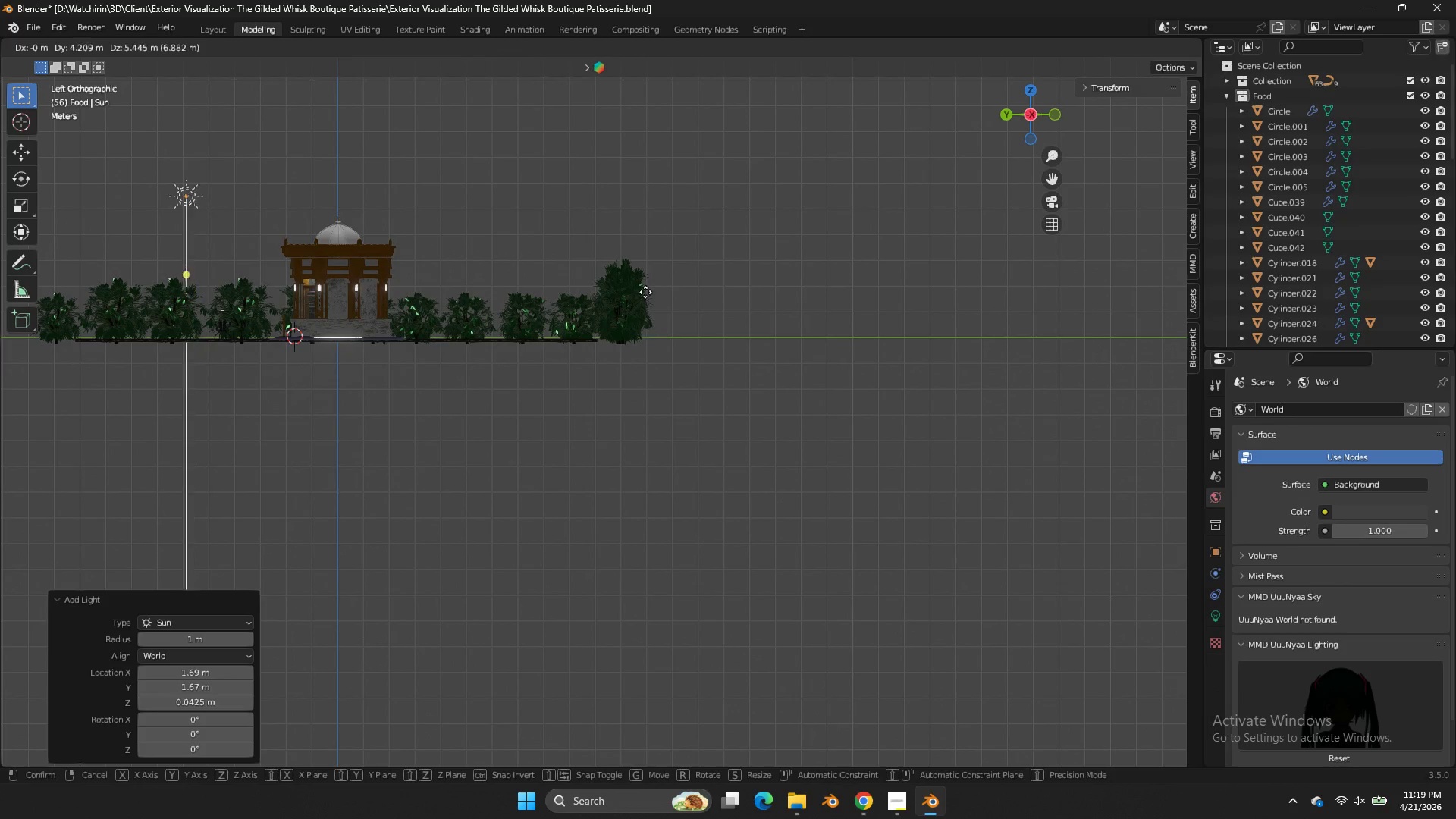 
left_click([645, 290])
 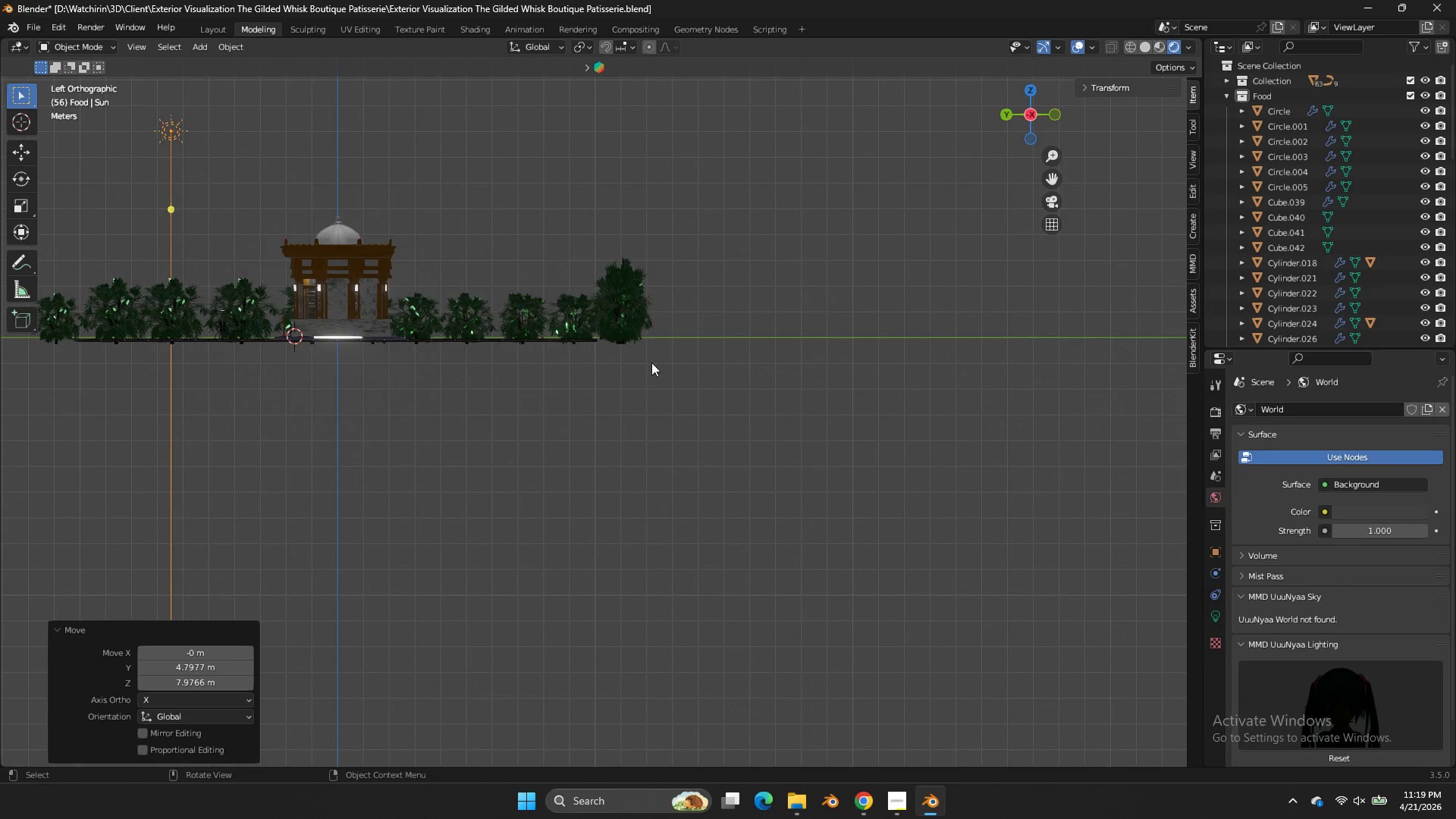 
key(R)
 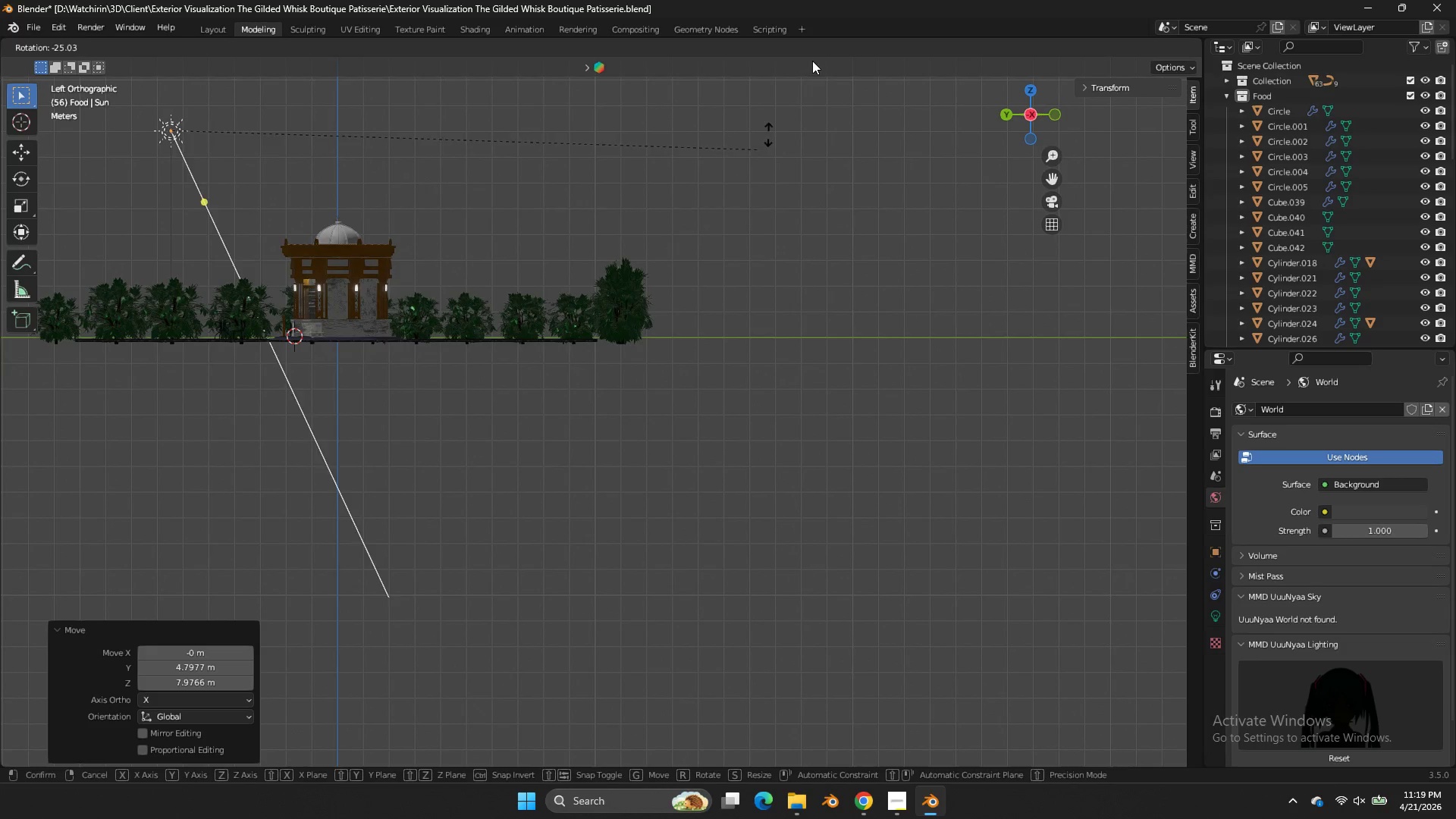 
left_click([828, 741])
 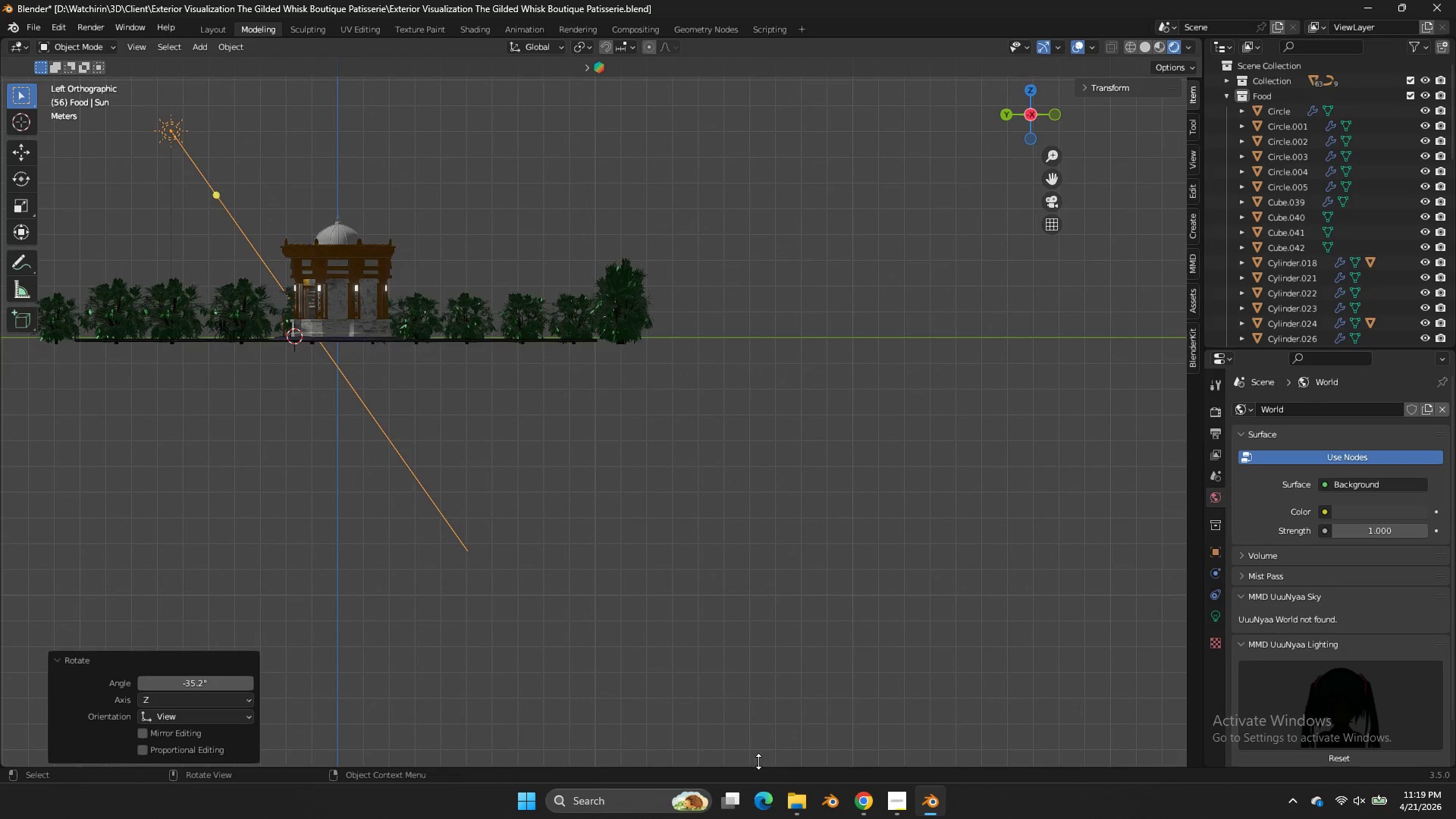 
type(gr)
 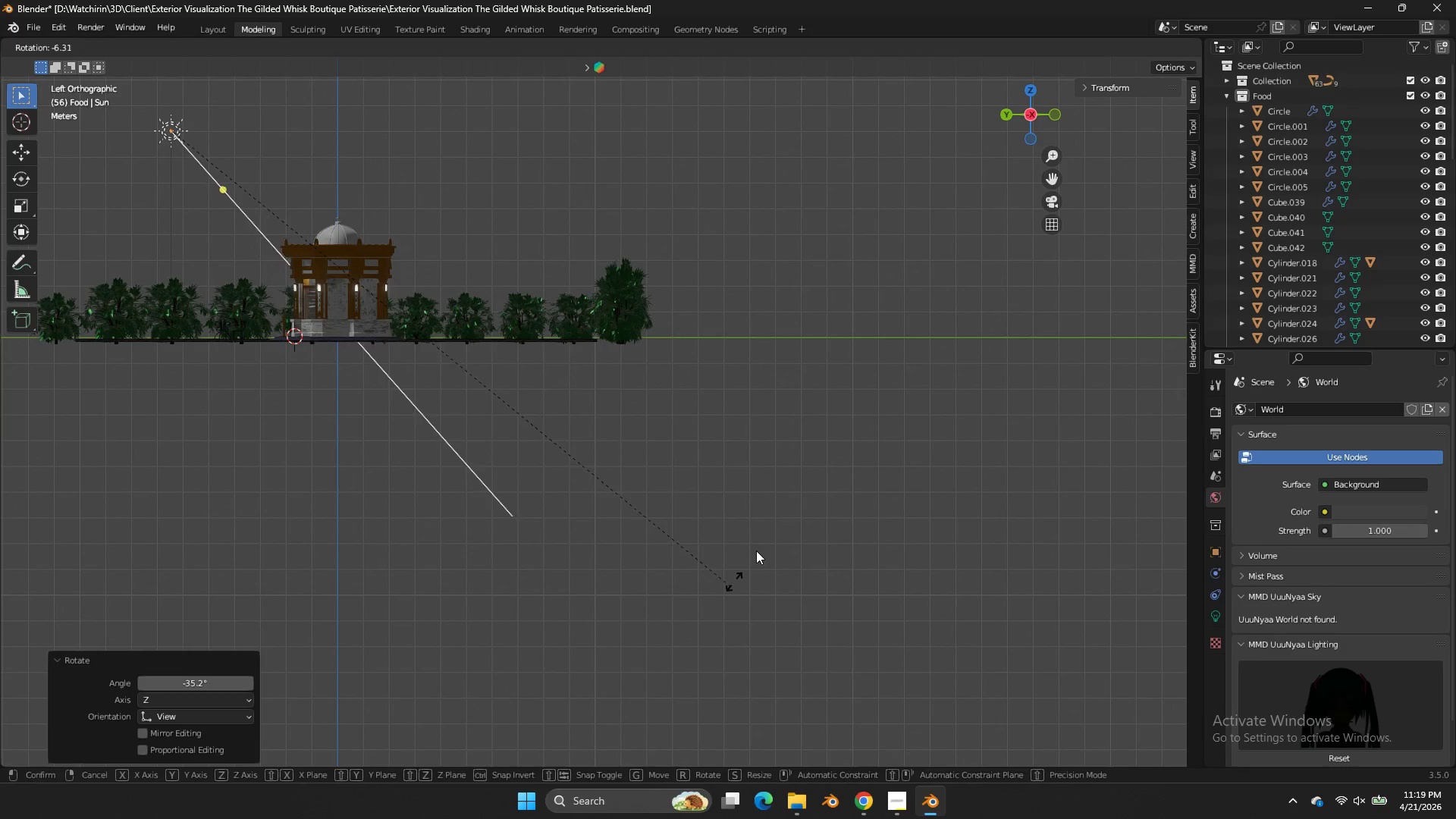 
left_click([756, 551])
 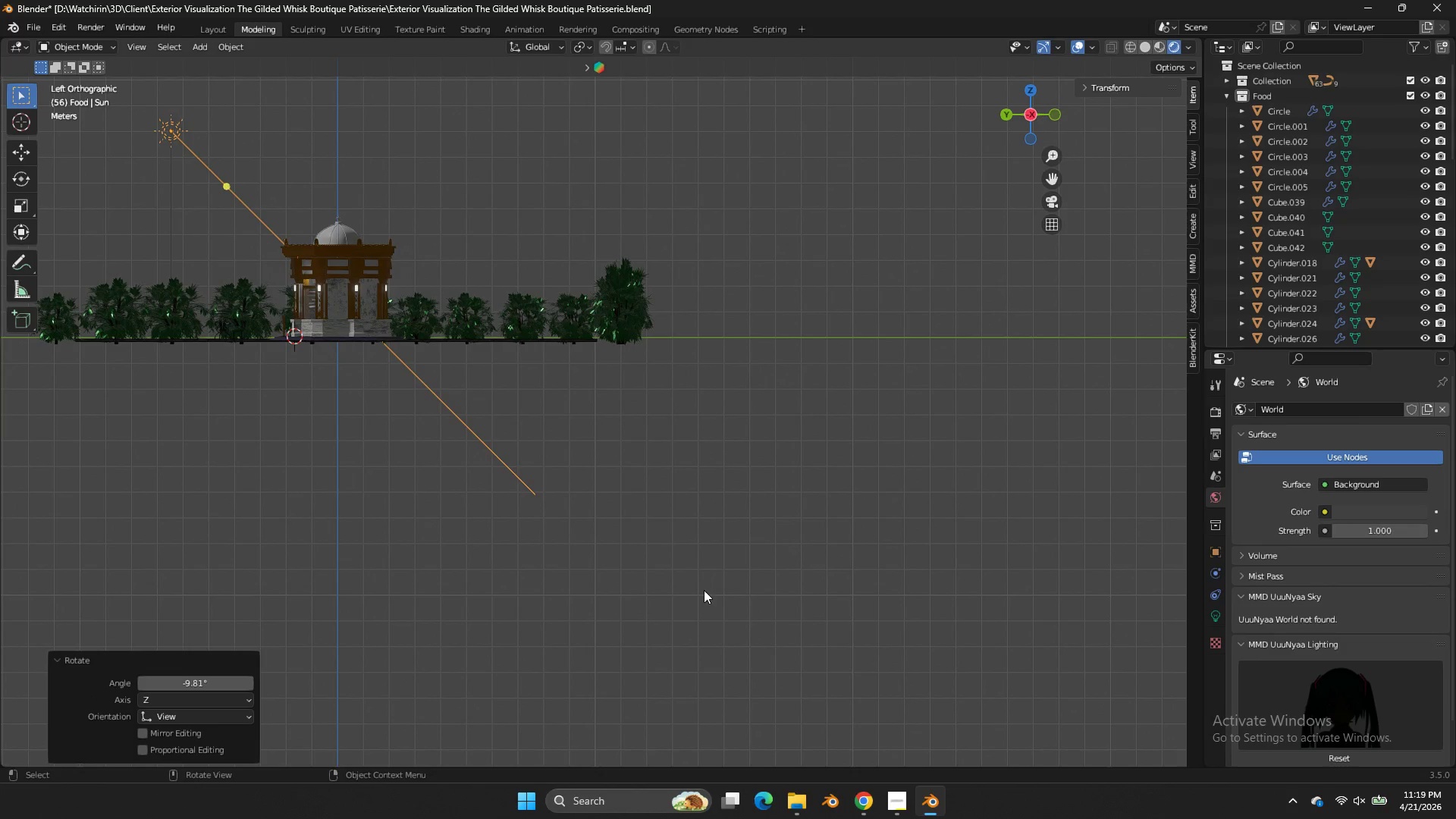 
key(G)
 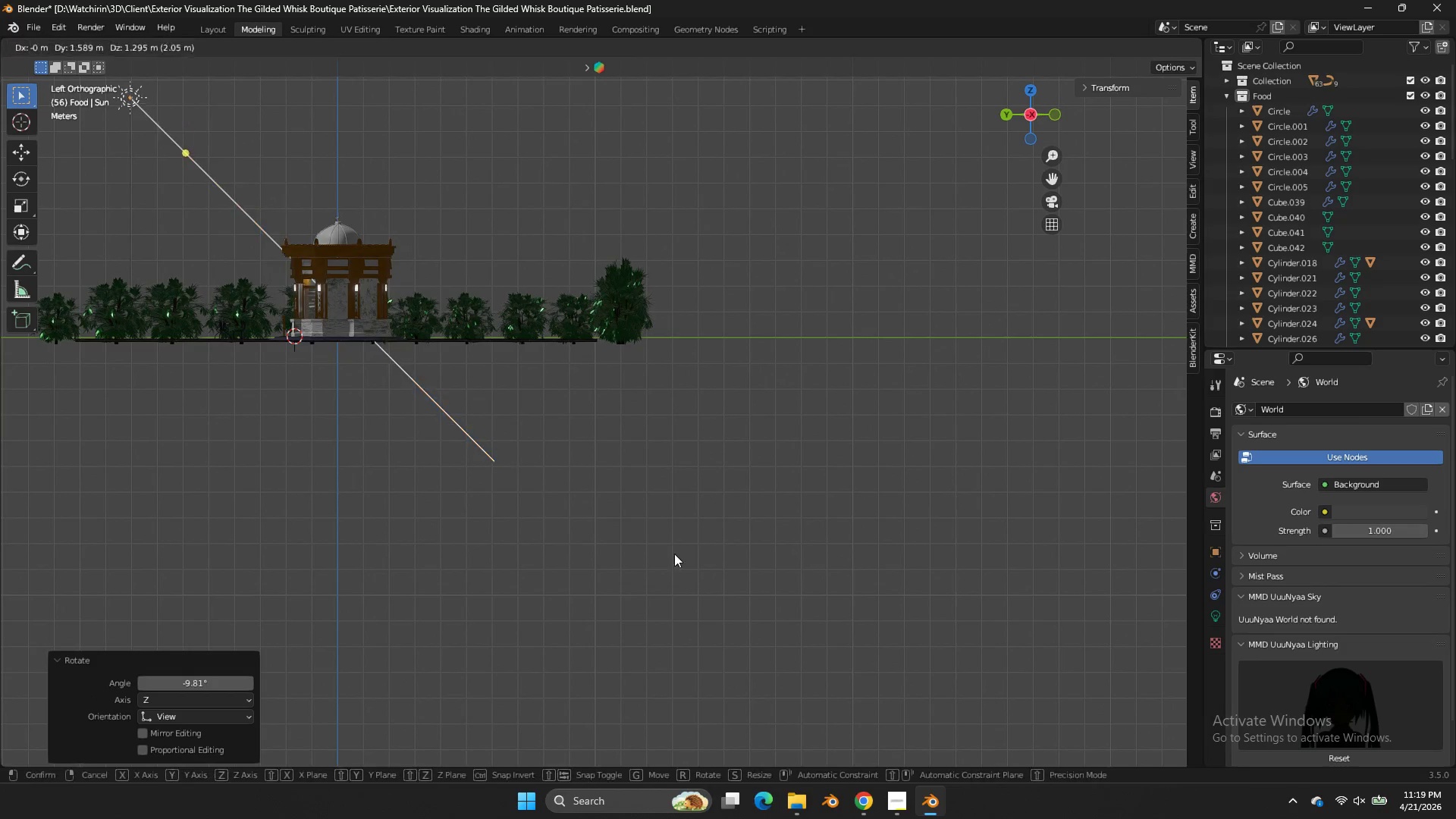 
left_click_drag(start_coordinate=[667, 560], to_coordinate=[681, 548])
 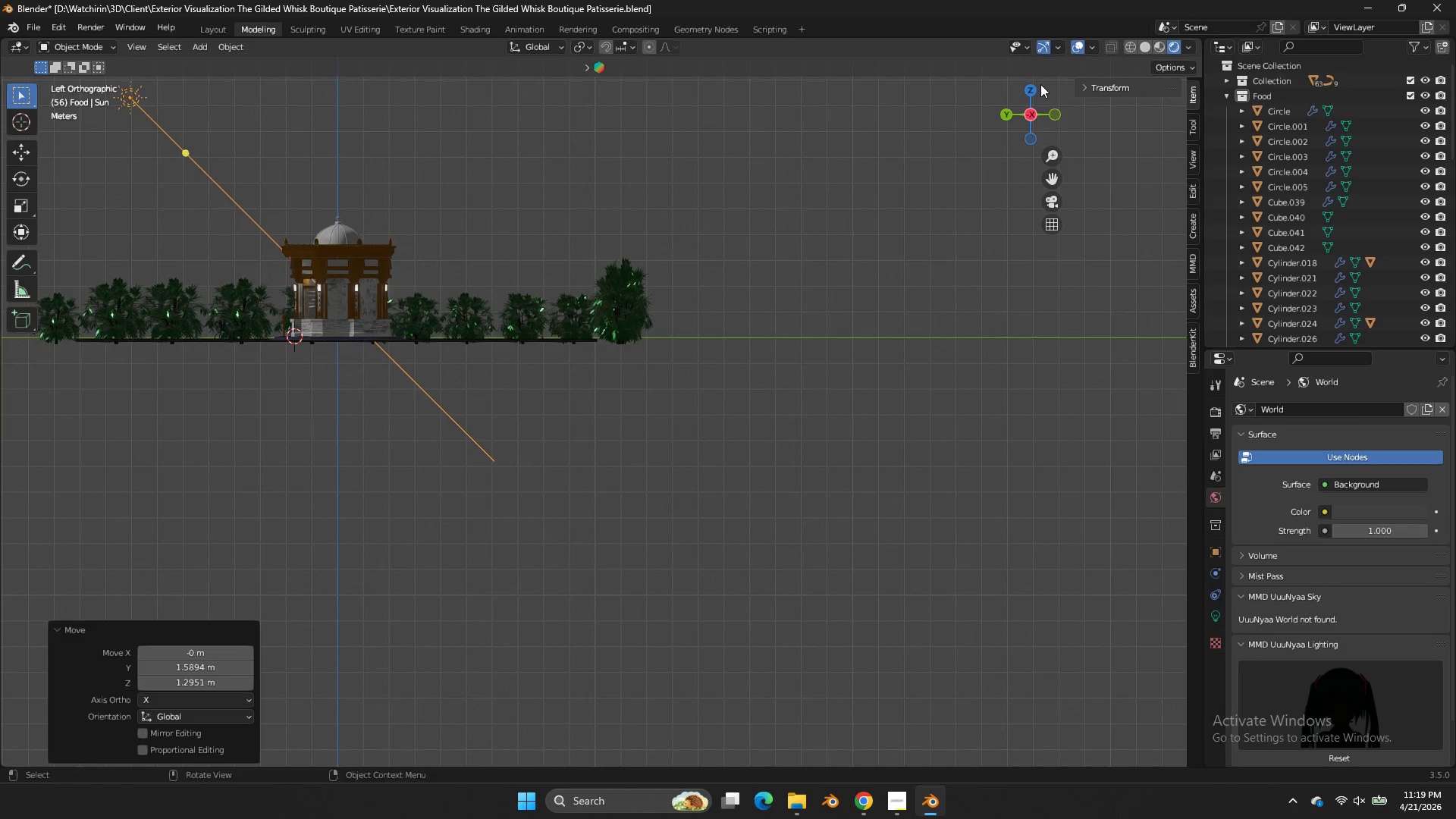 
left_click([1032, 89])
 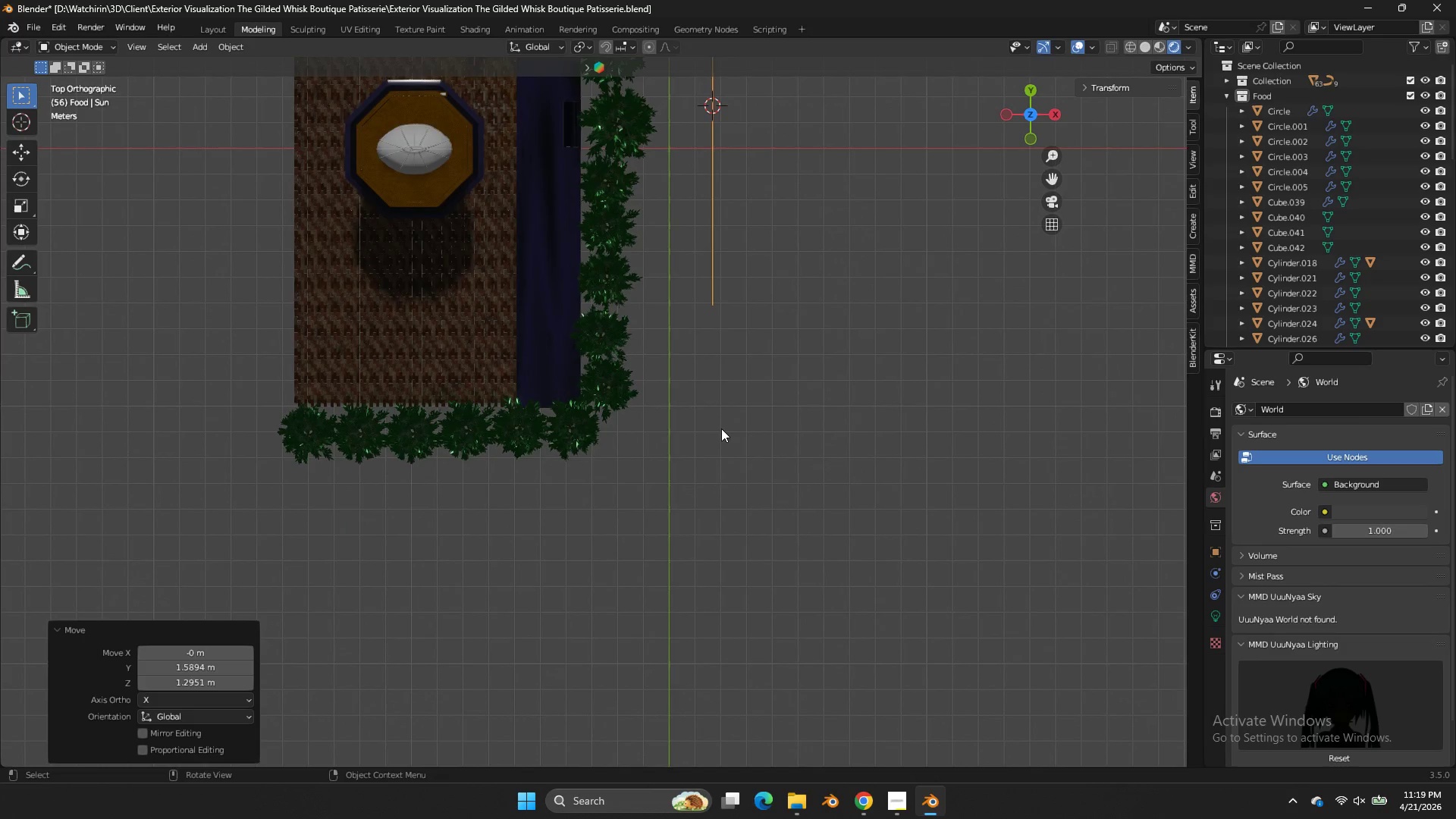 
key(G)
 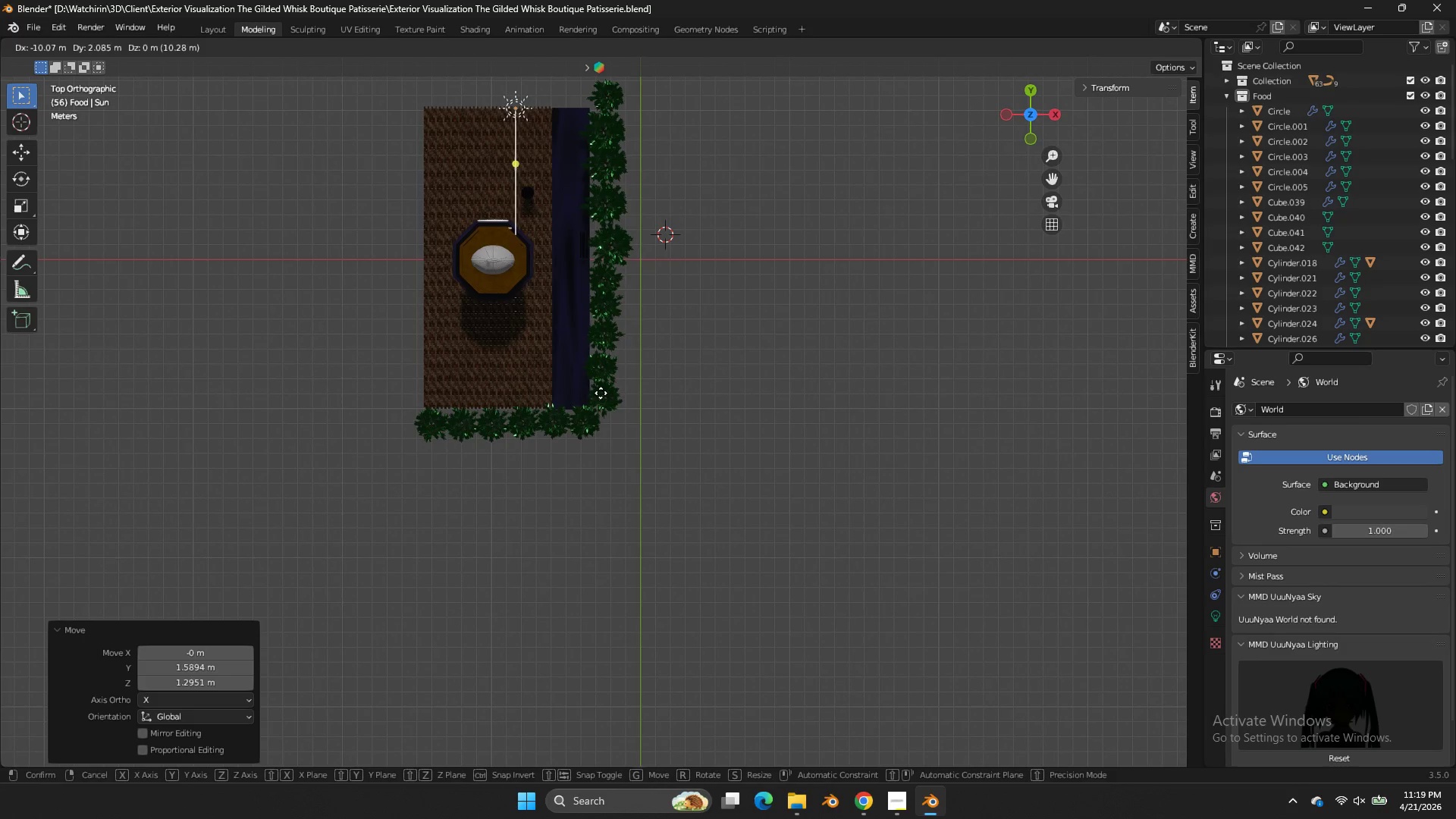 
scroll: coordinate [721, 428], scroll_direction: down, amount: 3.0
 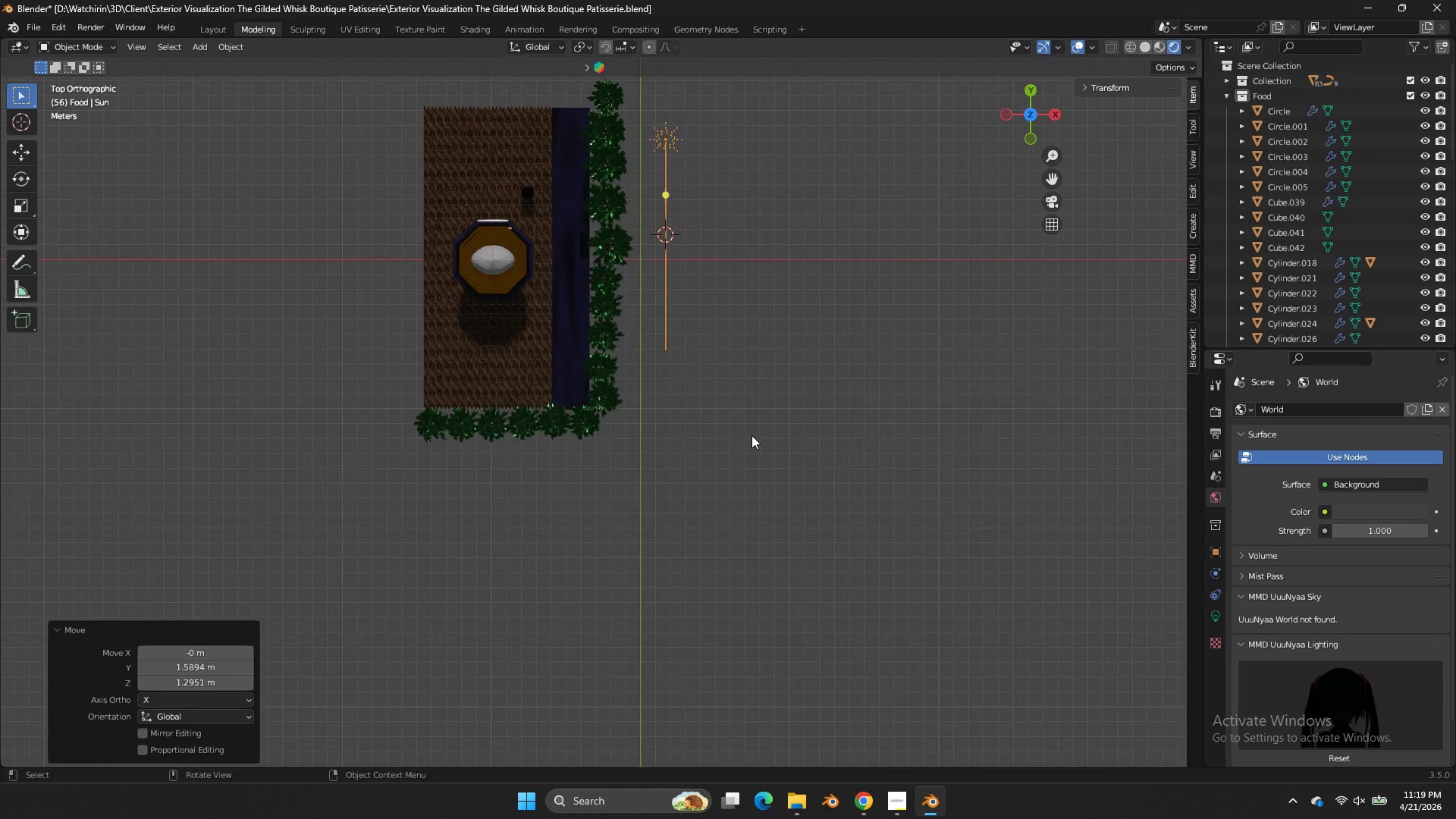 
left_click([601, 393])
 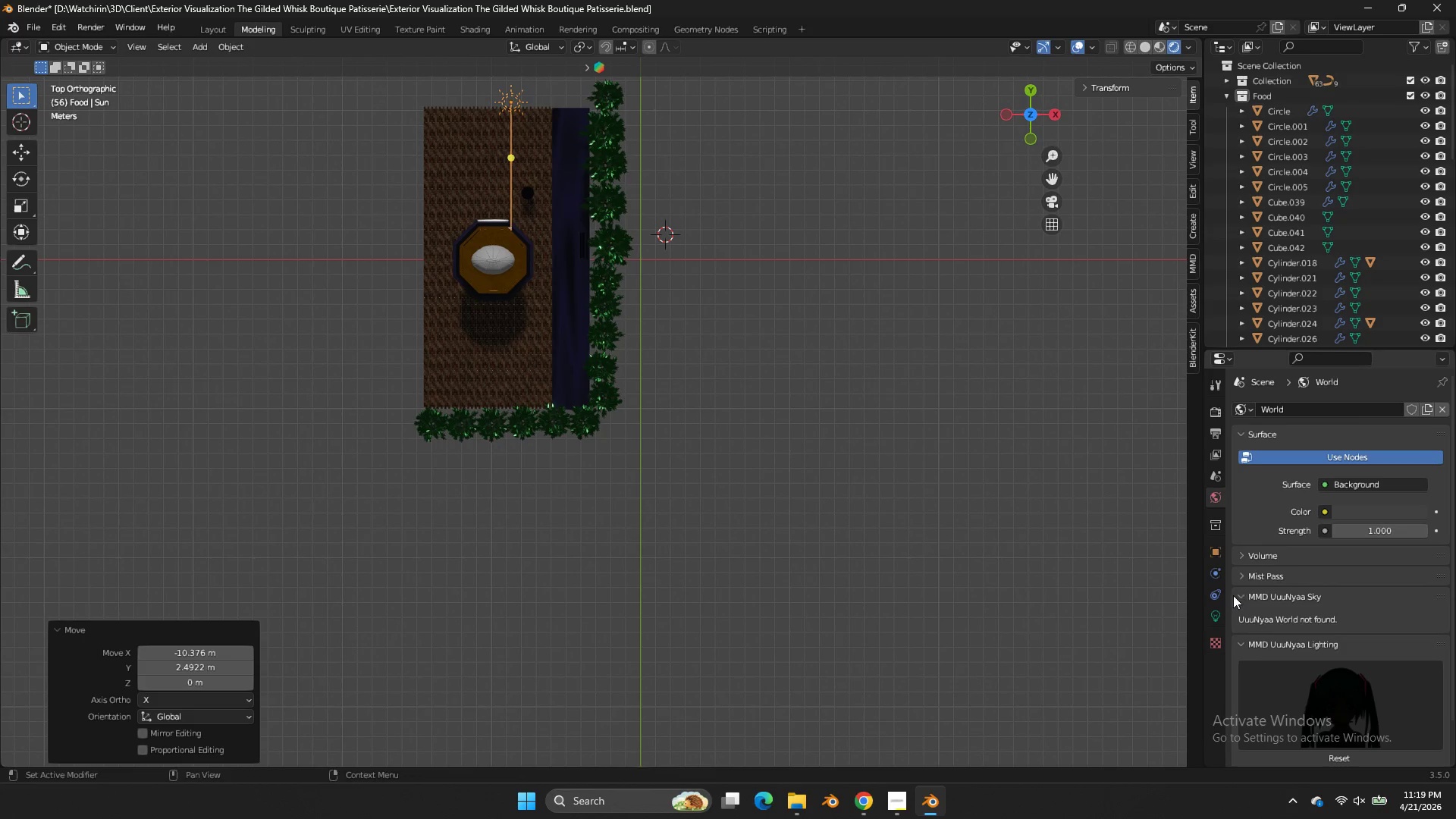 
left_click([1214, 612])
 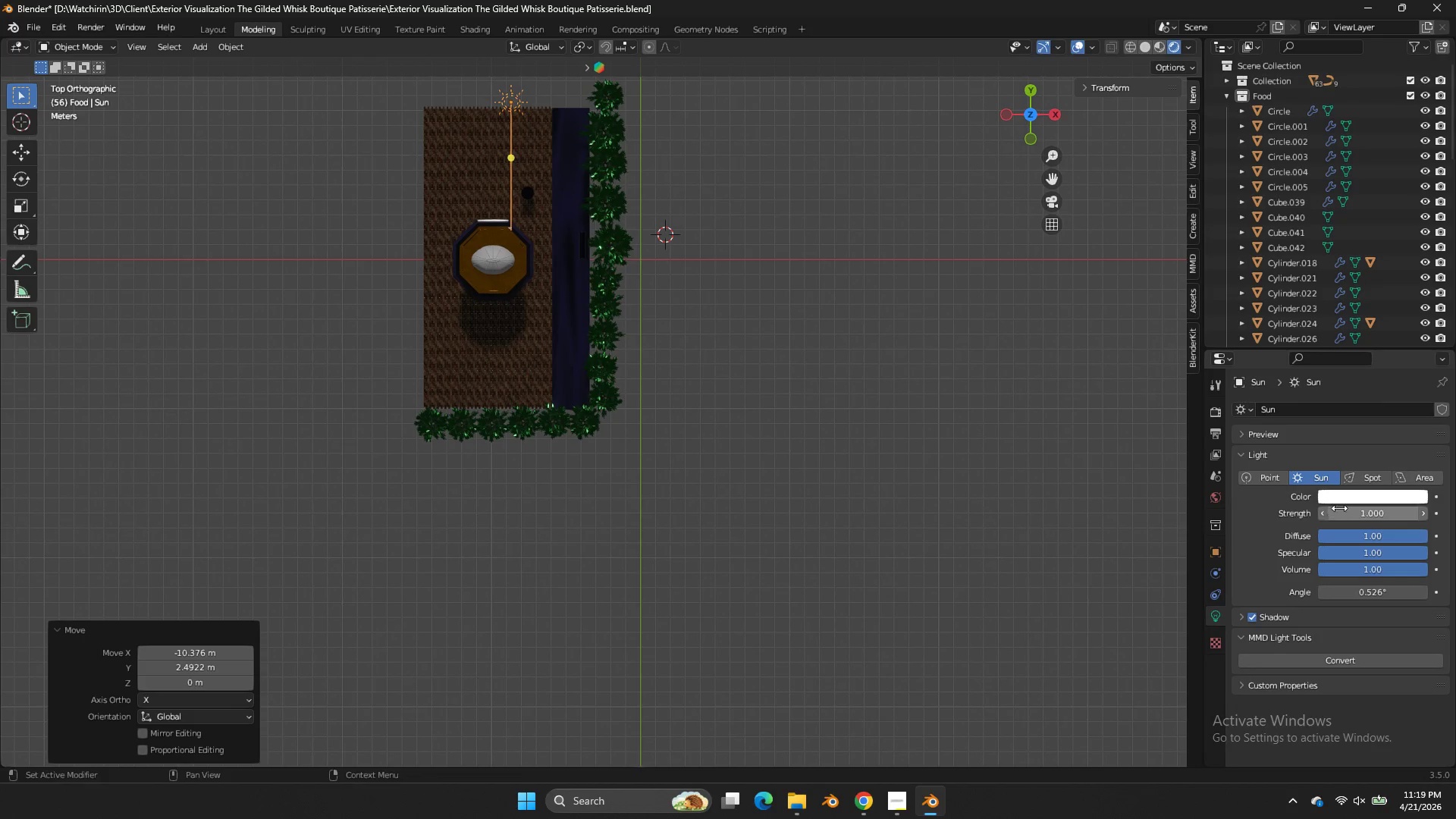 
left_click([1342, 497])
 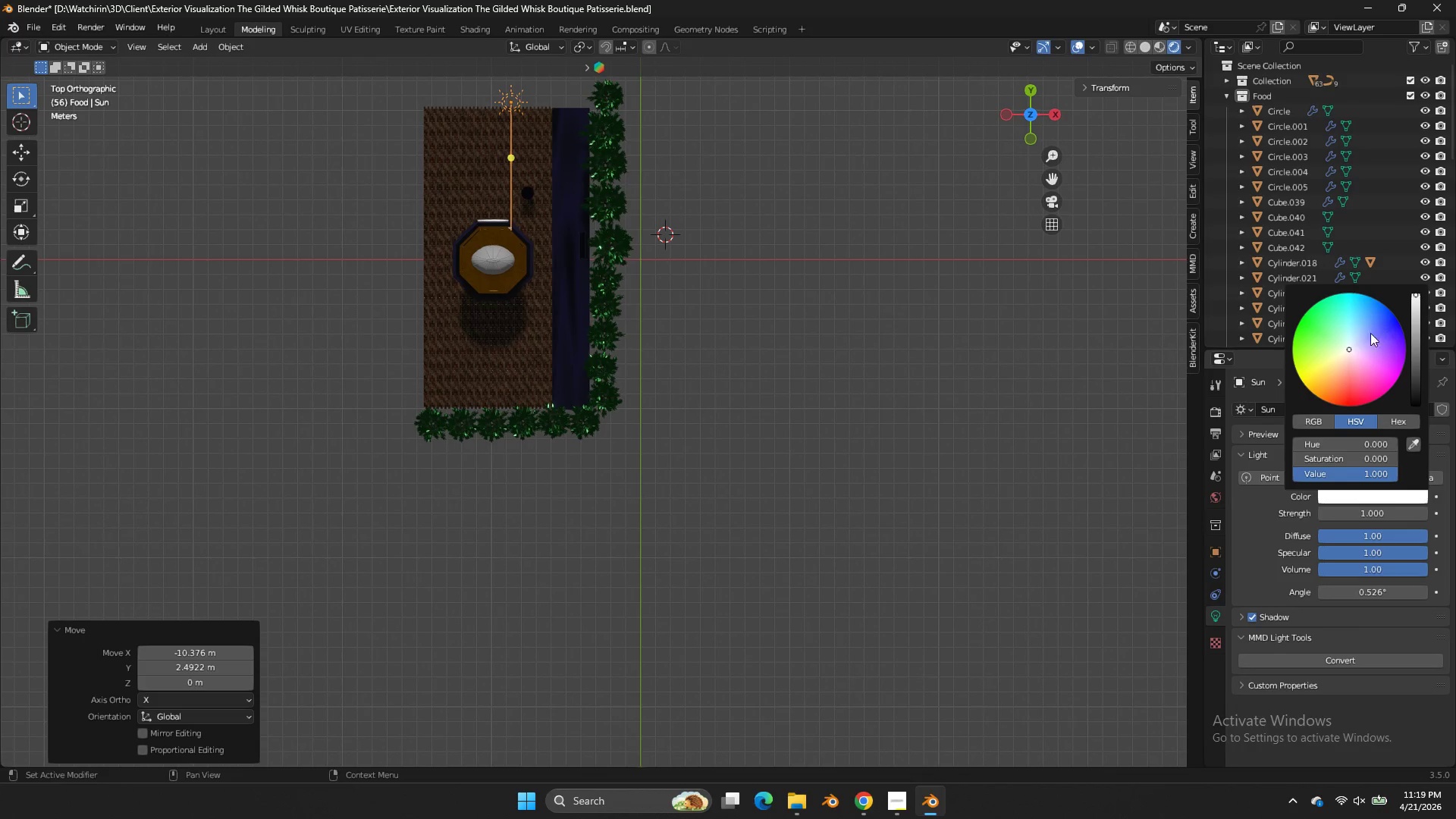 
left_click([1362, 341])
 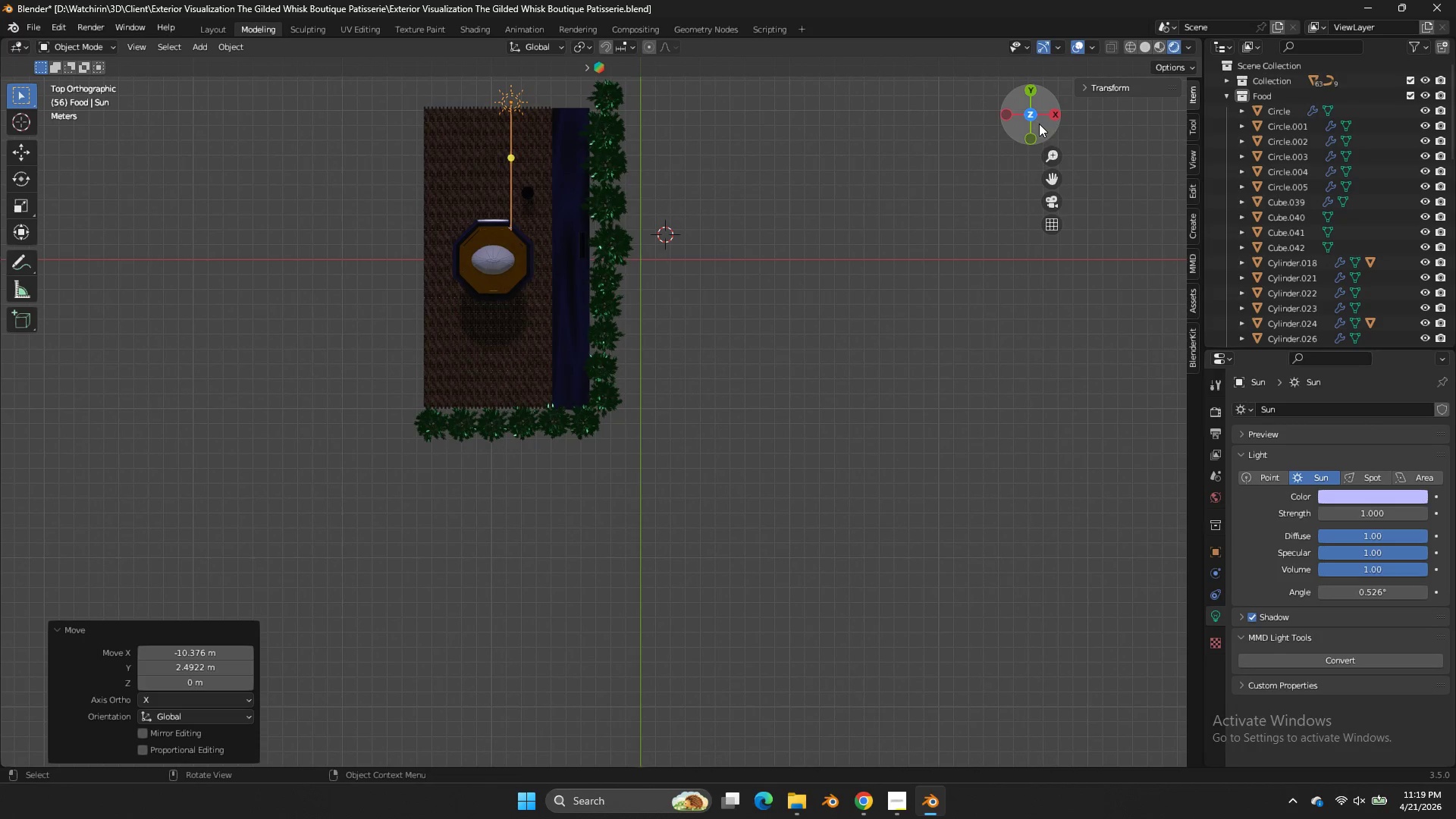 
left_click_drag(start_coordinate=[1013, 118], to_coordinate=[109, 695])
 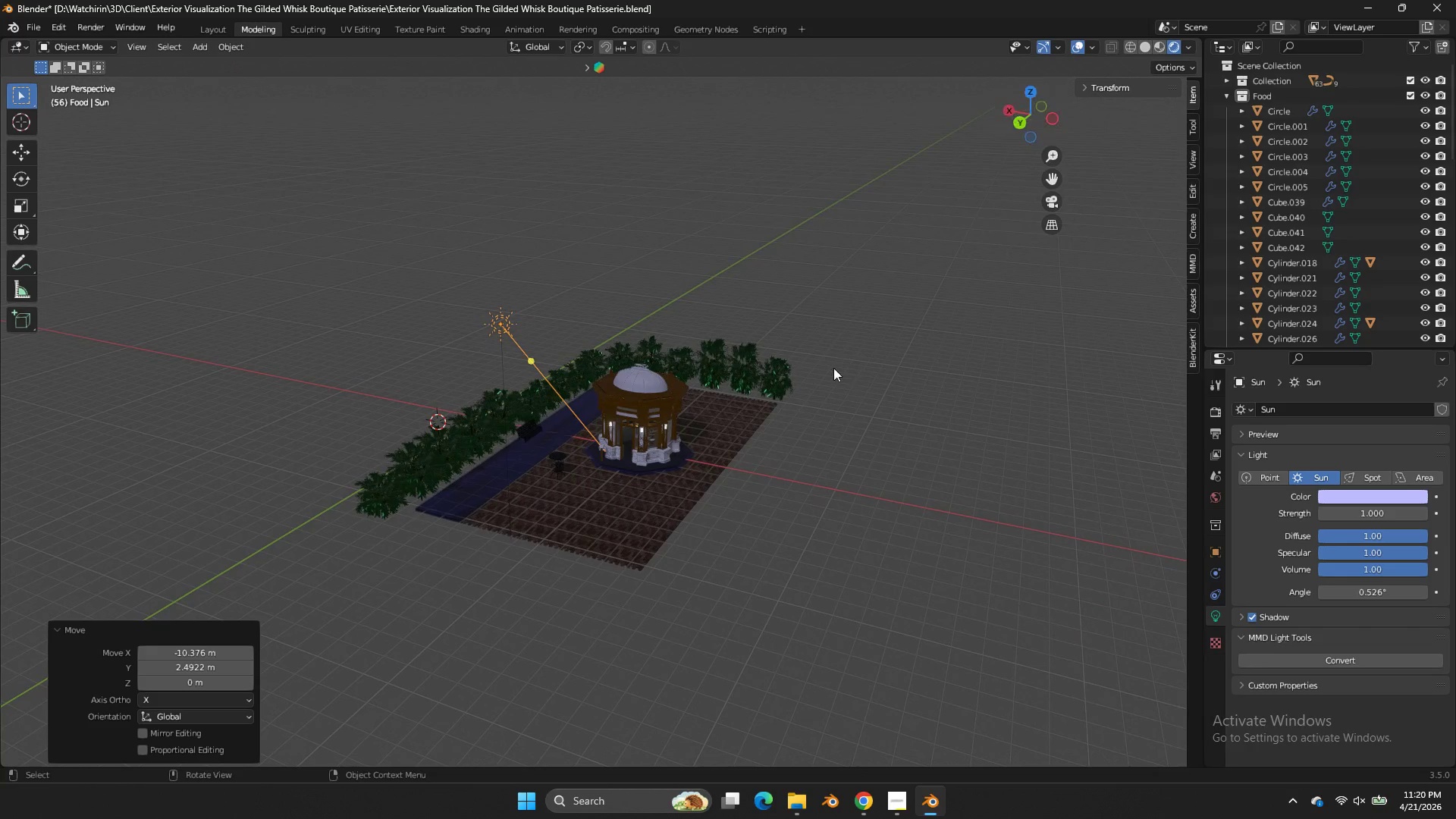 
scroll: coordinate [833, 368], scroll_direction: up, amount: 3.0
 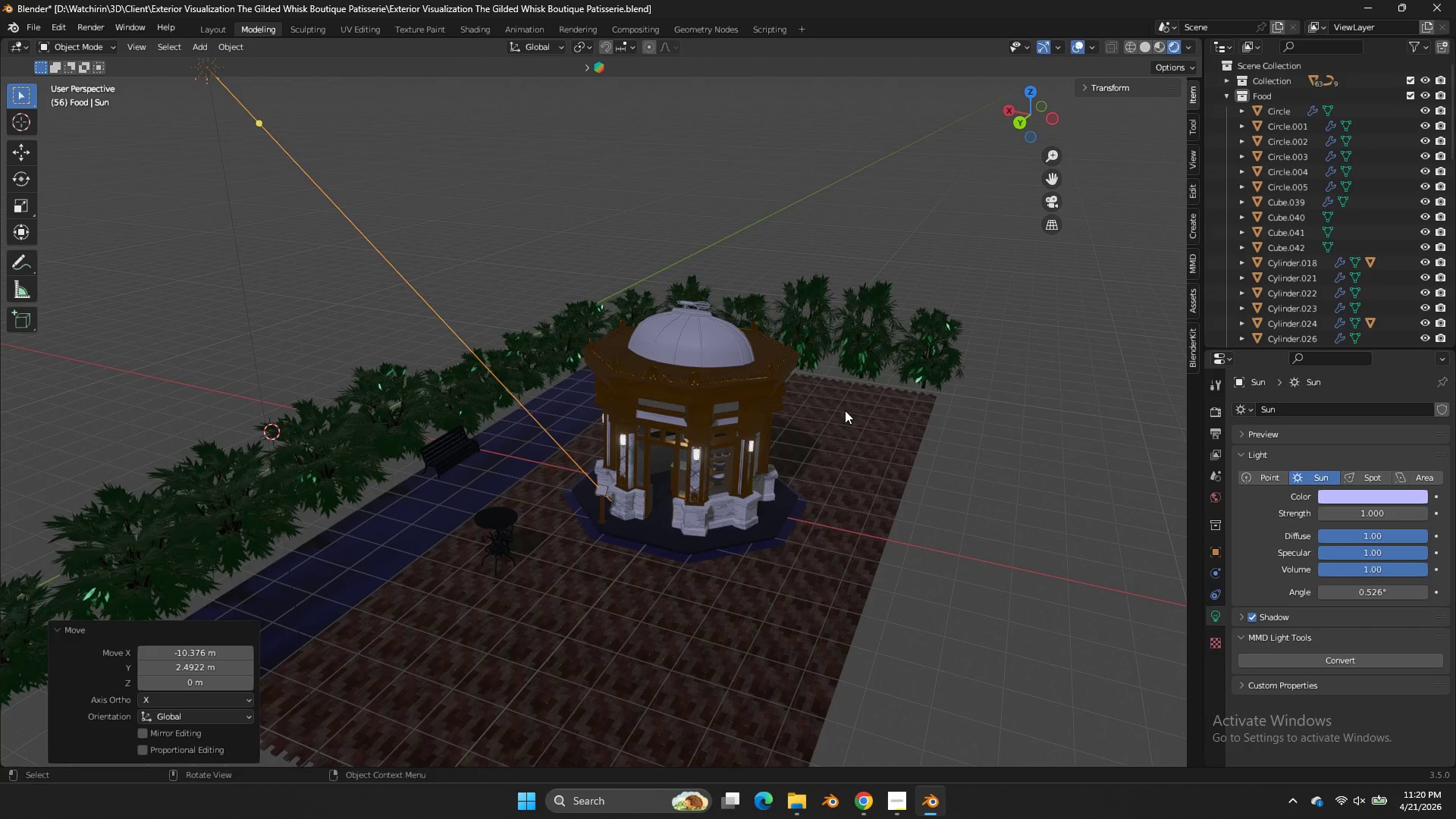 
scroll: coordinate [845, 410], scroll_direction: down, amount: 1.0
 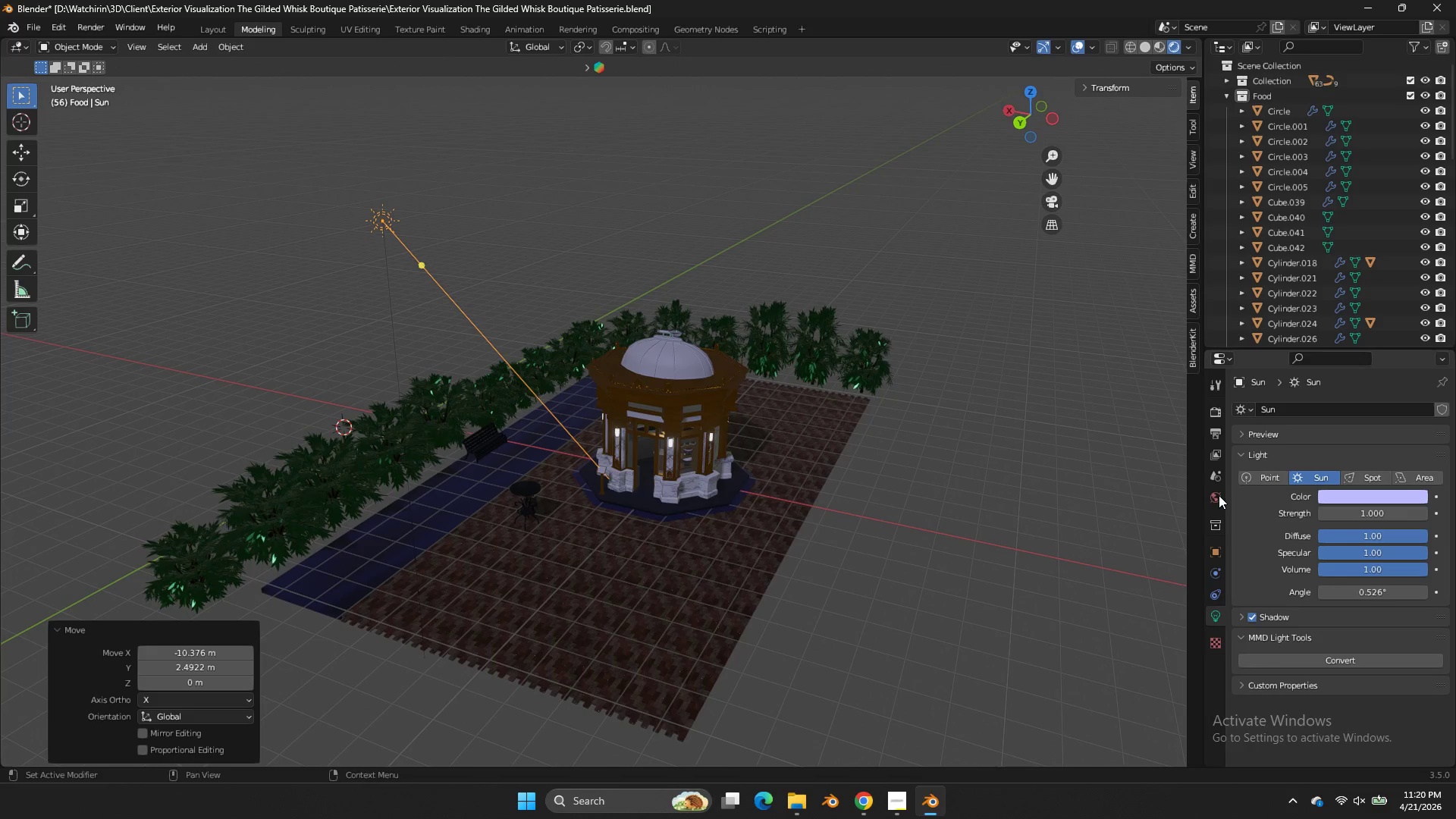 
left_click([1217, 492])
 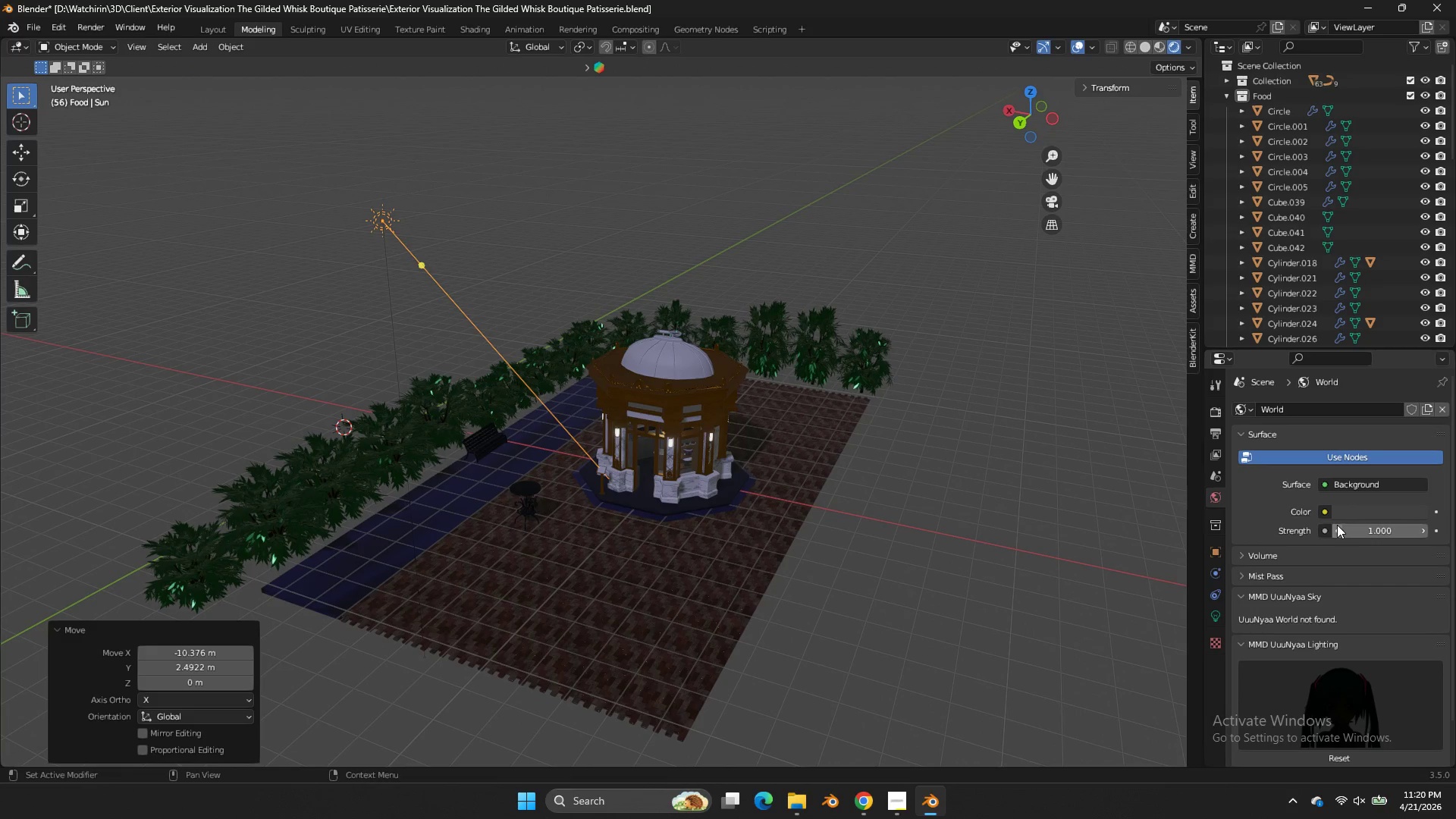 
double_click([1337, 525])
 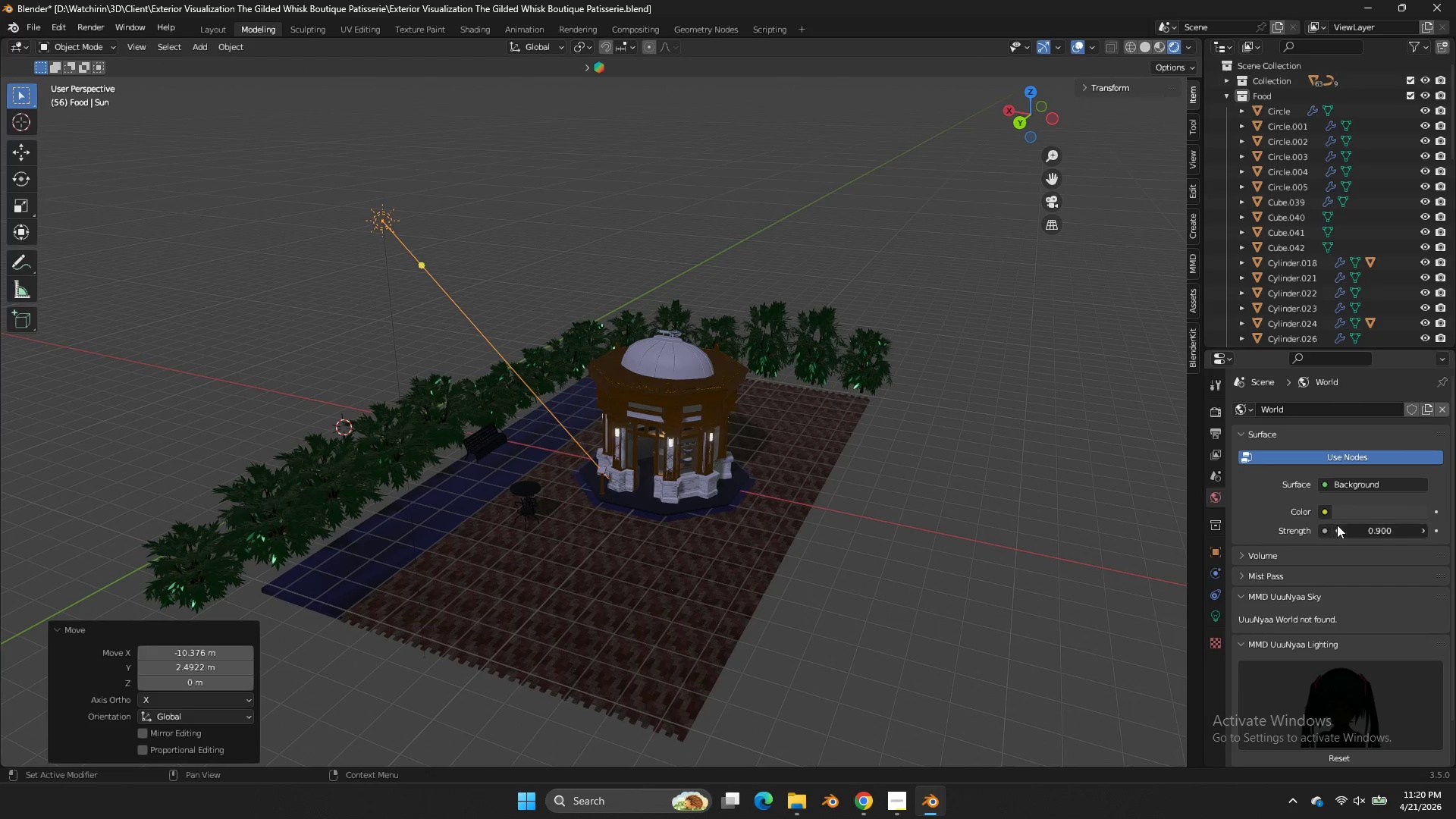 
triple_click([1337, 525])
 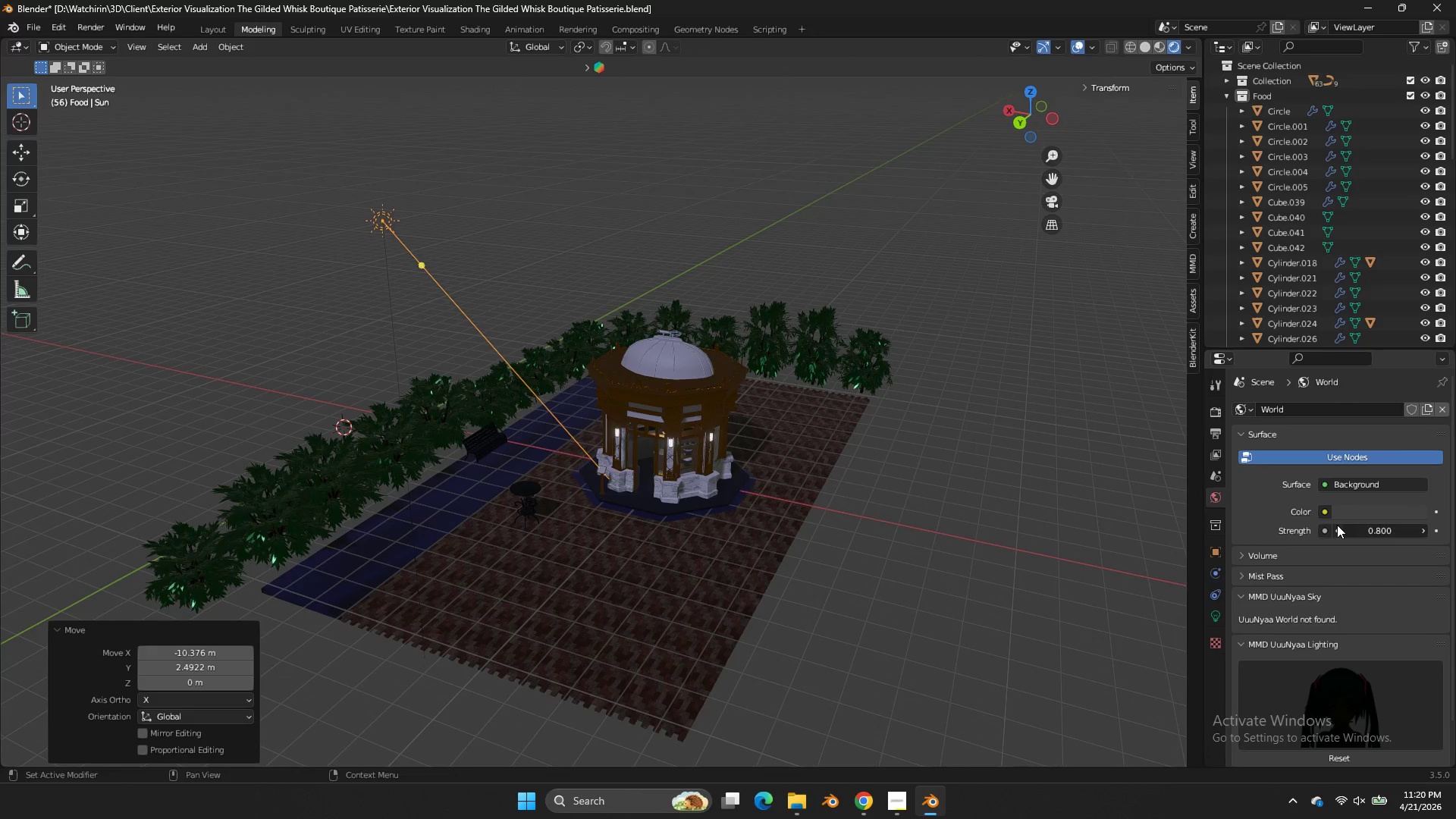 
triple_click([1337, 525])
 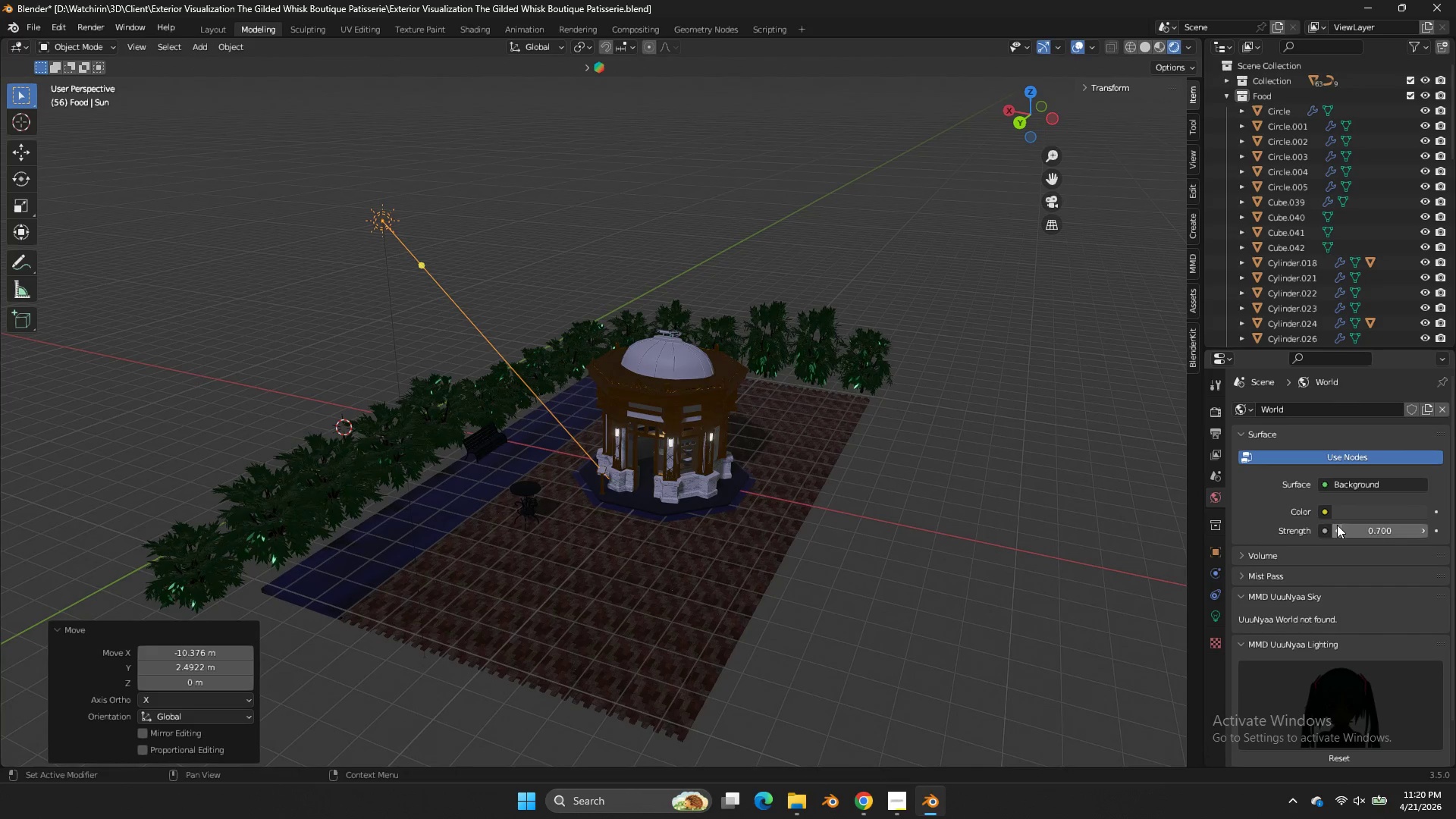 
triple_click([1337, 525])
 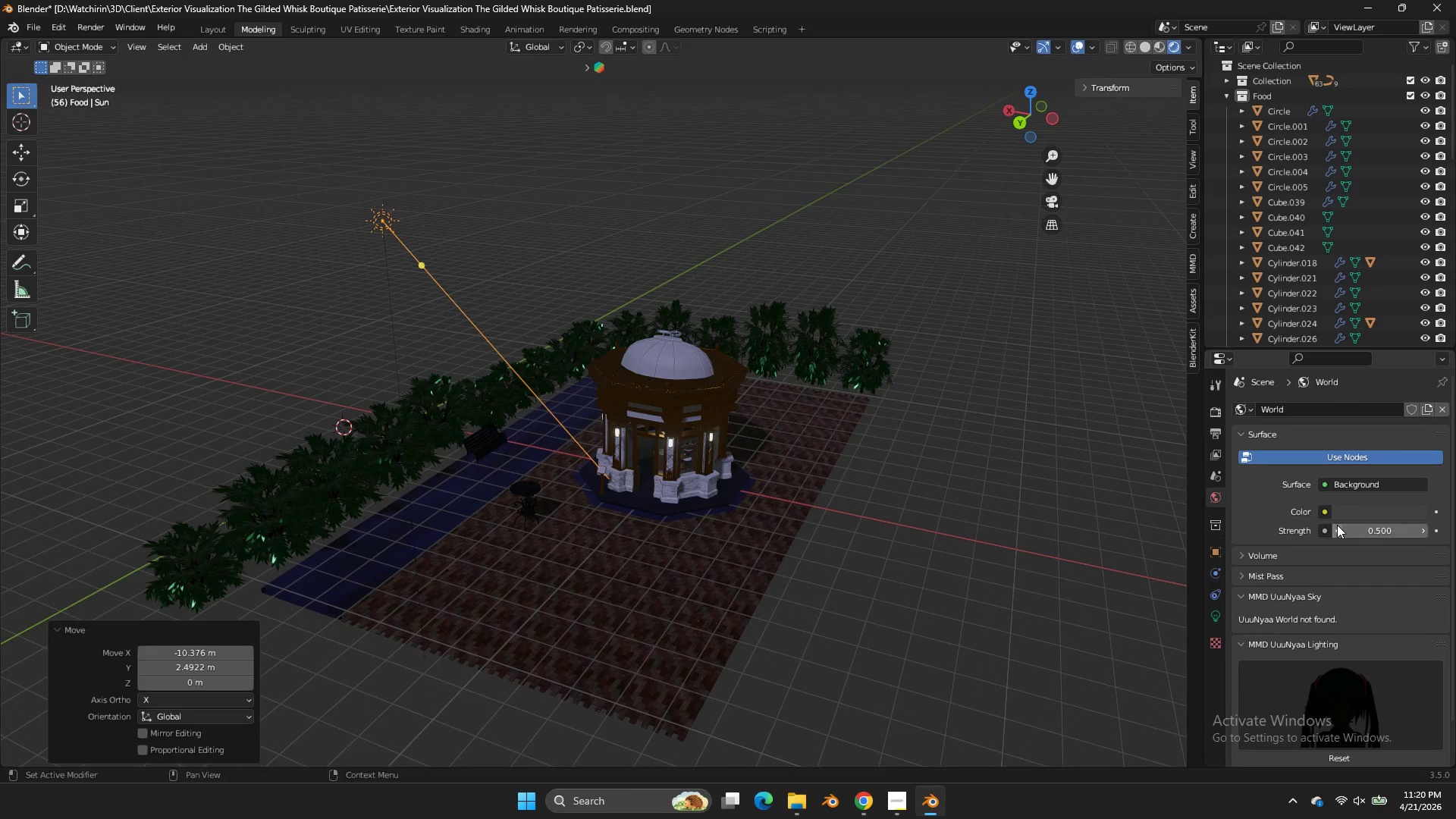 
double_click([1337, 525])
 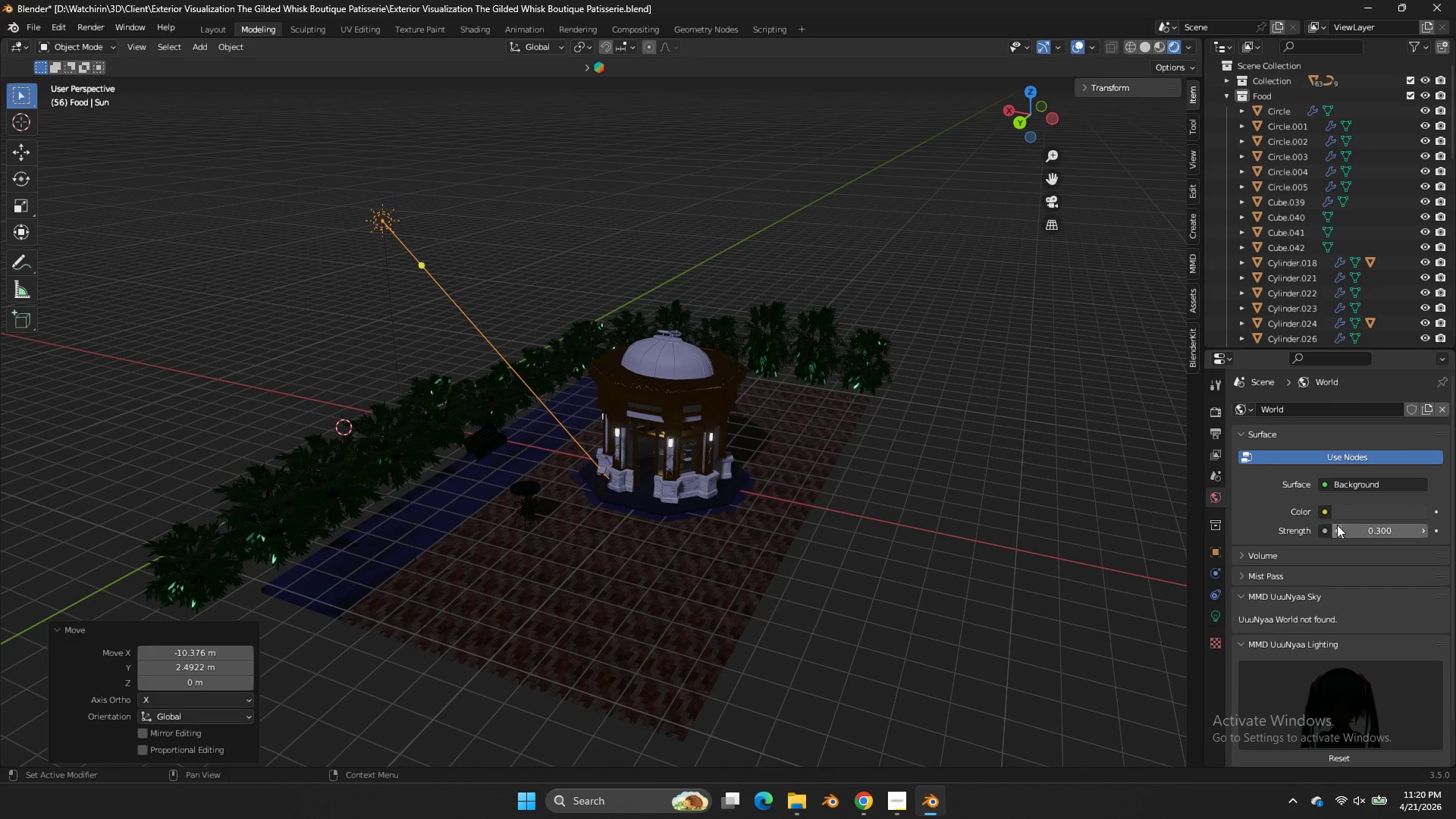 
double_click([1337, 525])
 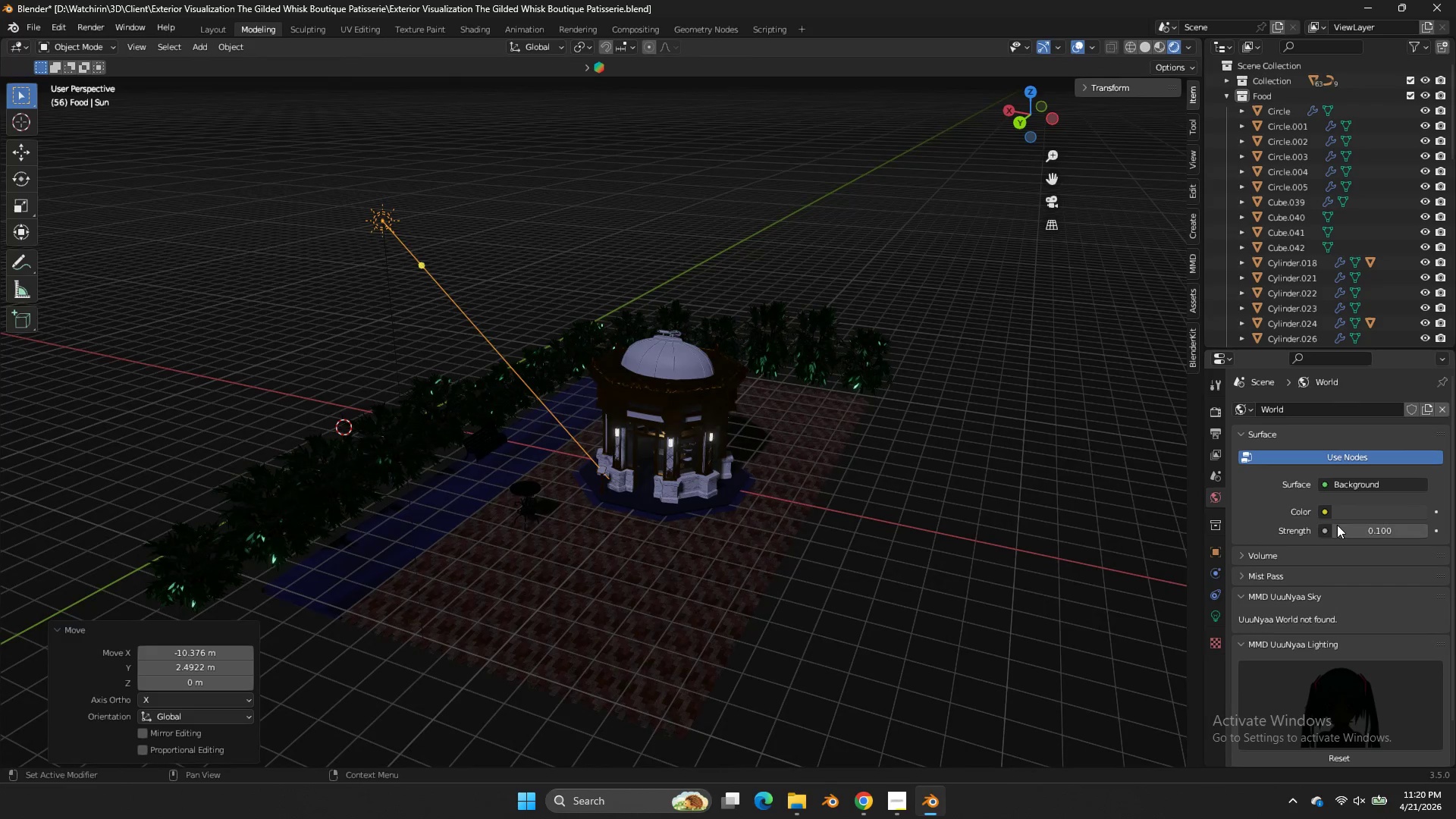 
triple_click([1337, 525])
 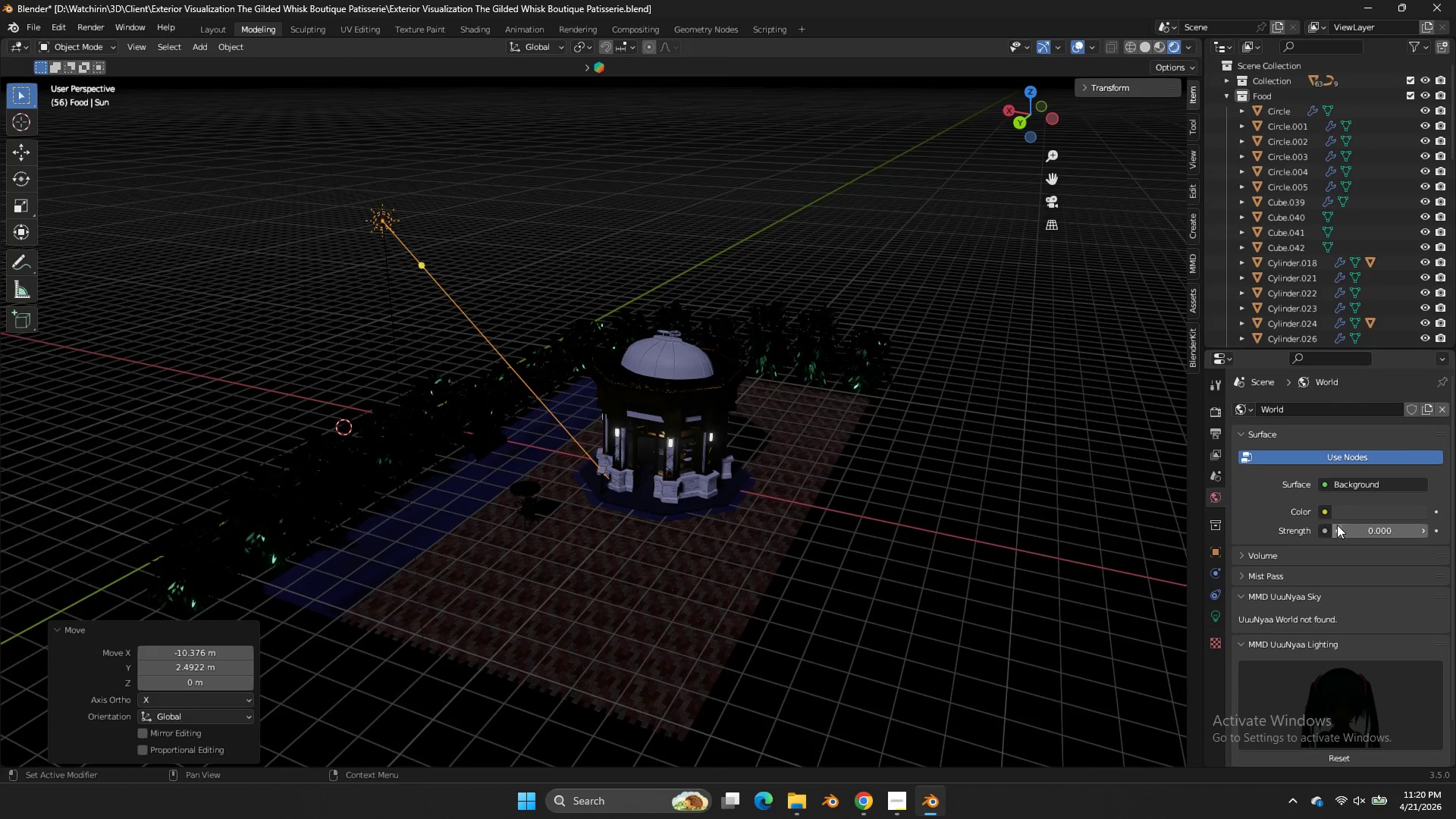 
left_click([1337, 525])
 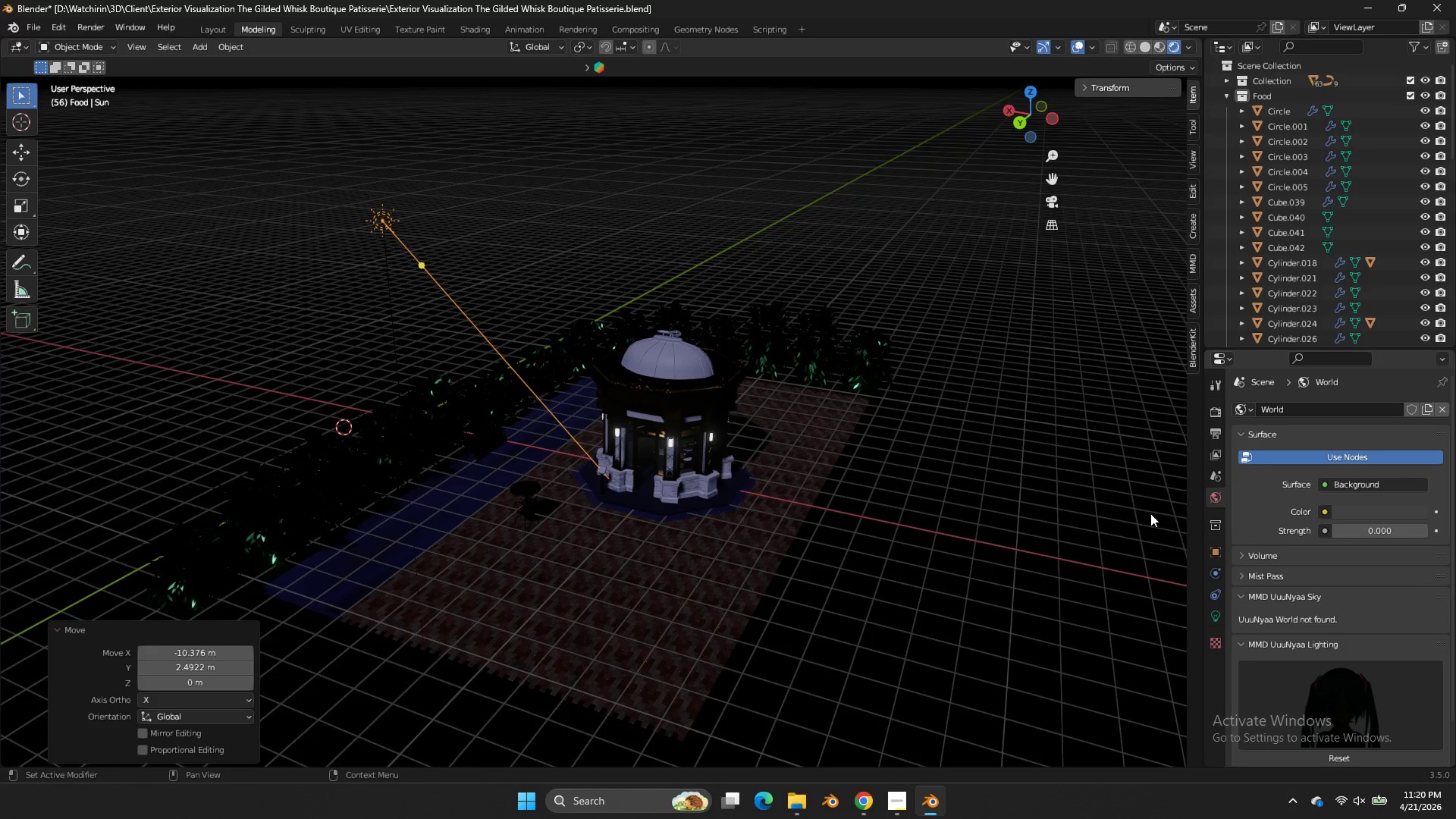 
scroll: coordinate [811, 501], scroll_direction: up, amount: 3.0
 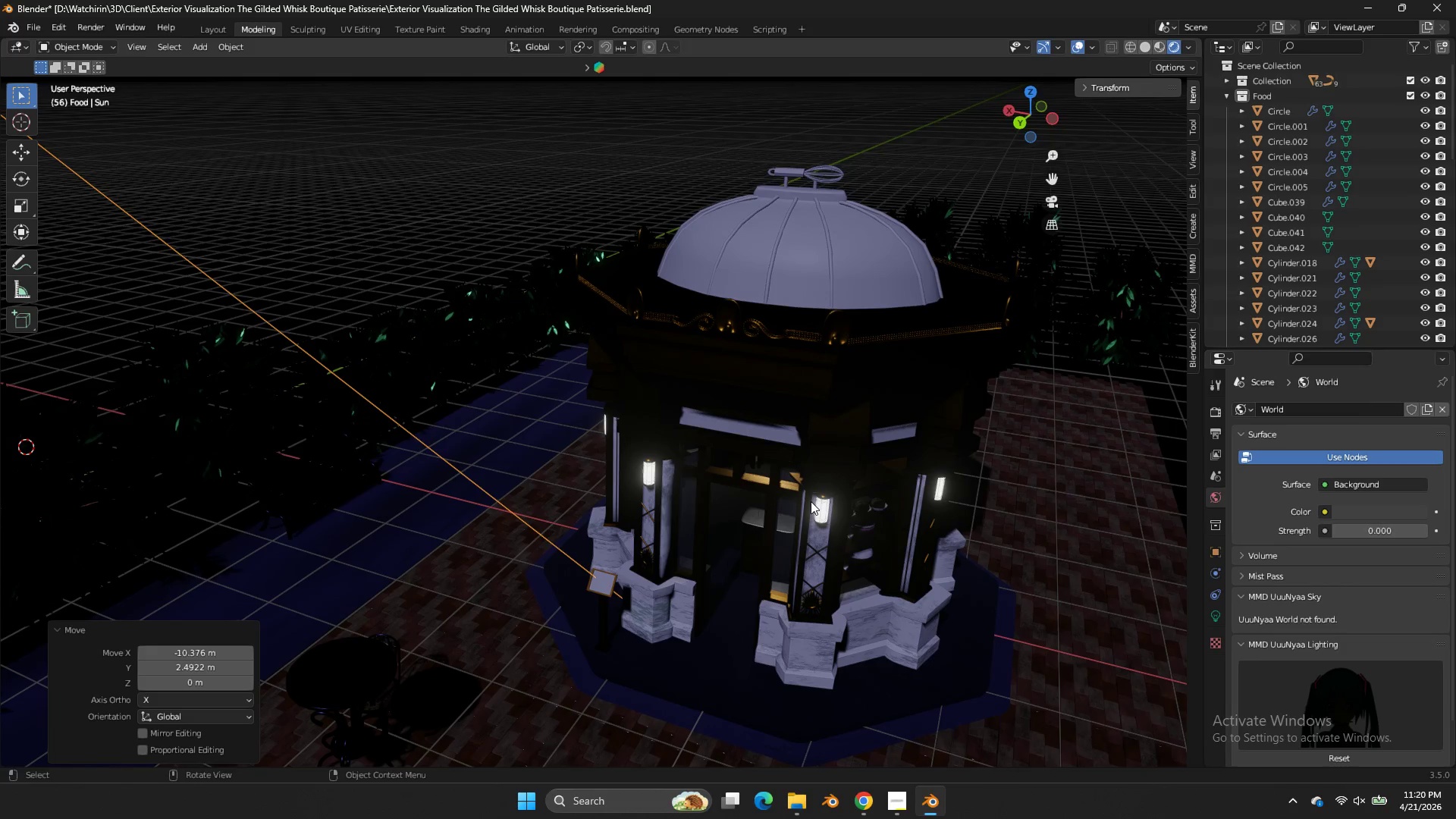 
scroll: coordinate [793, 488], scroll_direction: down, amount: 3.0
 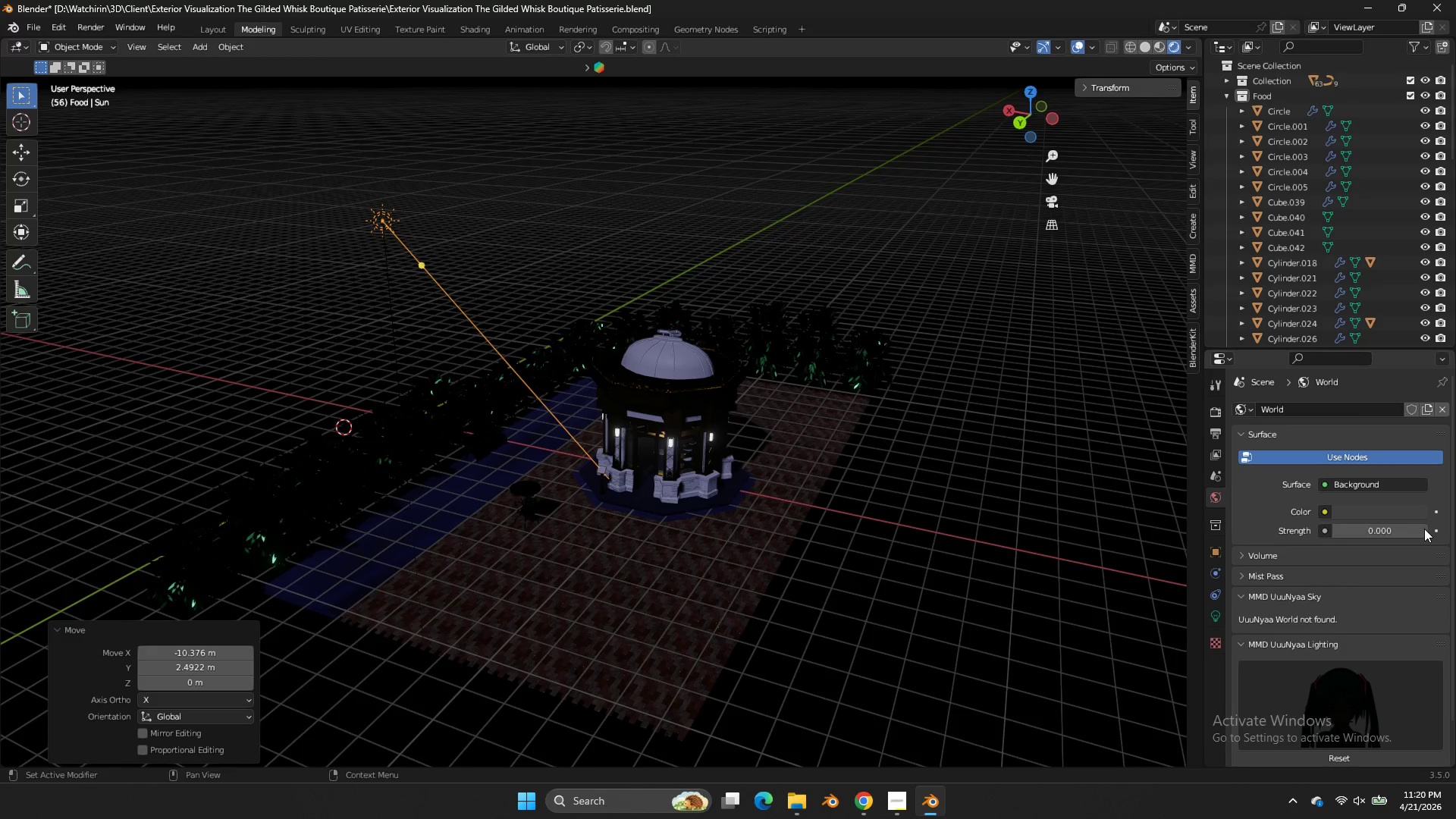 
double_click([1425, 529])
 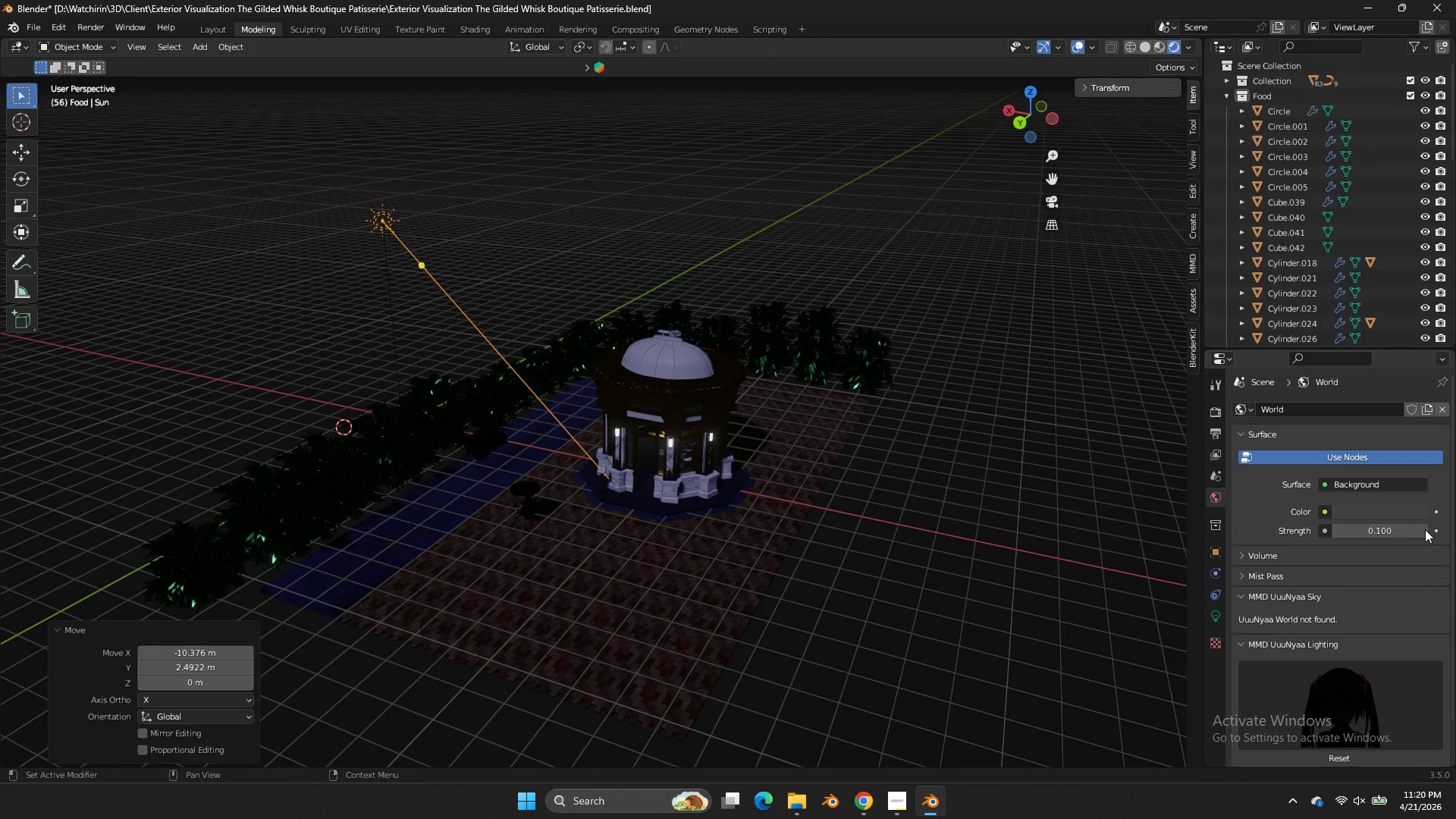 
triple_click([1425, 529])
 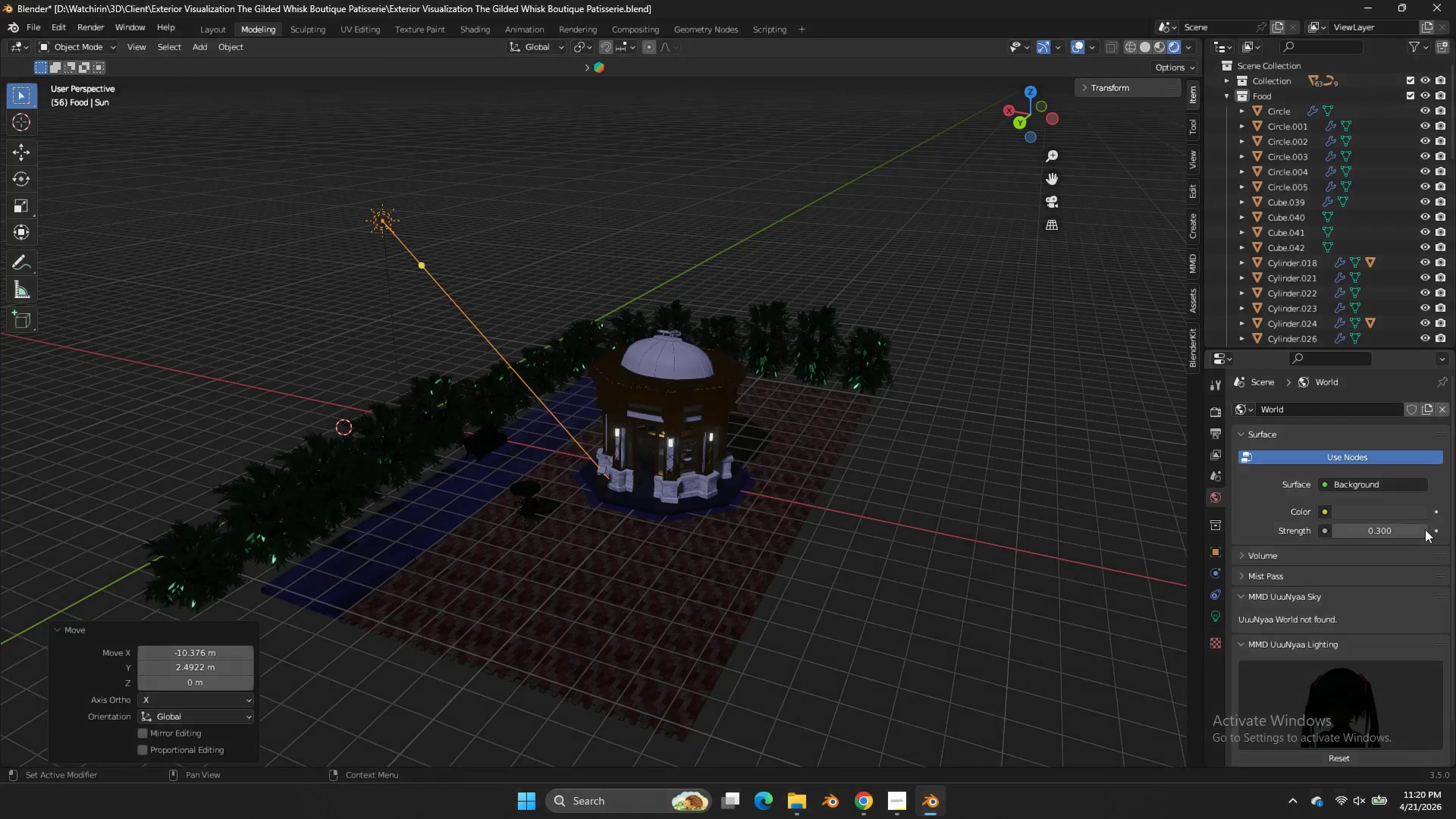 
triple_click([1425, 529])
 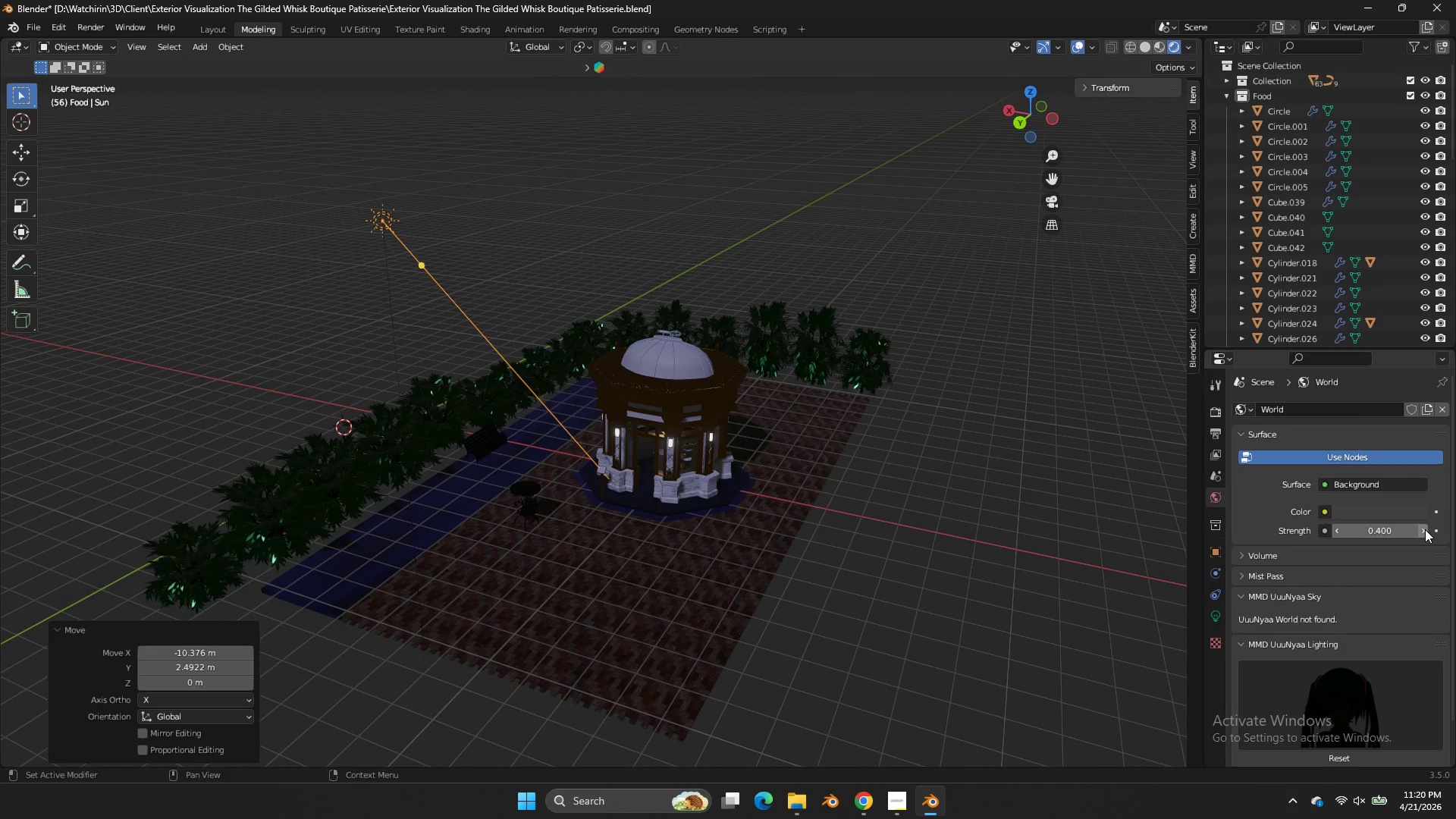 
double_click([1425, 529])
 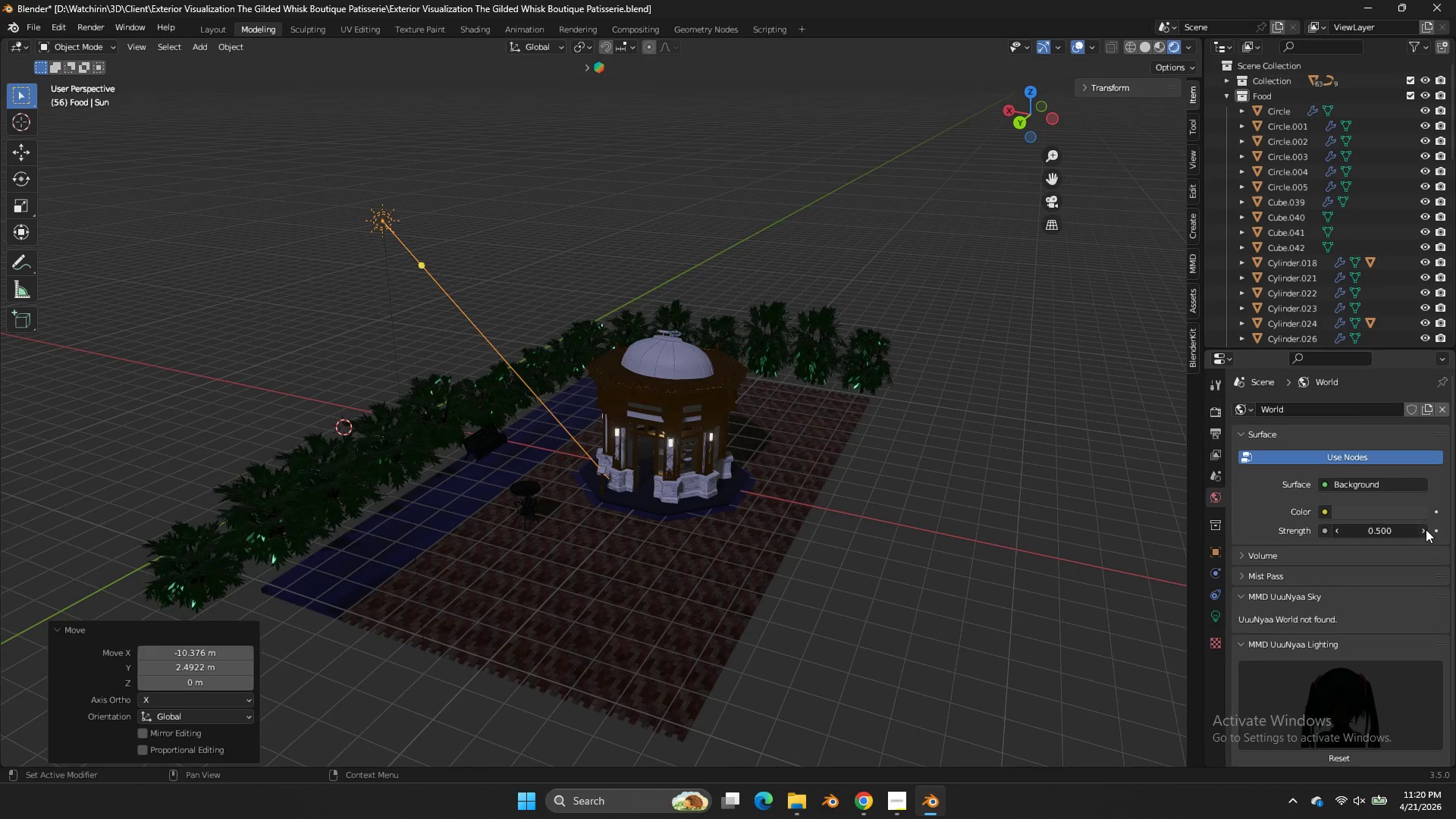 
triple_click([1426, 529])
 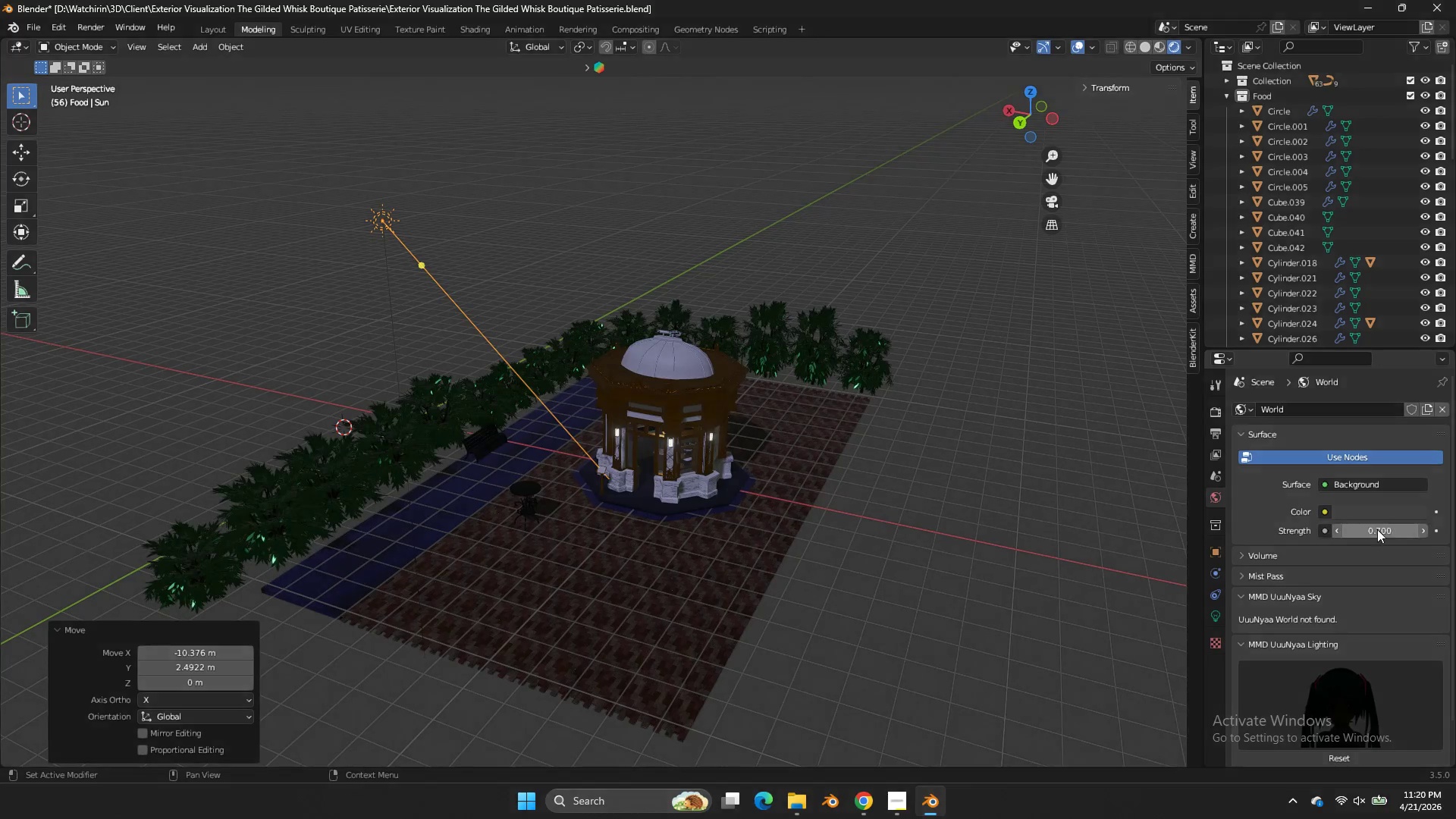 
left_click_drag(start_coordinate=[1377, 529], to_coordinate=[693, 341])
 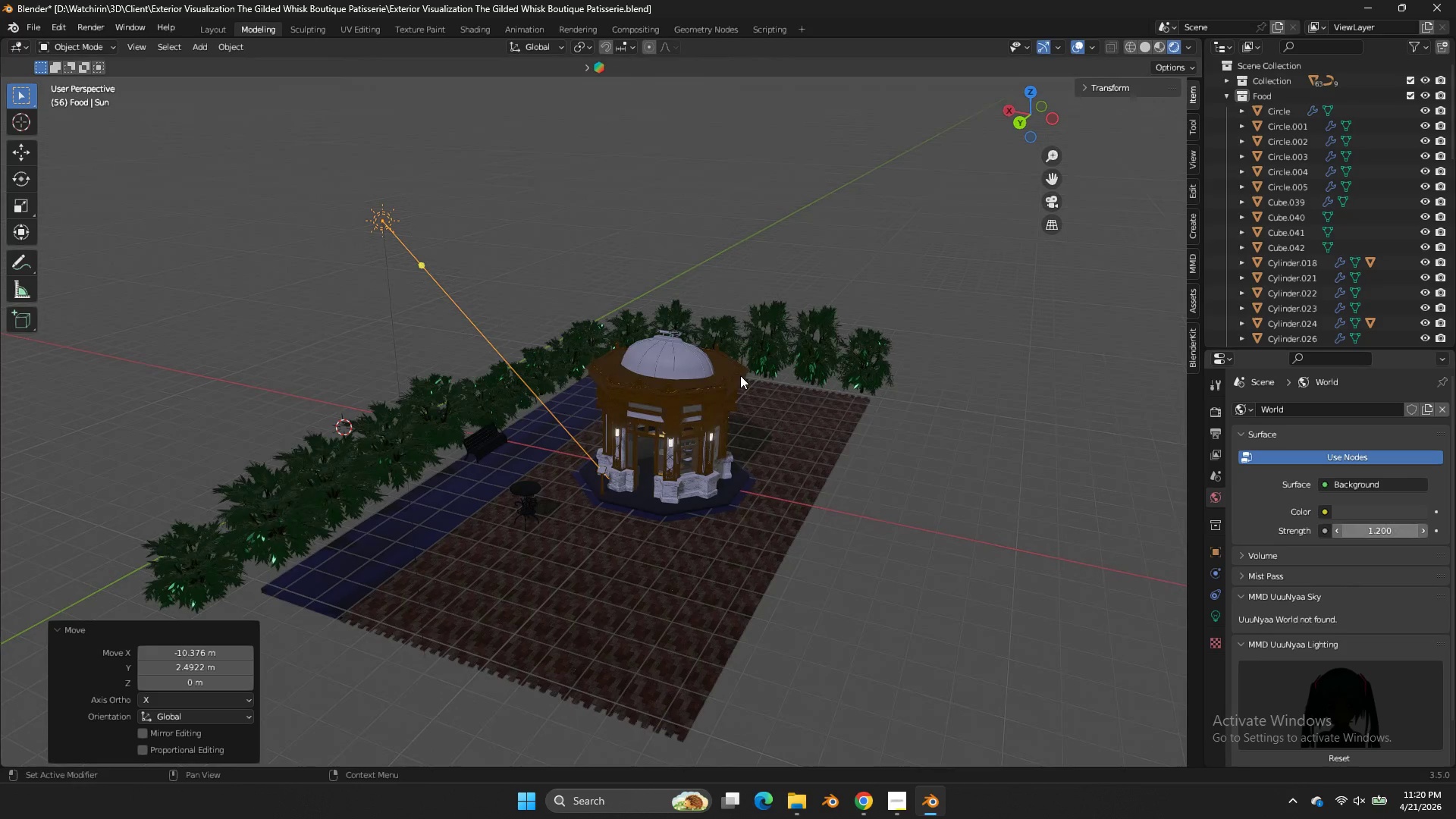 
scroll: coordinate [740, 375], scroll_direction: up, amount: 4.0
 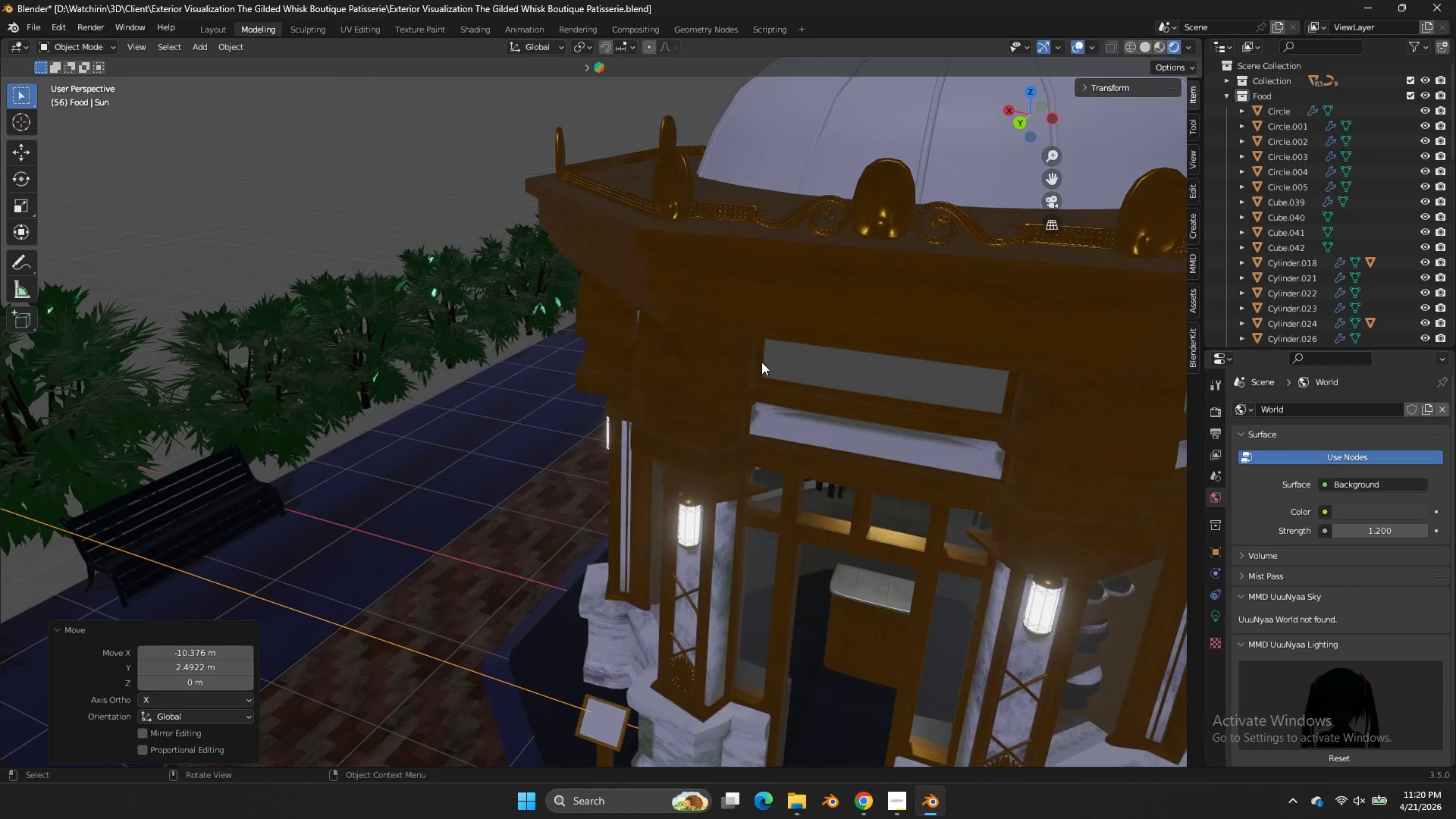 
scroll: coordinate [761, 362], scroll_direction: down, amount: 4.0
 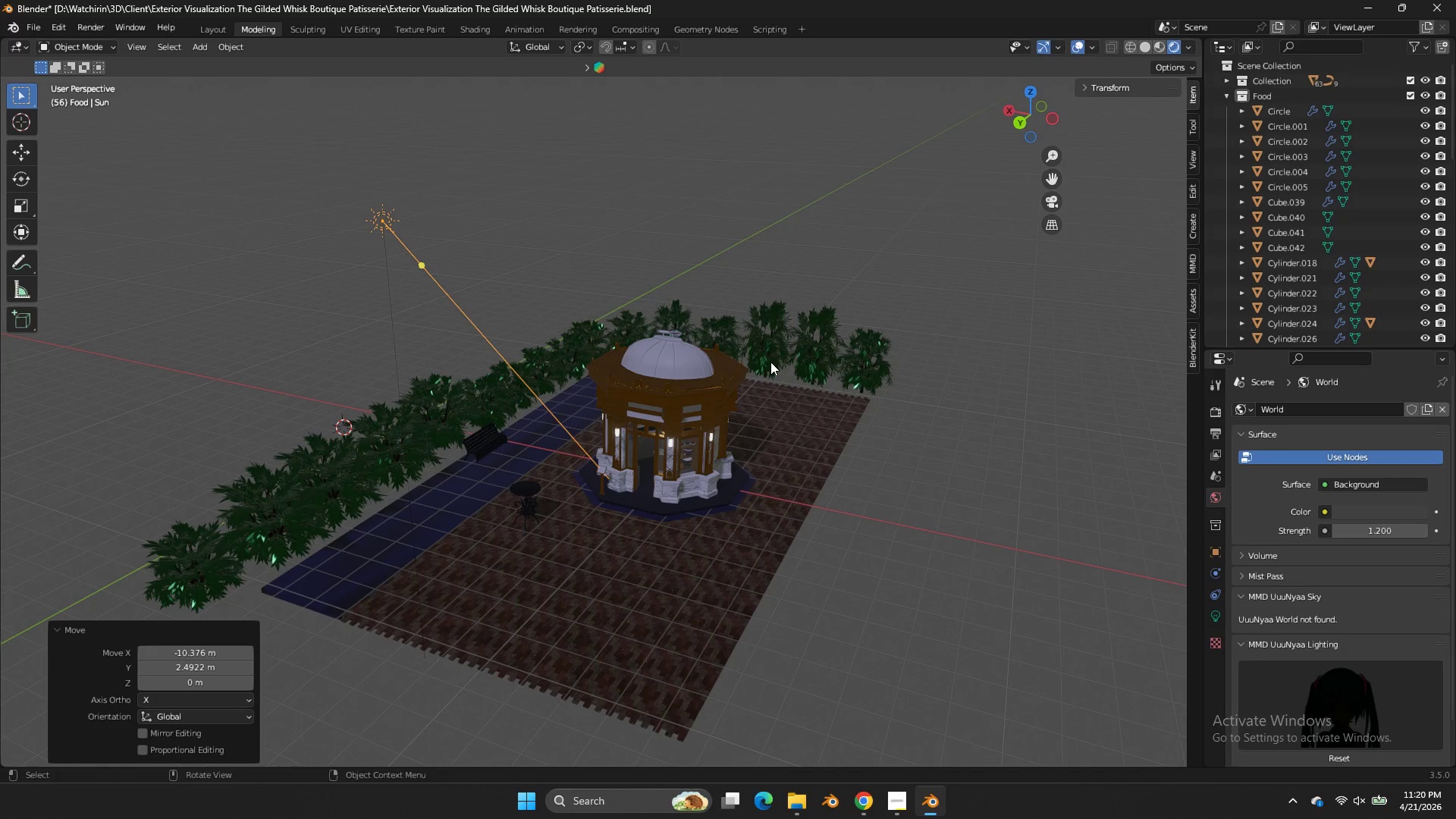 
scroll: coordinate [636, 354], scroll_direction: up, amount: 1.0
 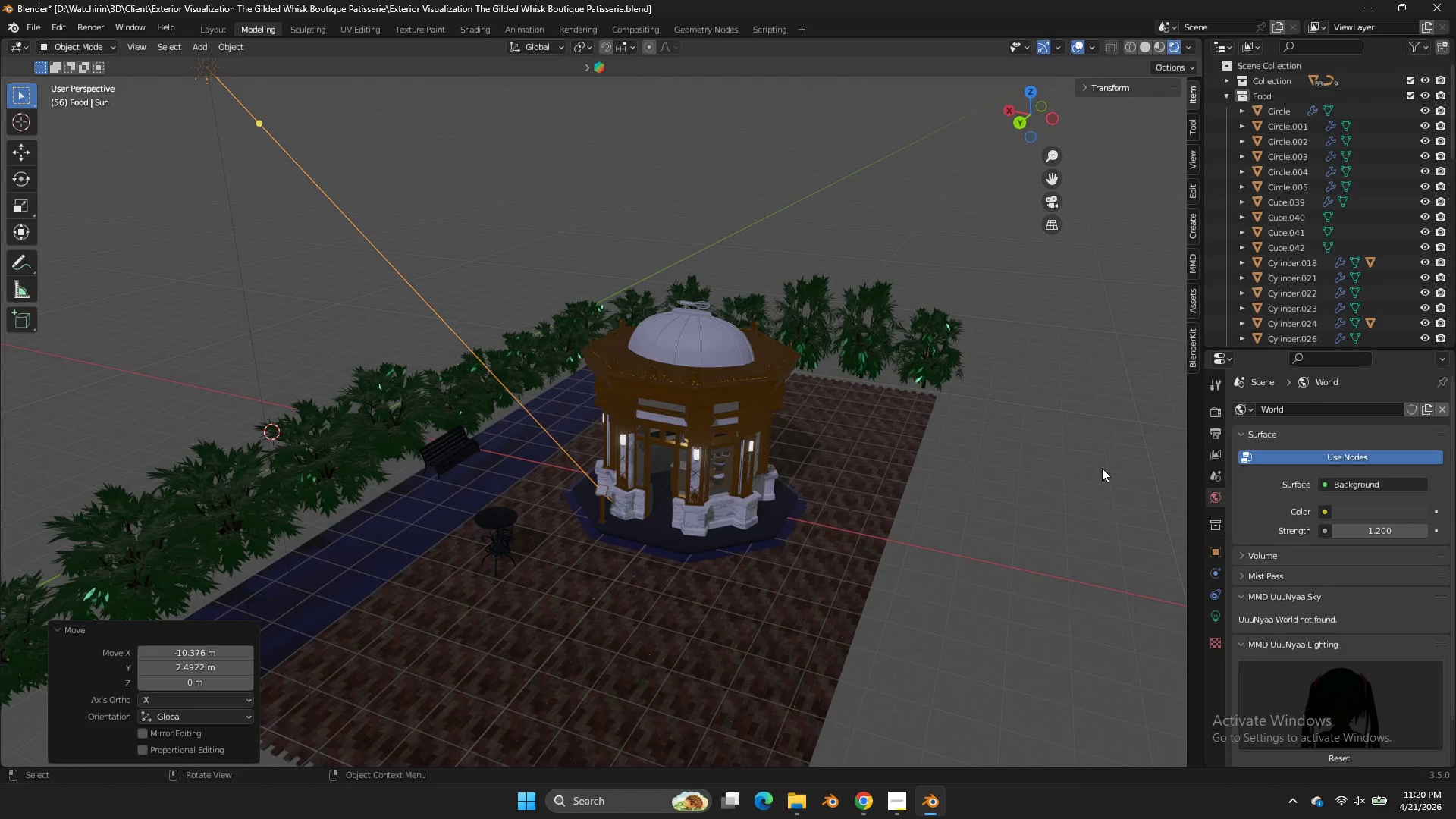 
scroll: coordinate [1138, 500], scroll_direction: down, amount: 2.0
 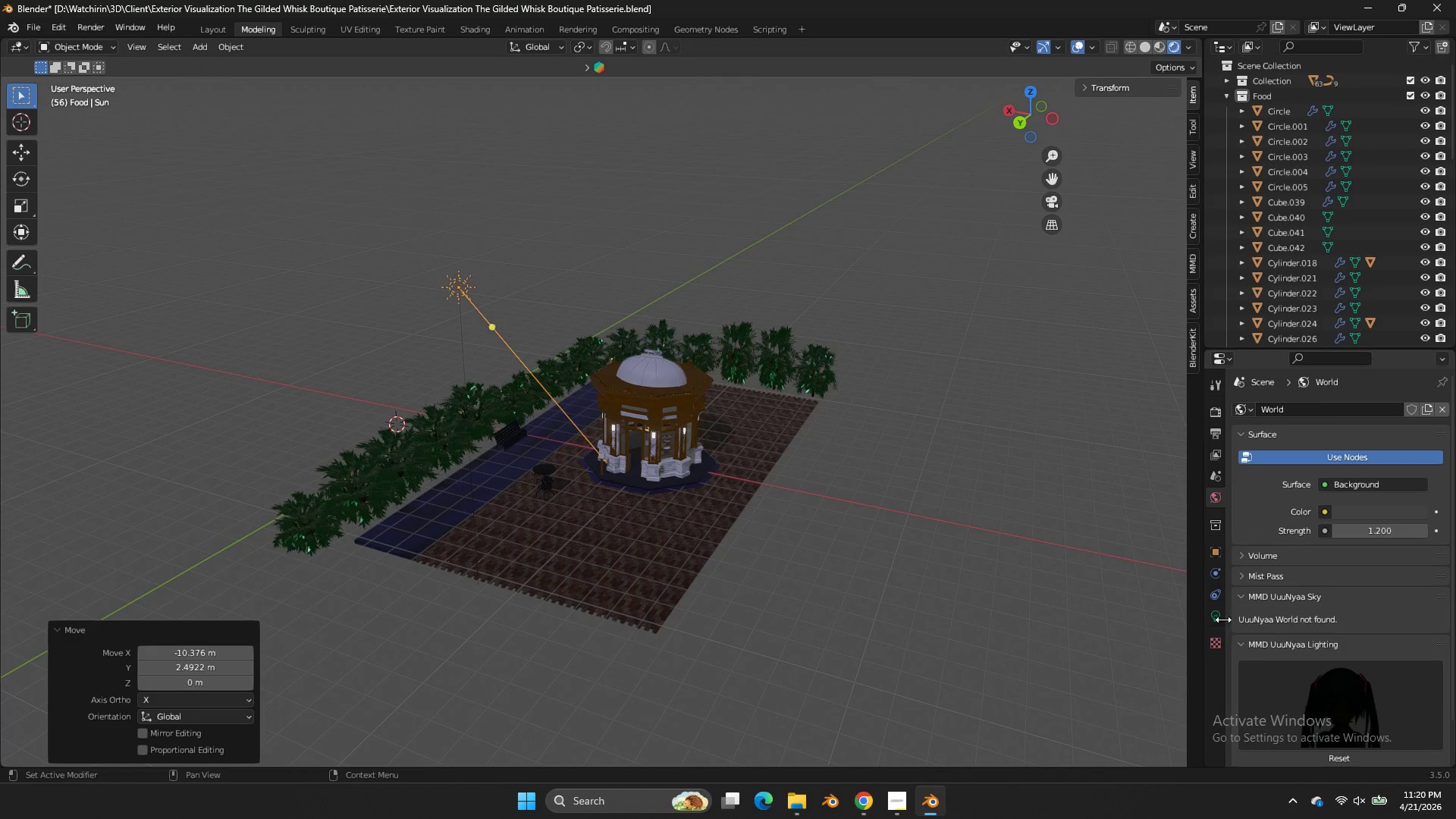 
left_click([1220, 618])
 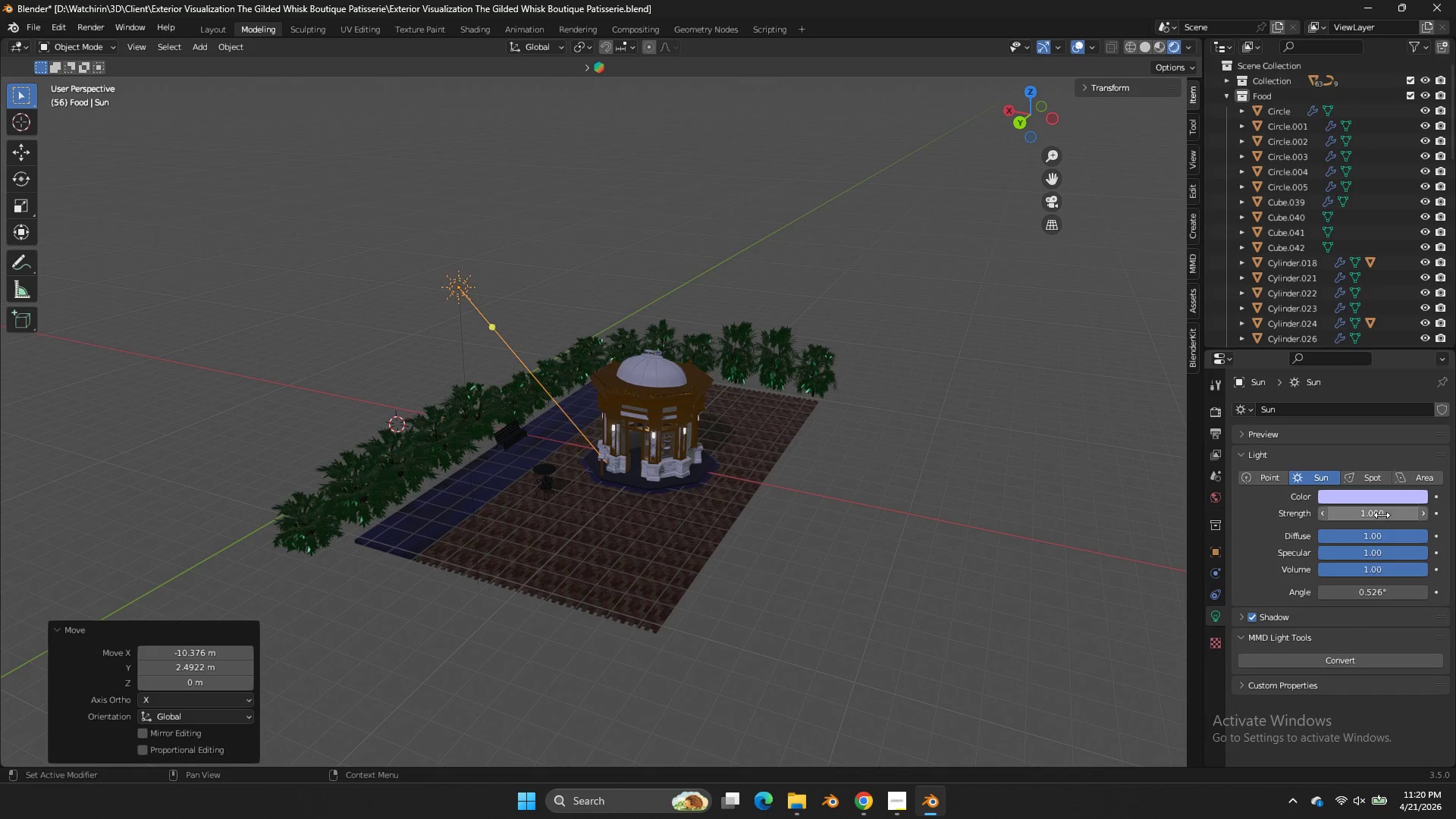 
left_click([1375, 498])
 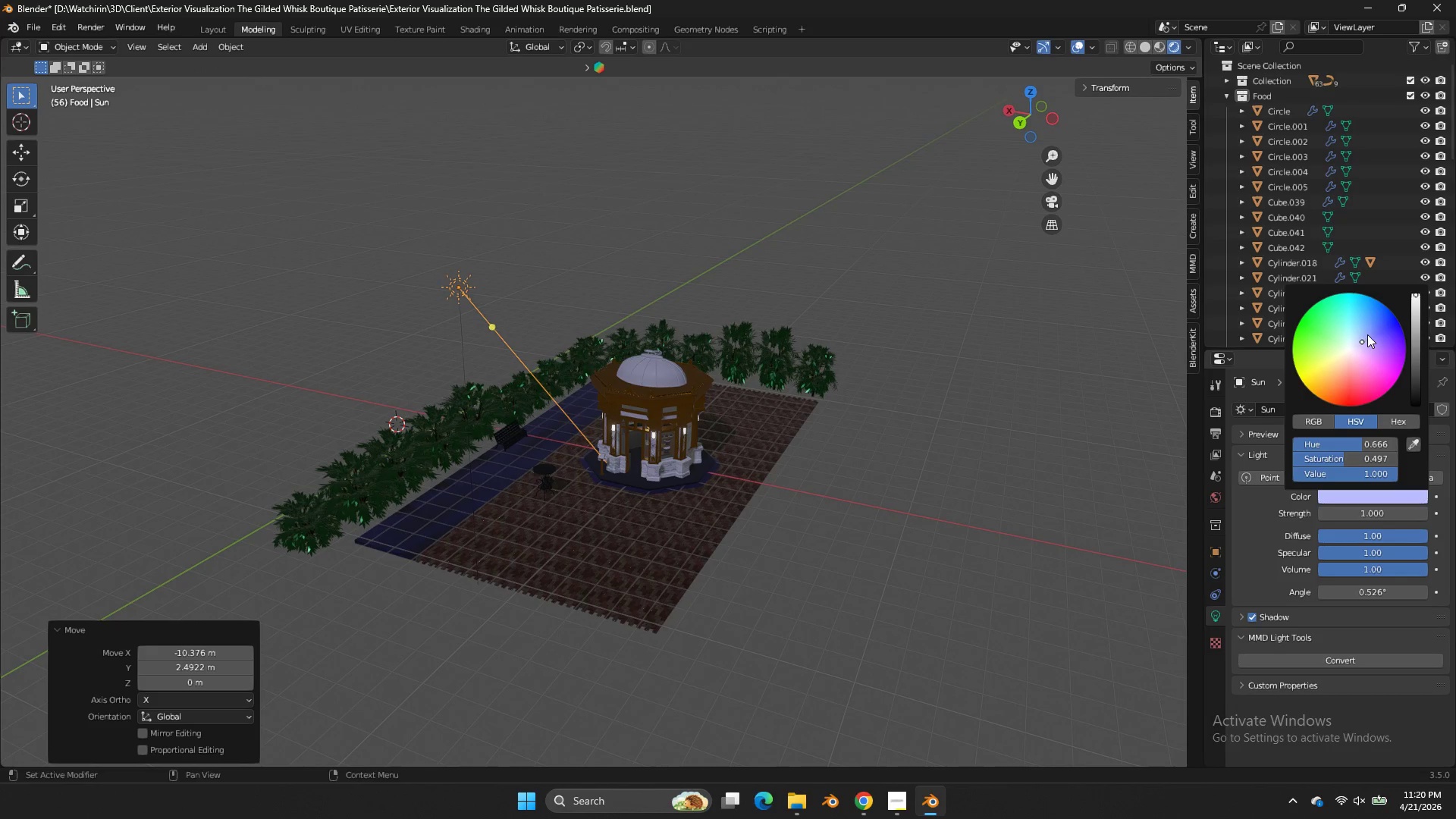 
left_click([1371, 334])
 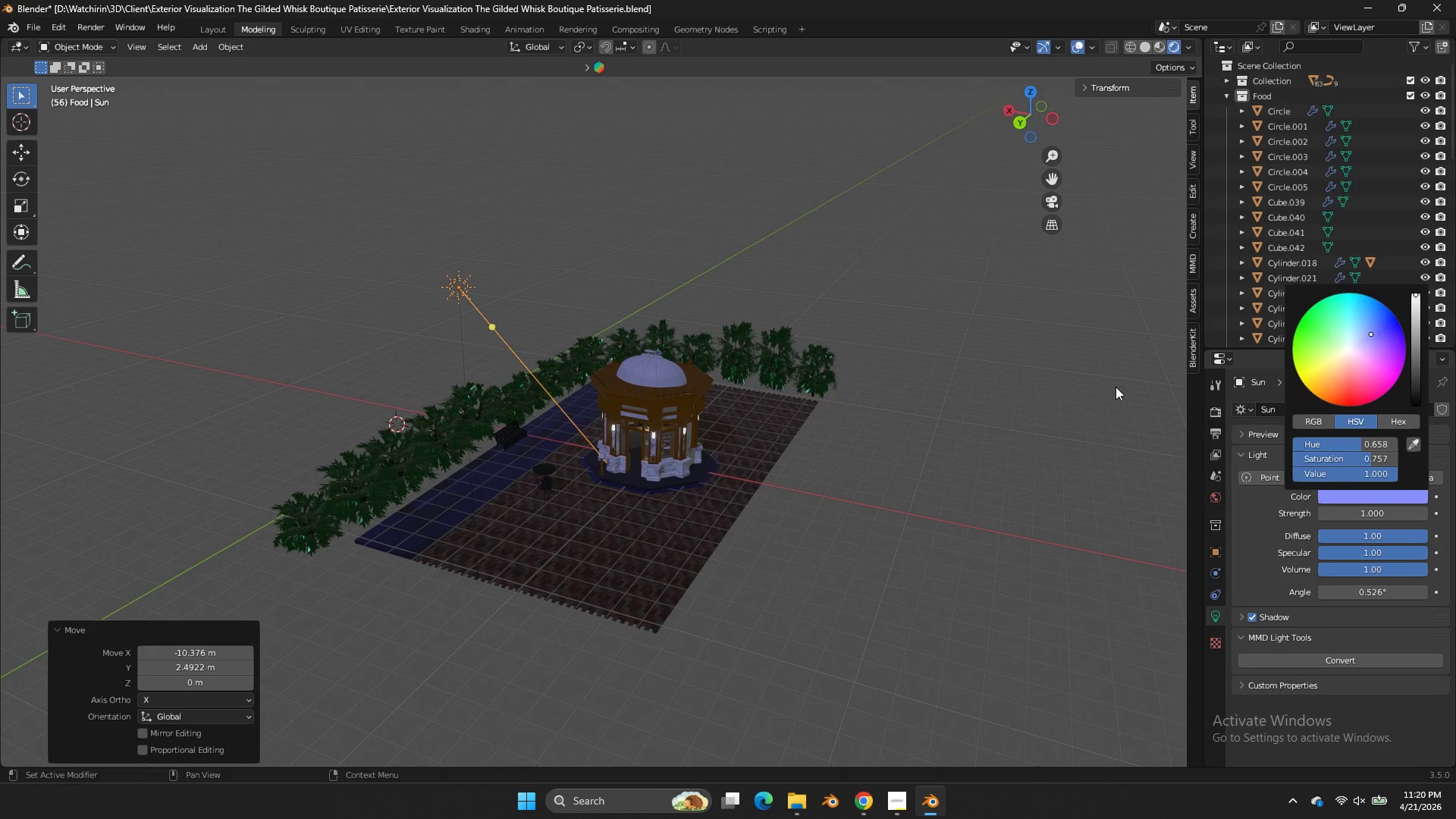 
left_click([926, 424])
 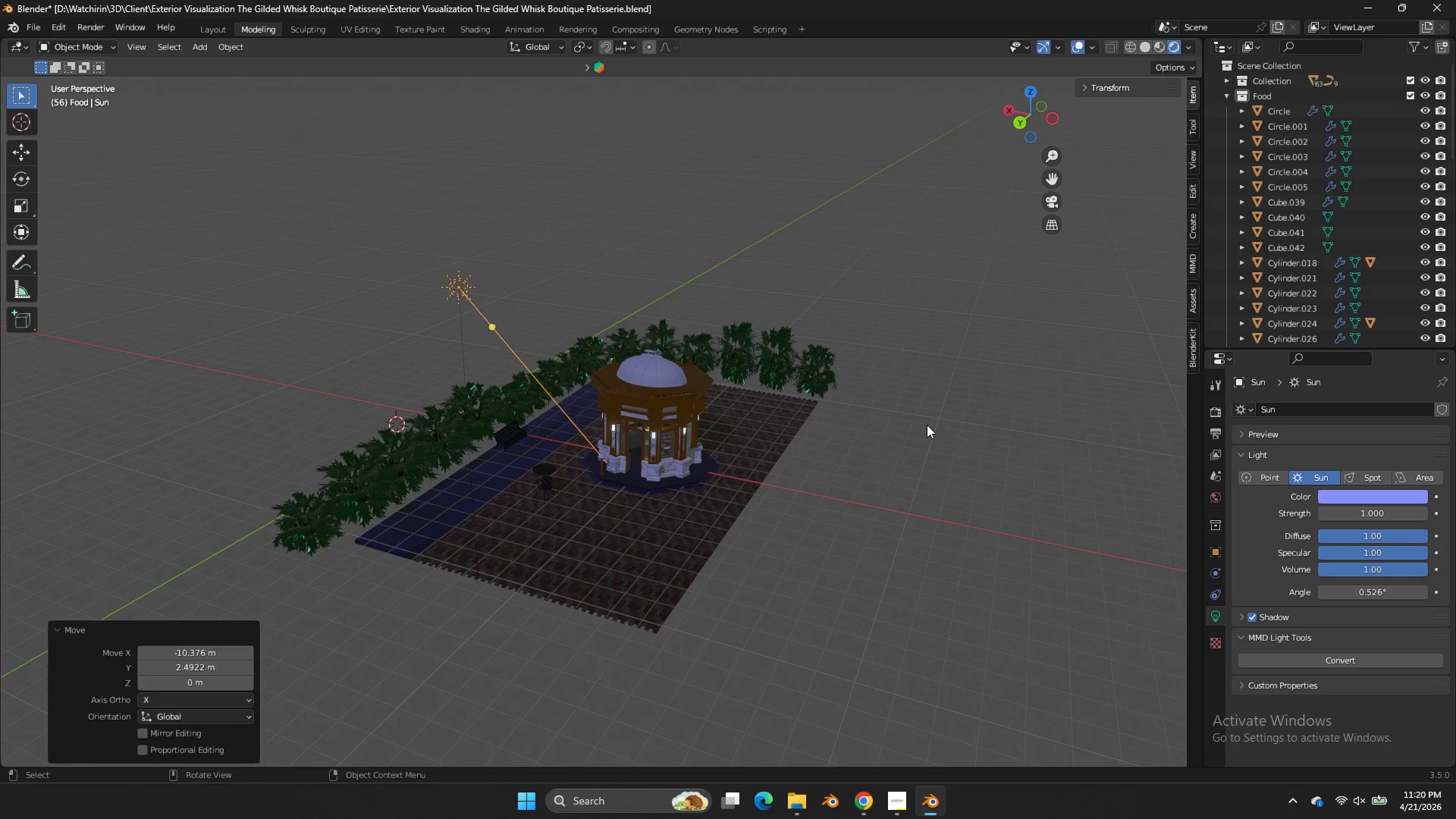 
scroll: coordinate [927, 425], scroll_direction: up, amount: 4.0
 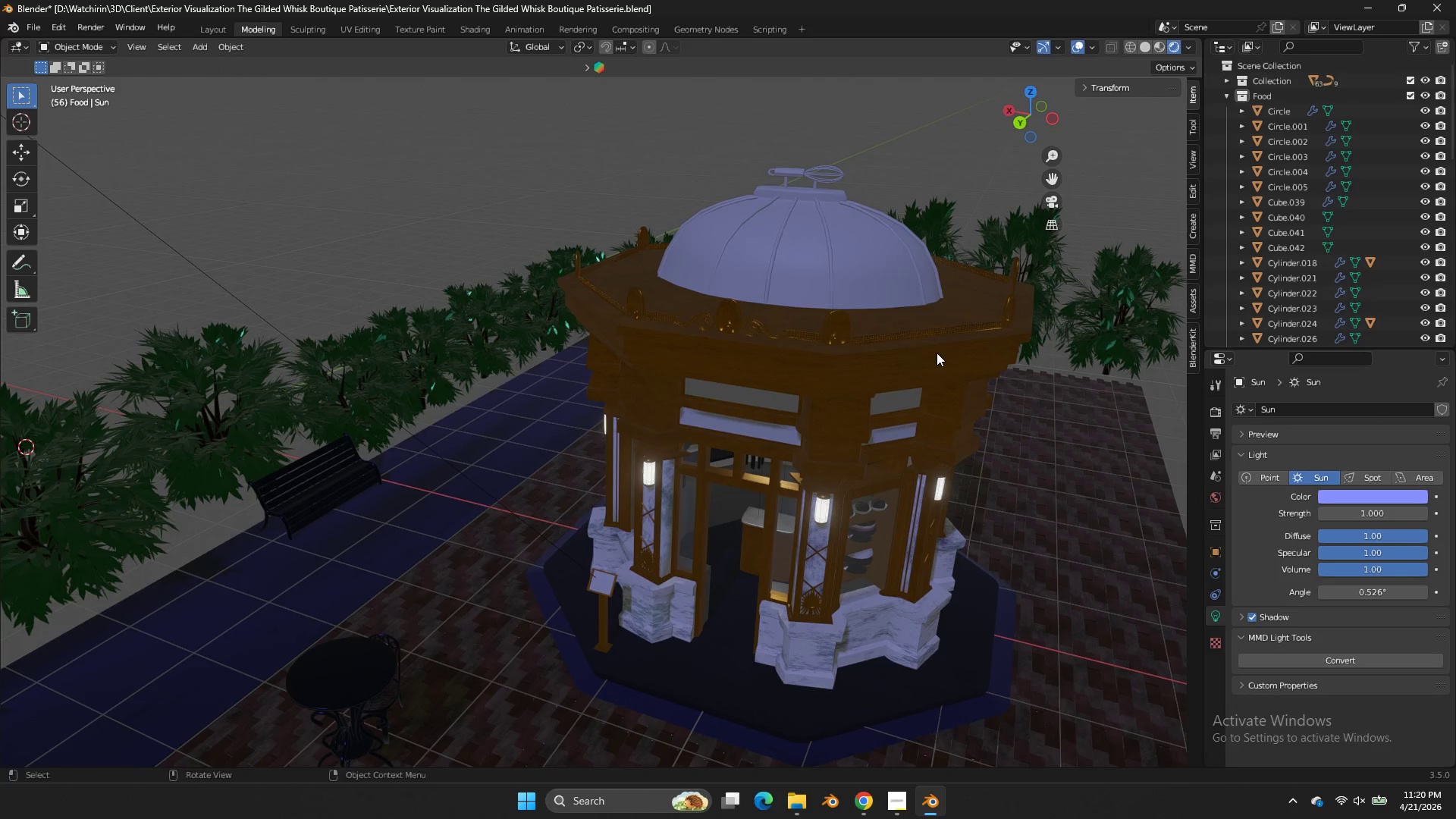 
scroll: coordinate [937, 353], scroll_direction: down, amount: 3.0
 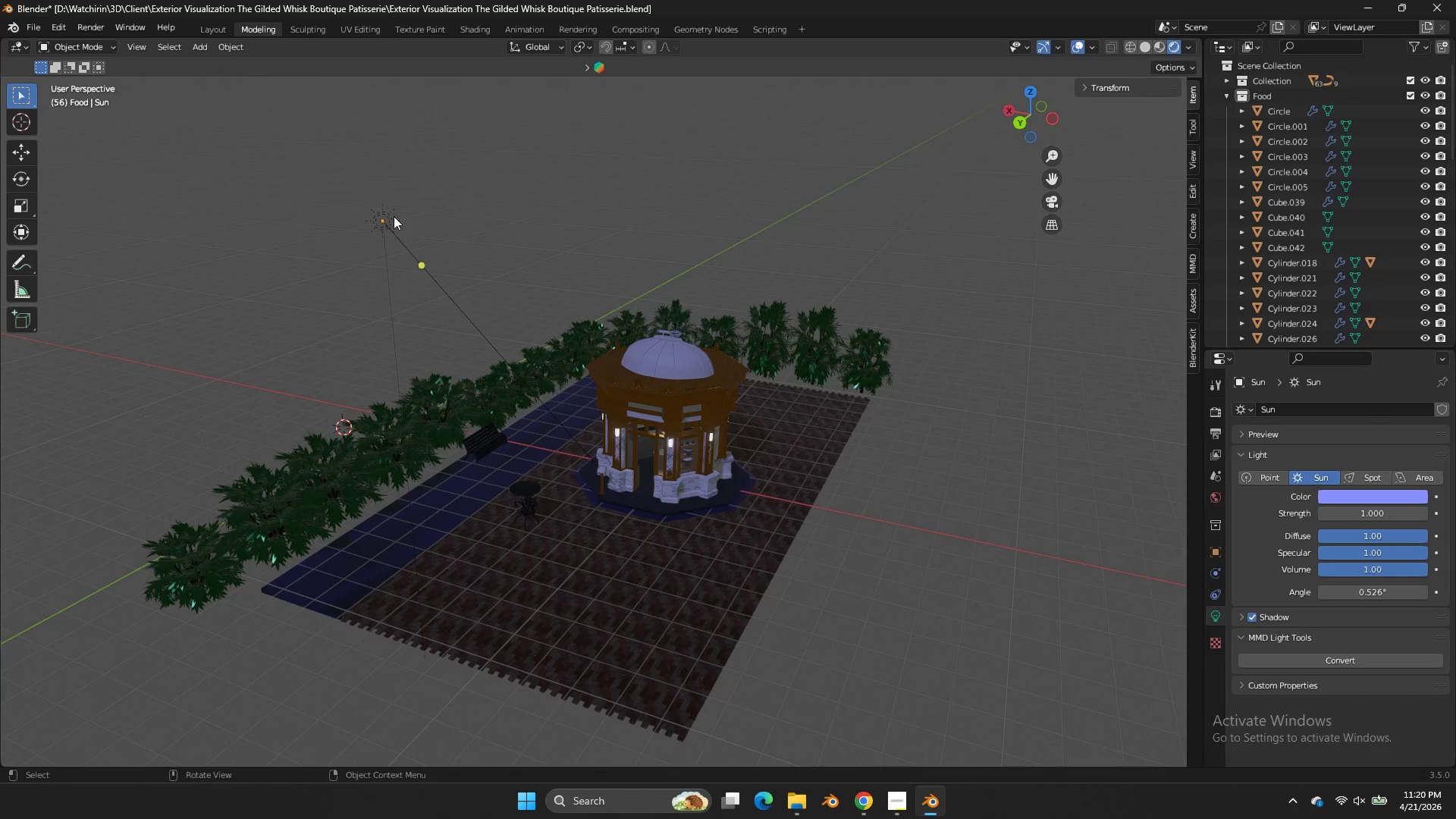 
left_click([394, 215])
 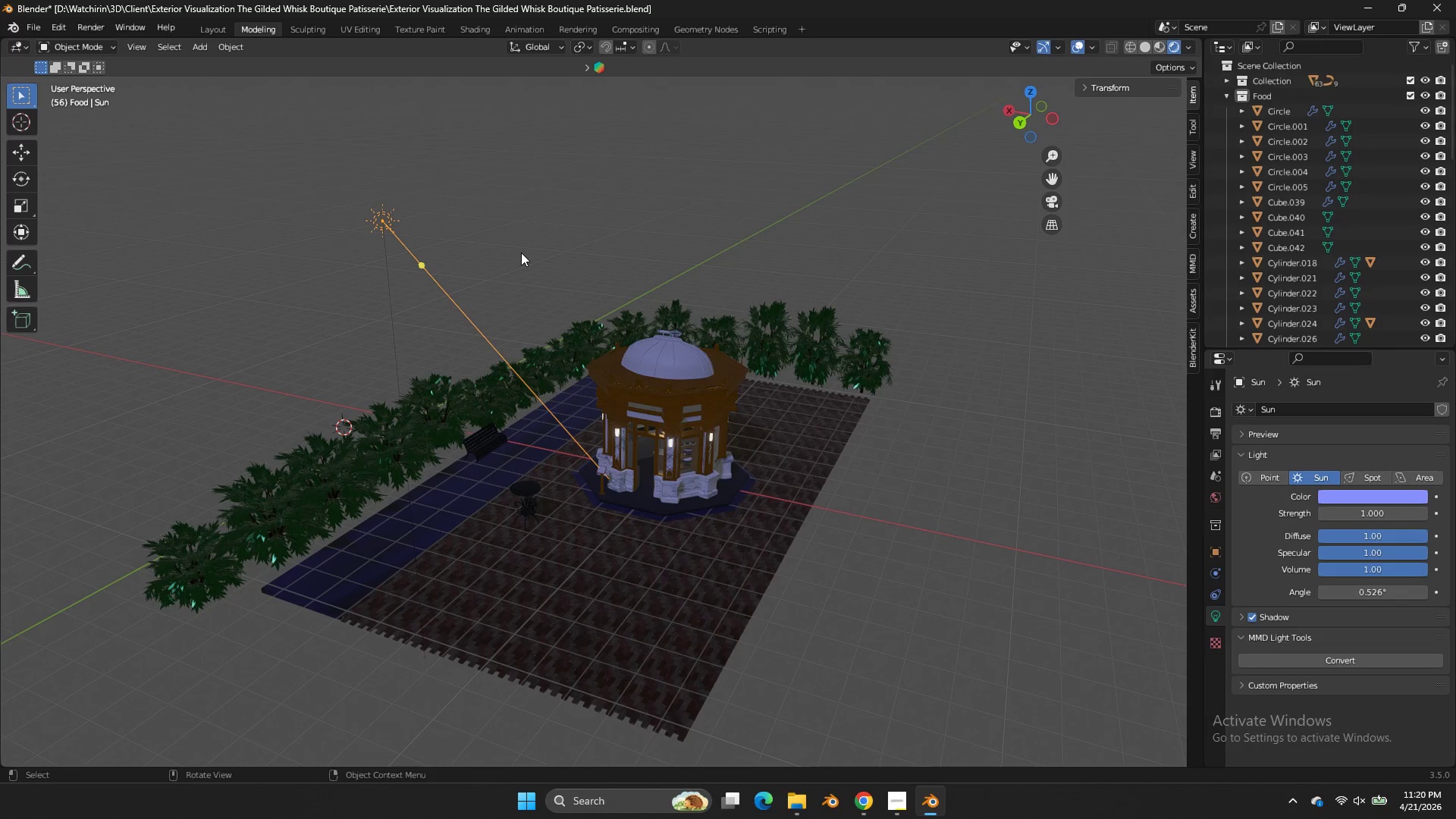 
type(gz)
 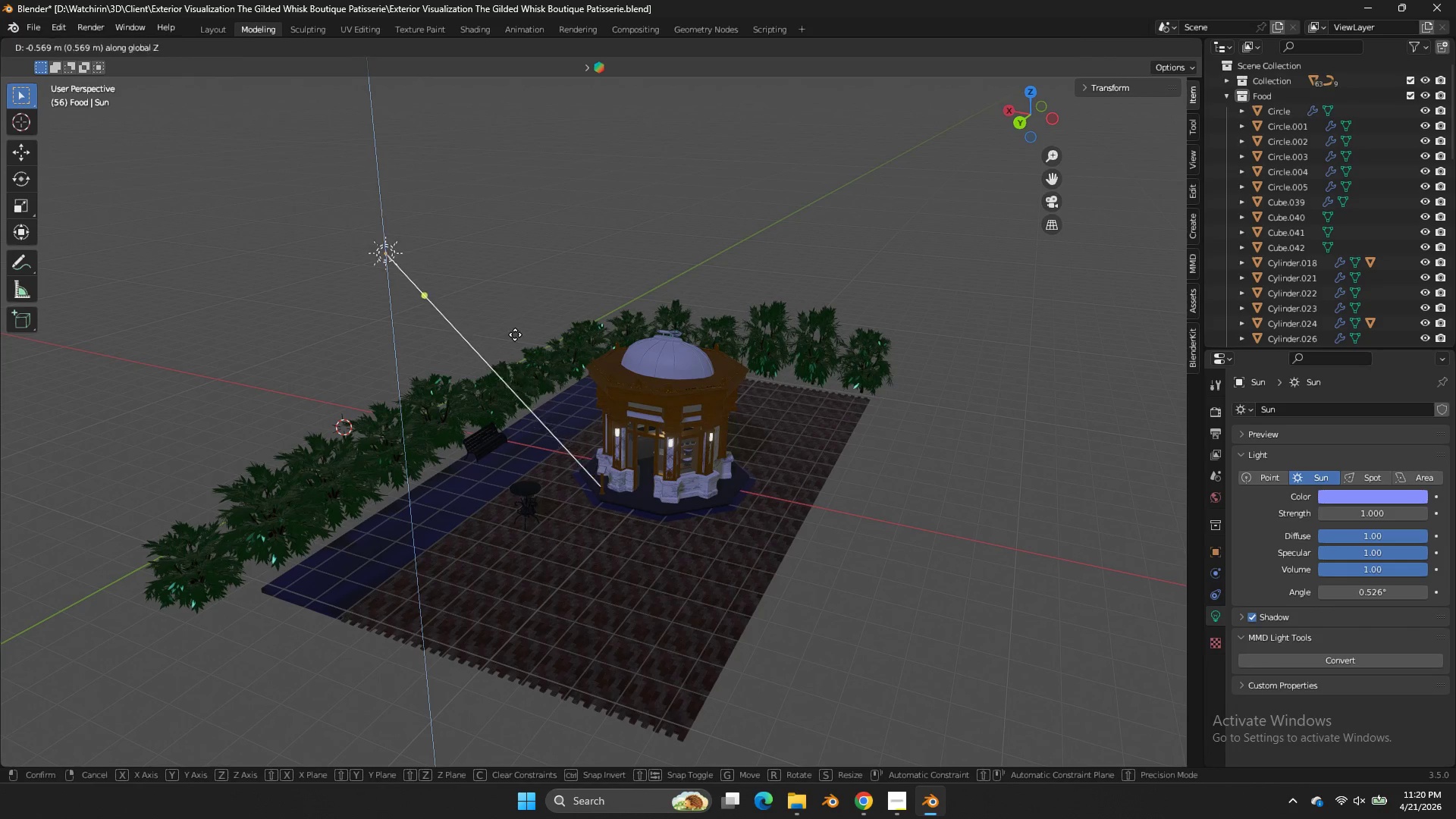 
left_click([515, 335])
 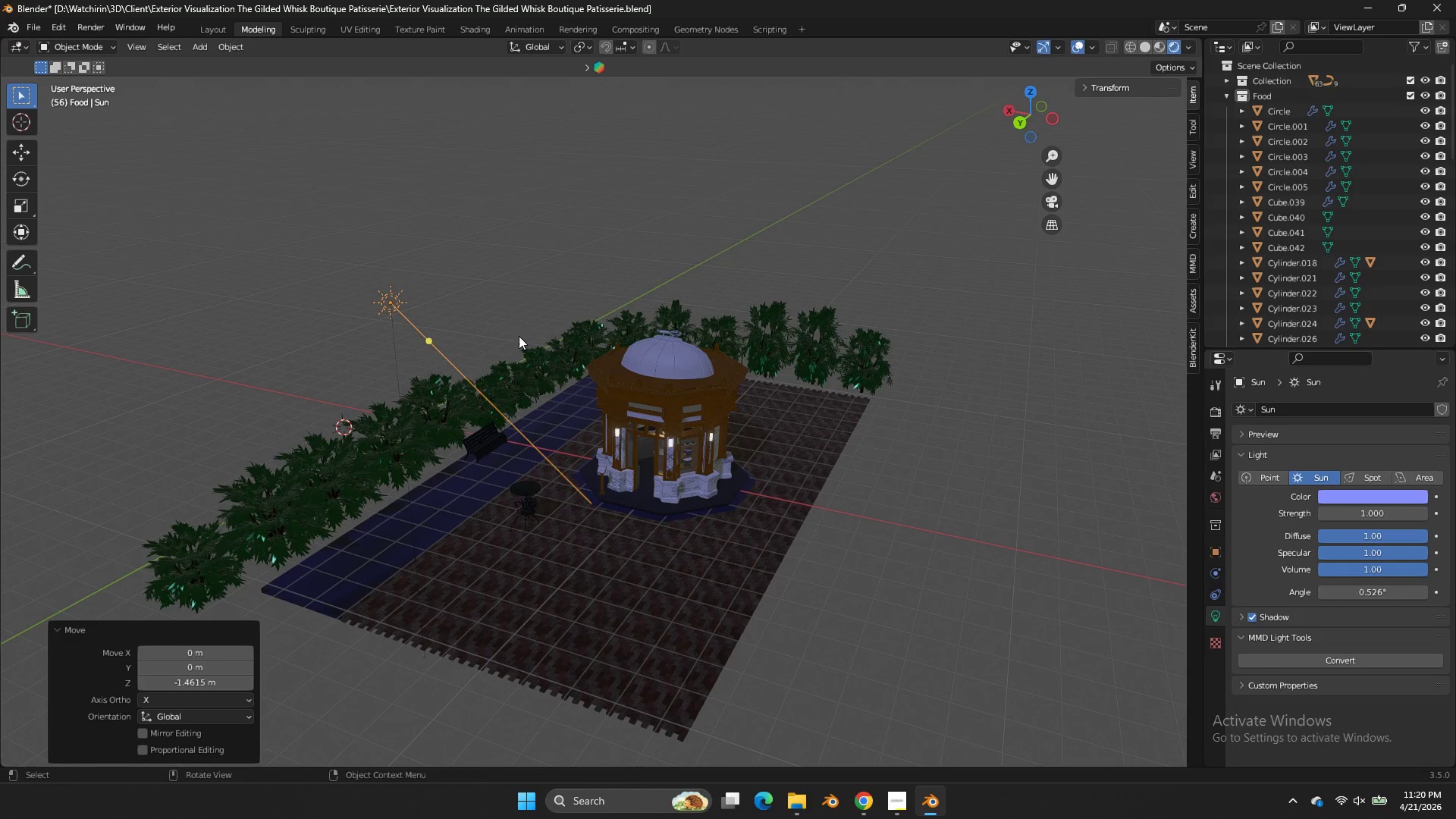 
key(G)
 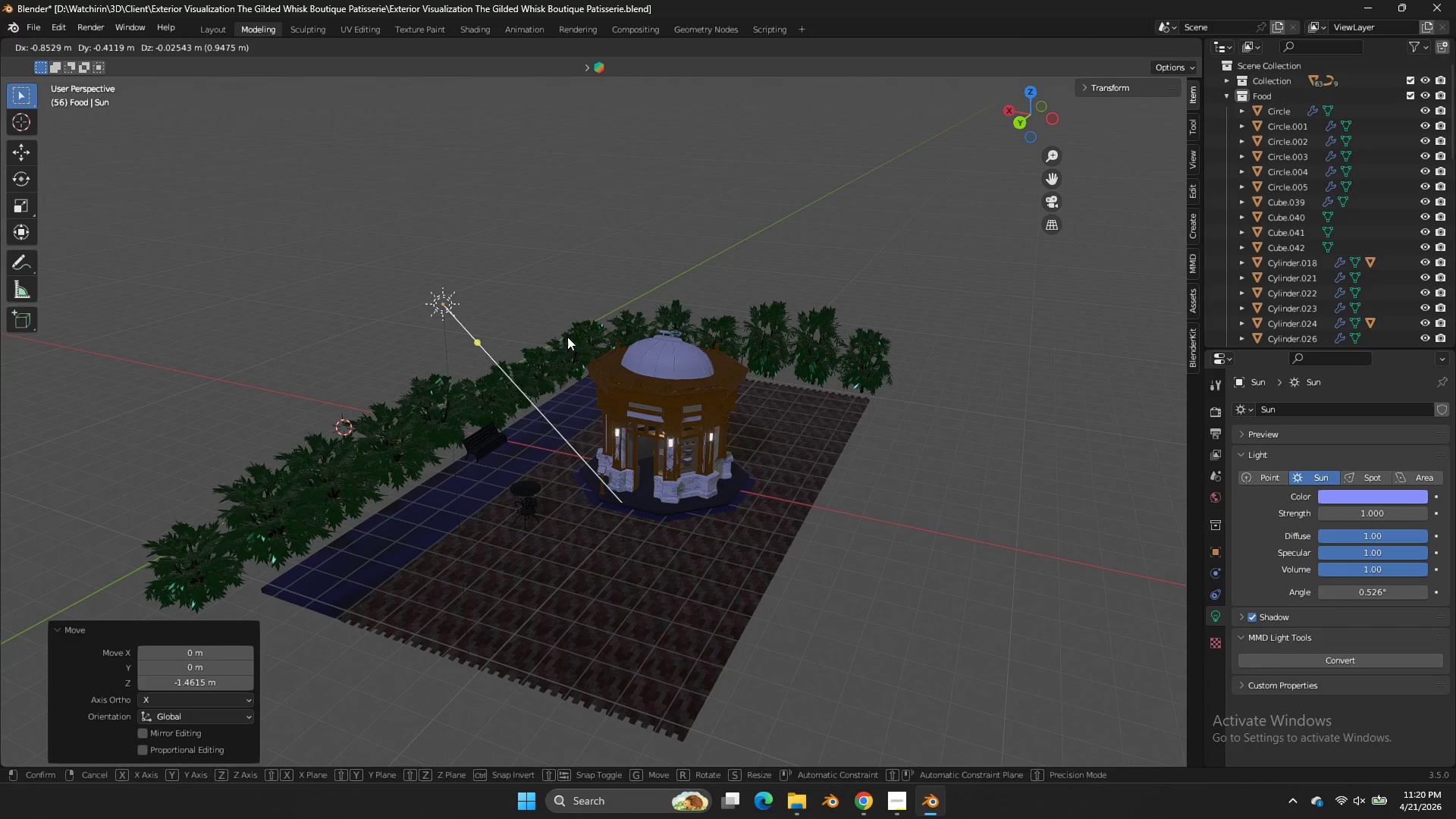 
double_click([568, 337])
 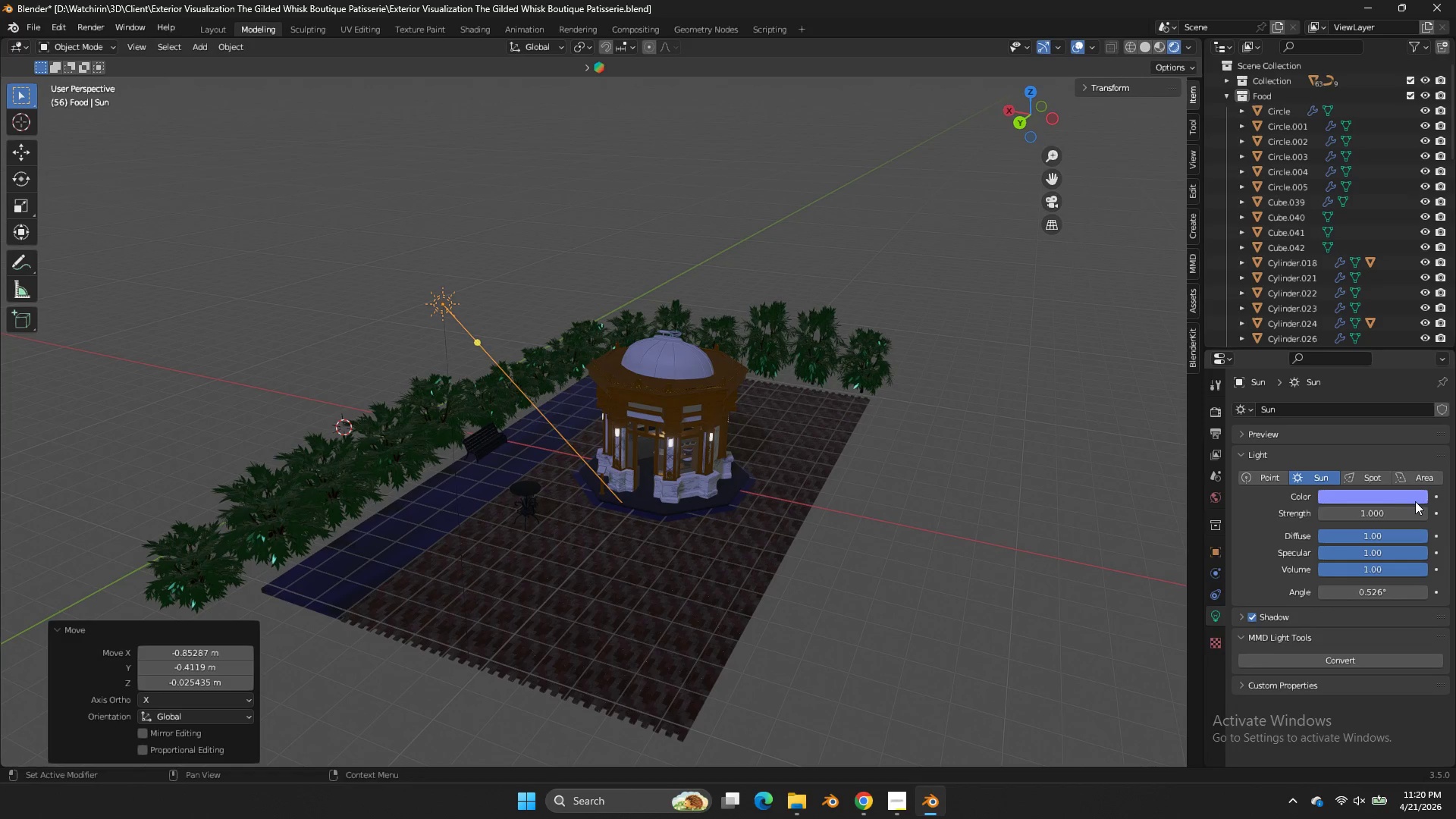 
double_click([1414, 497])
 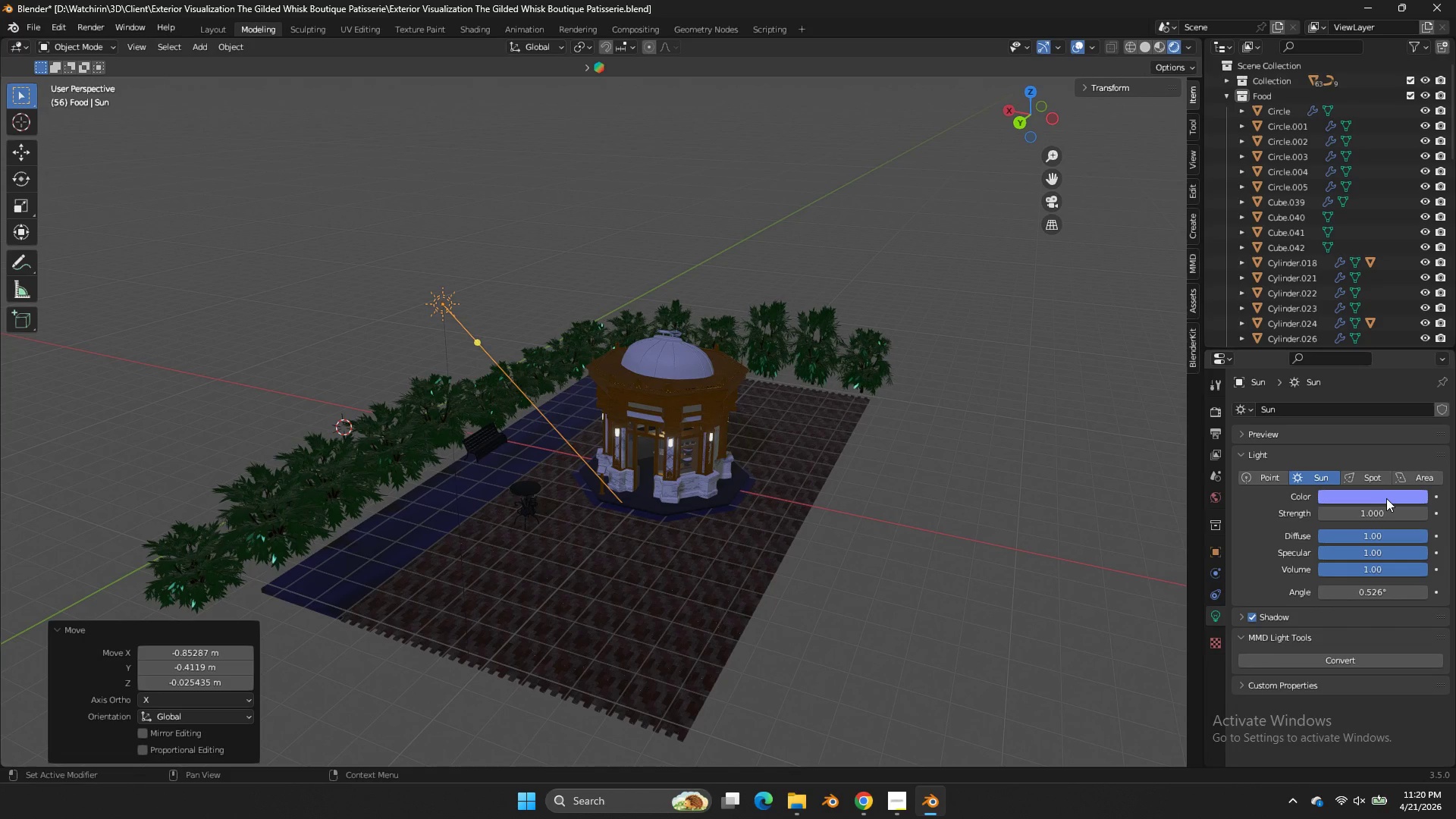 
left_click([1385, 500])
 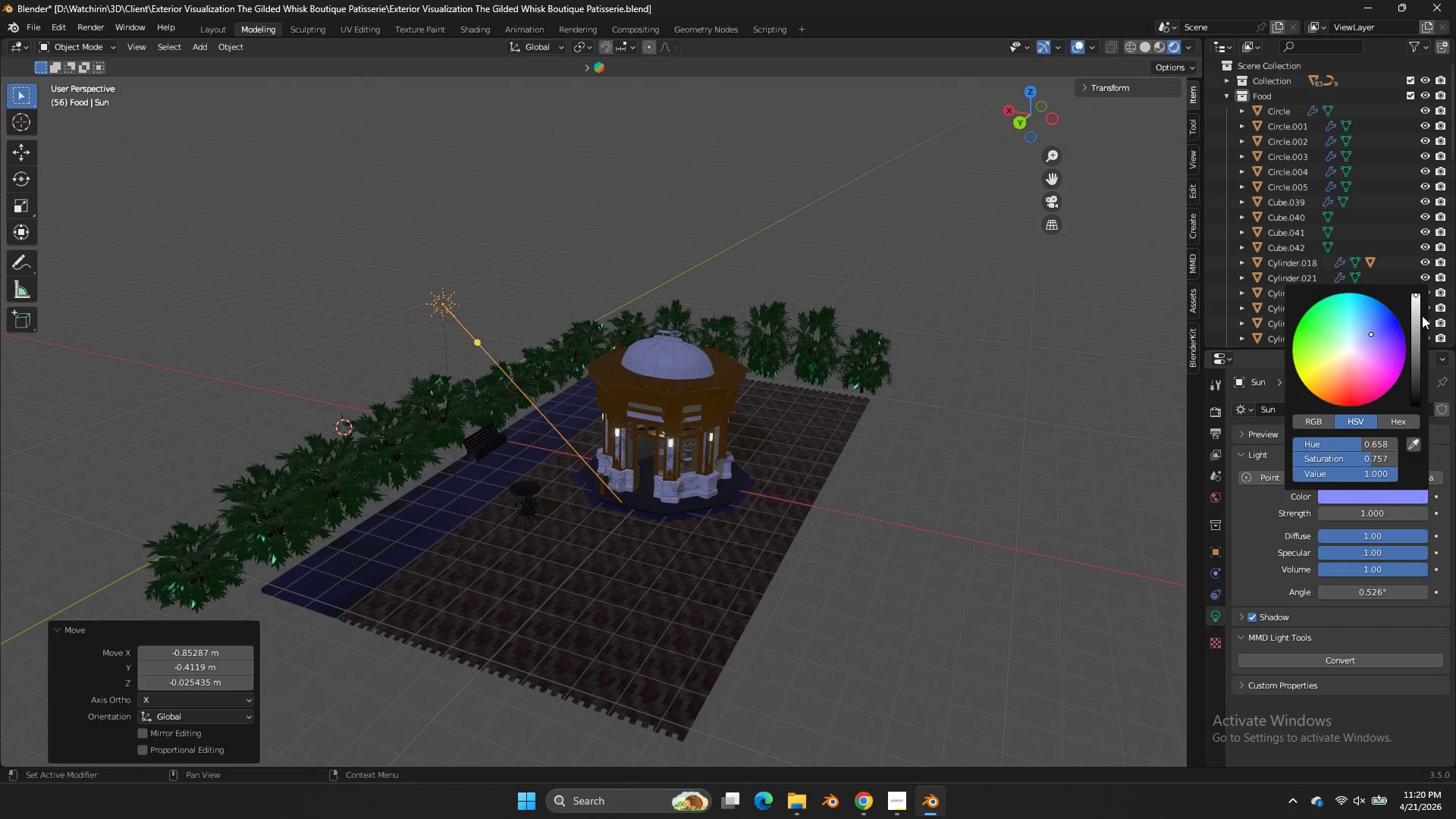 
left_click_drag(start_coordinate=[1419, 315], to_coordinate=[692, 356])
 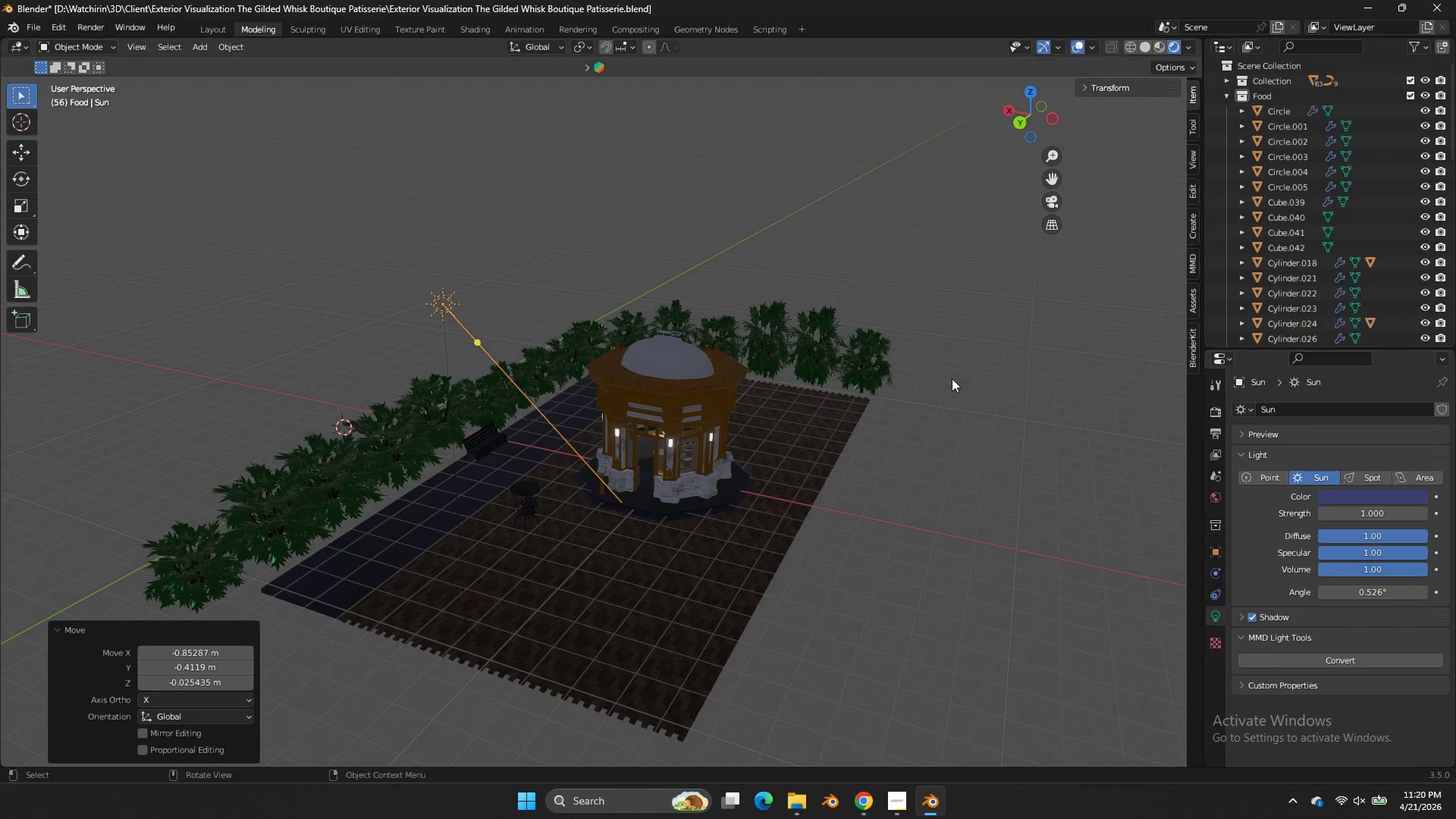 
scroll: coordinate [952, 378], scroll_direction: up, amount: 4.0
 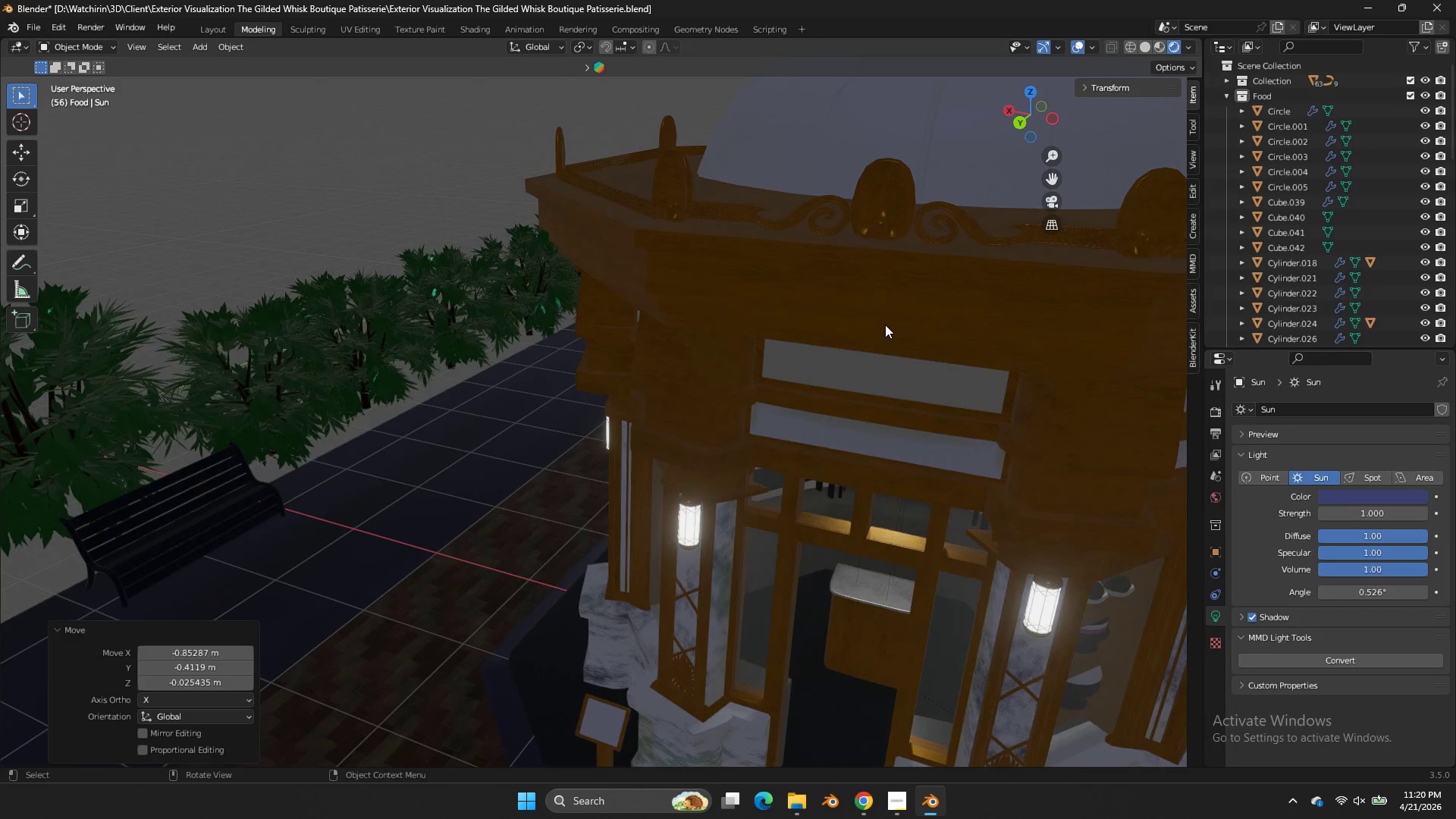 
left_click([909, 307])
 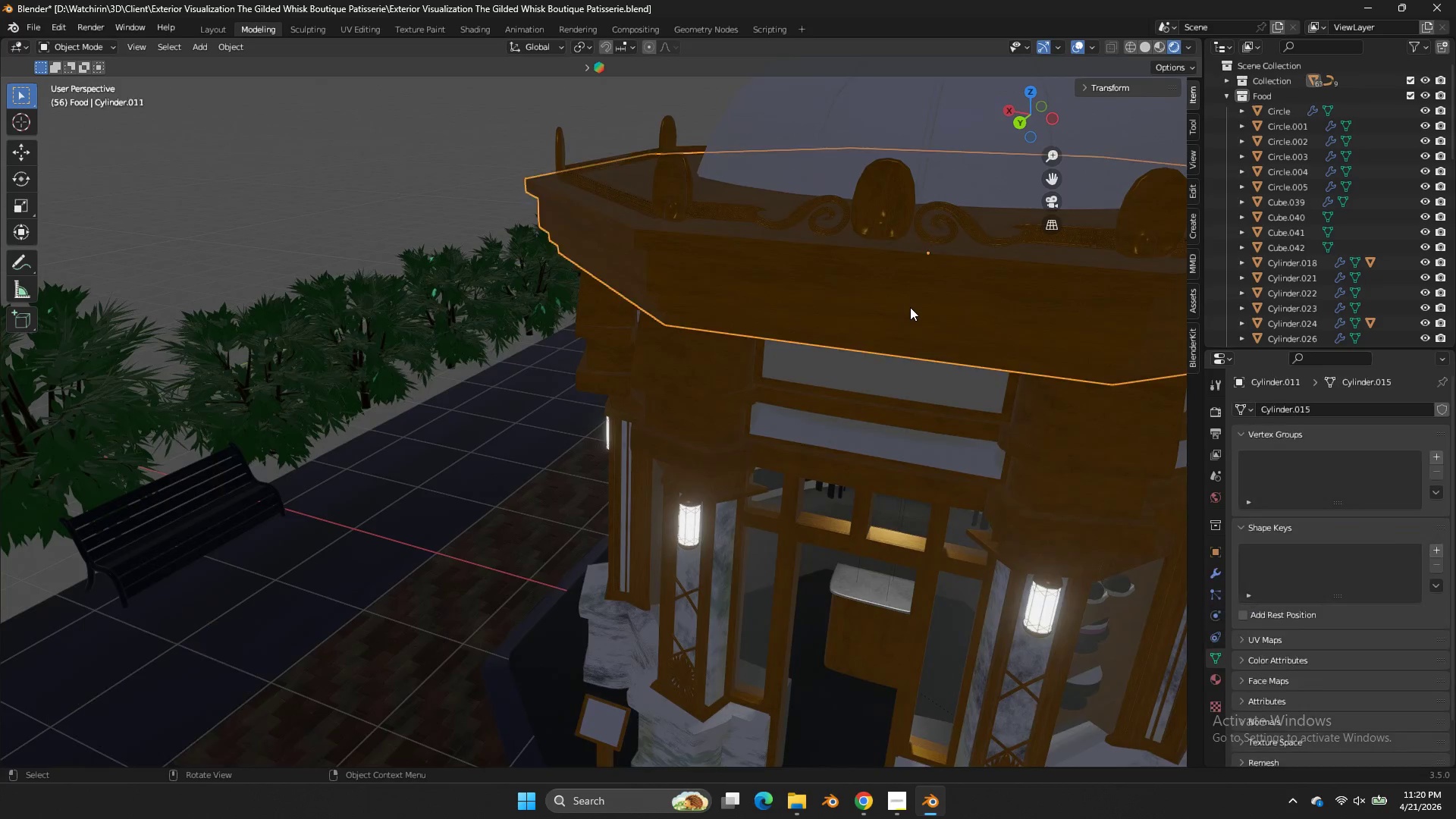 
key(Control+ControlLeft)
 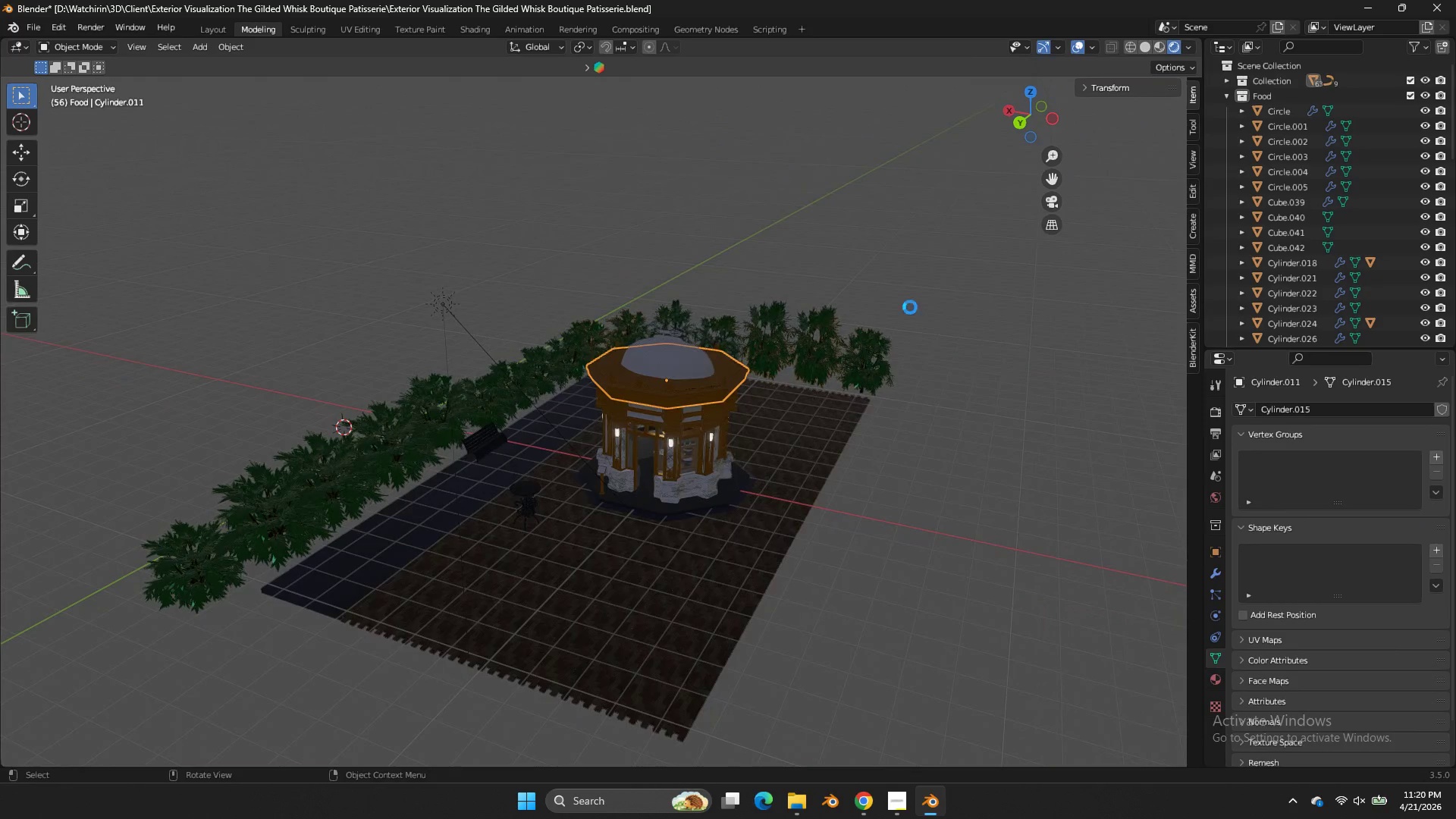 
key(Control+S)
 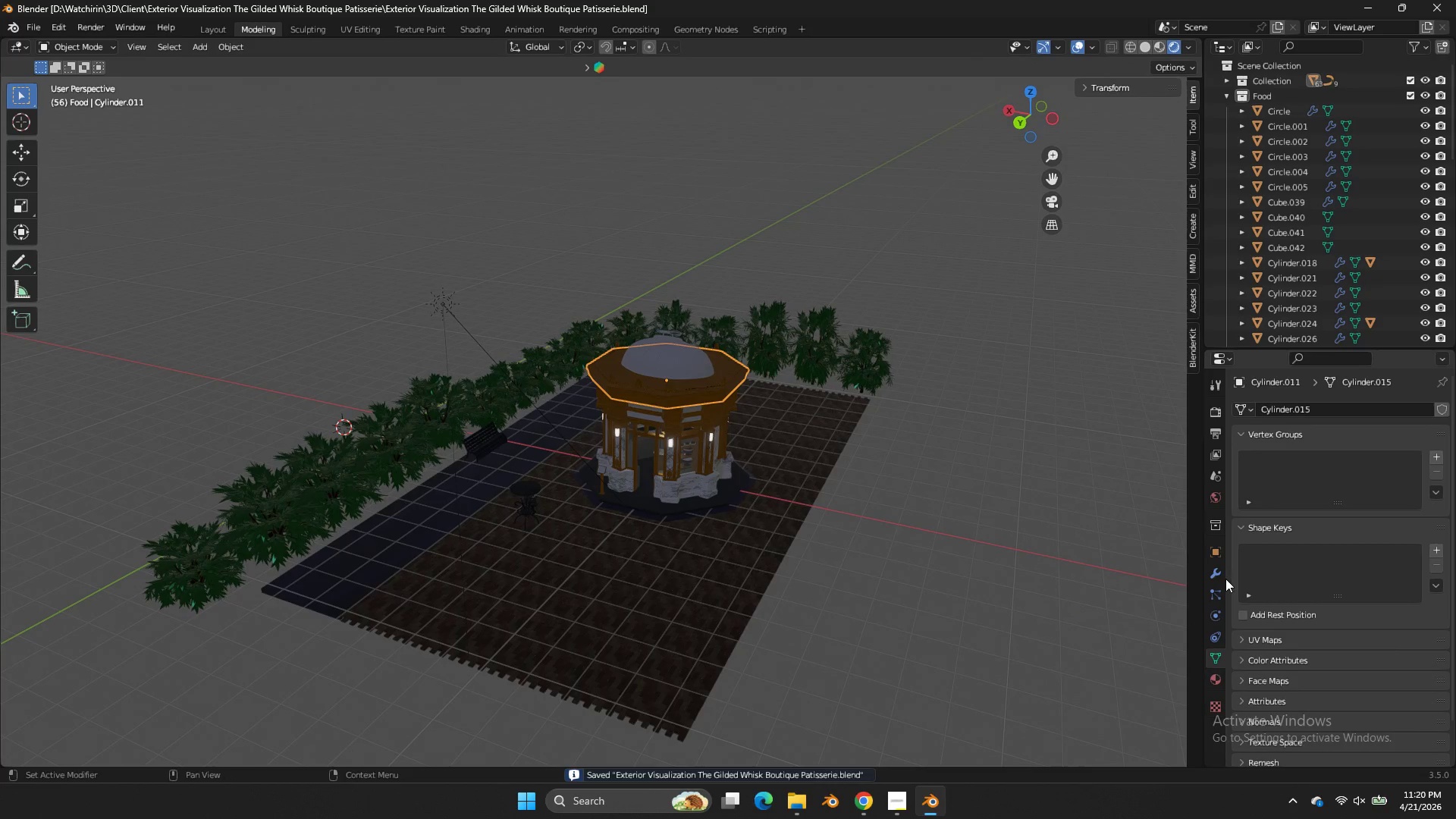 
scroll: coordinate [910, 307], scroll_direction: down, amount: 4.0
 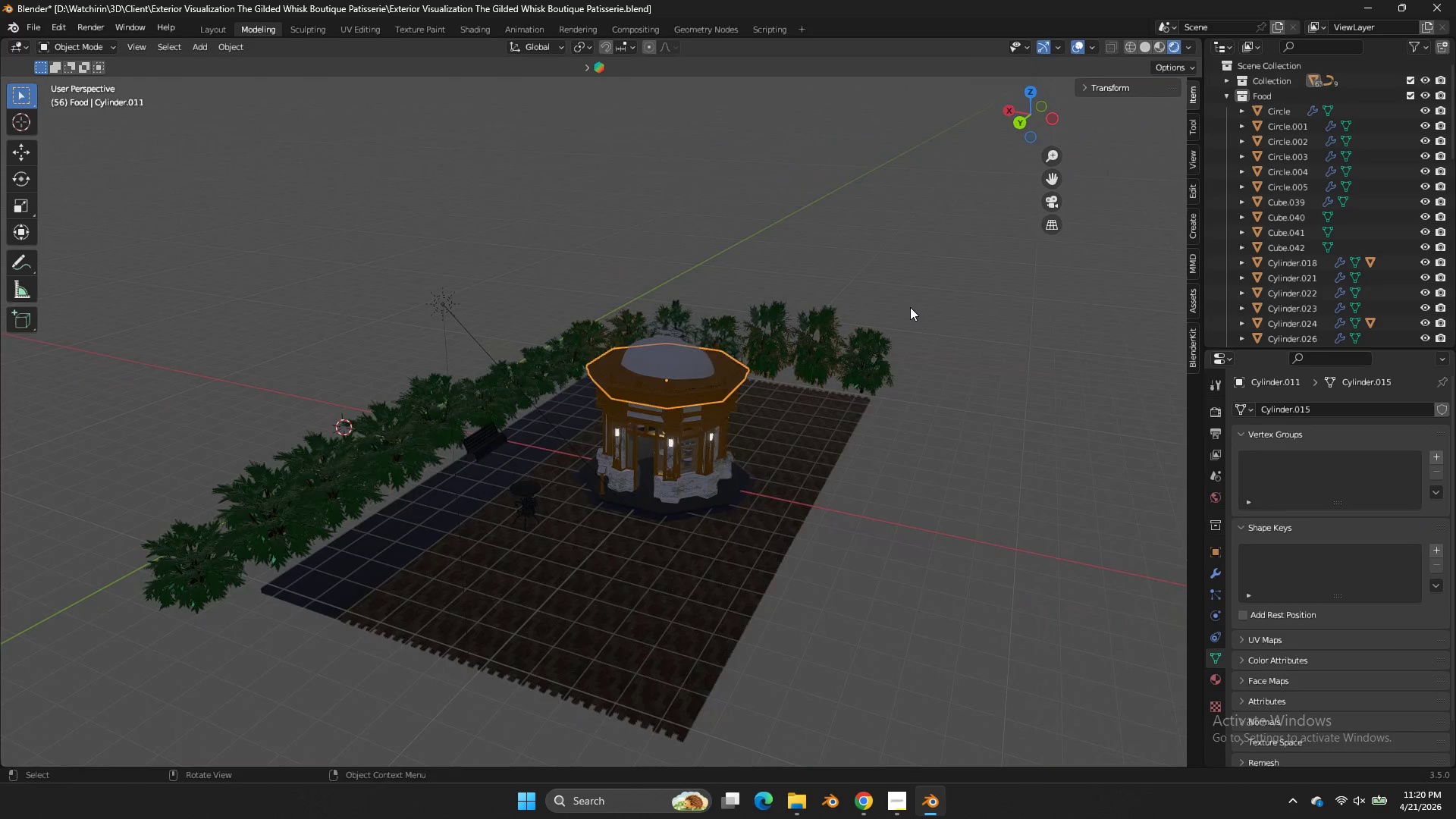 
left_click([1215, 573])
 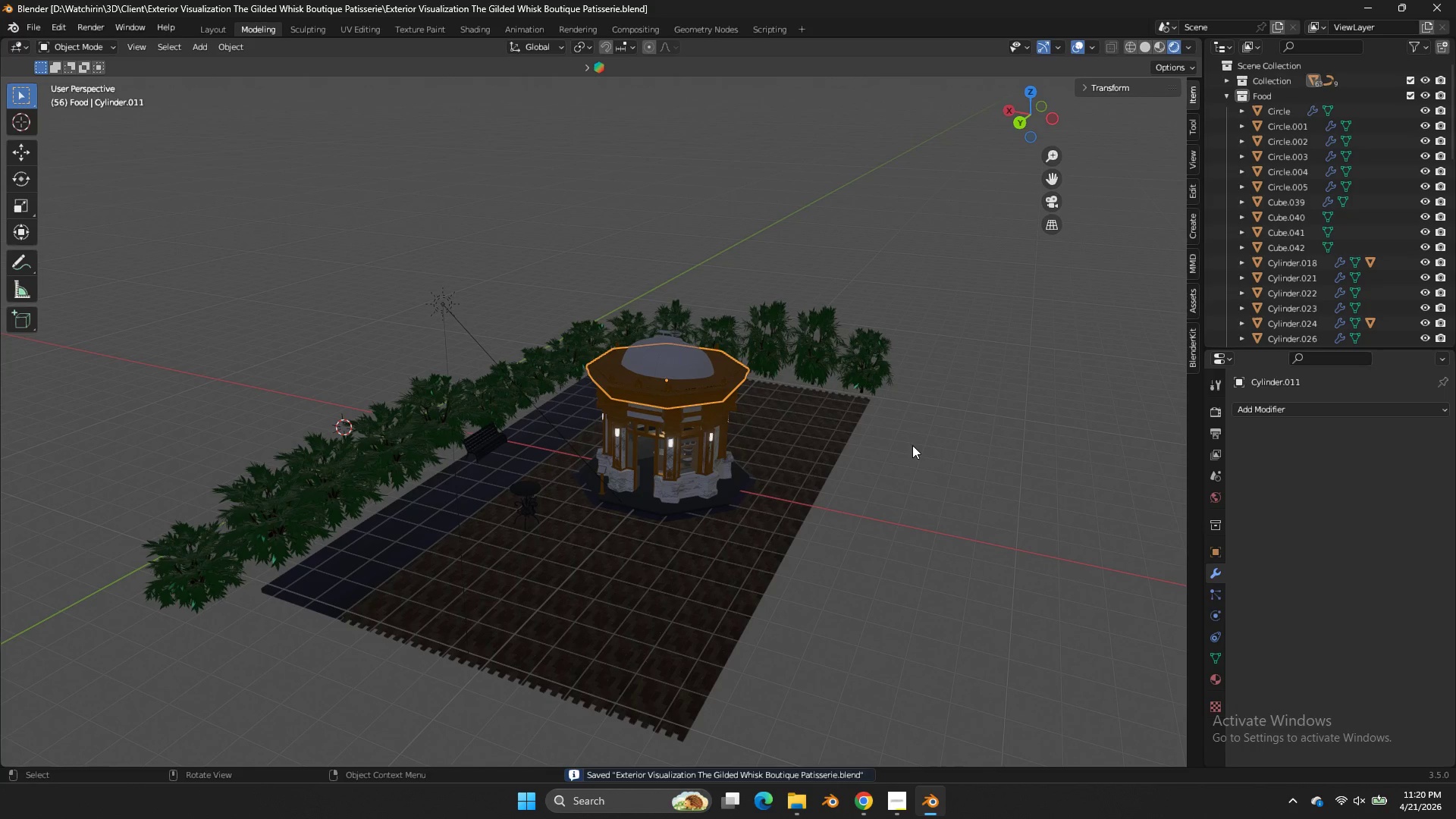 
left_click([803, 420])
 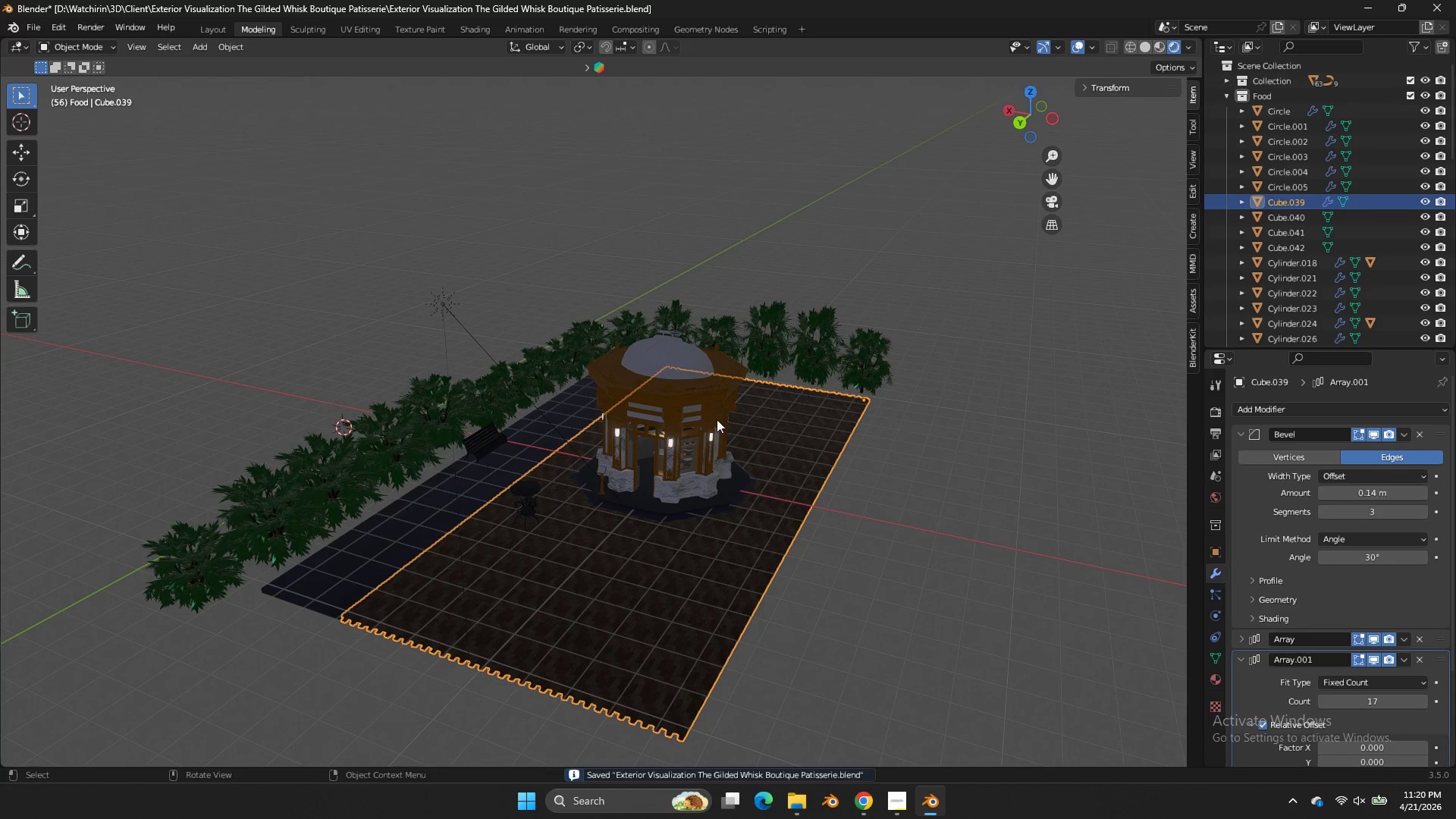 
left_click([660, 395])
 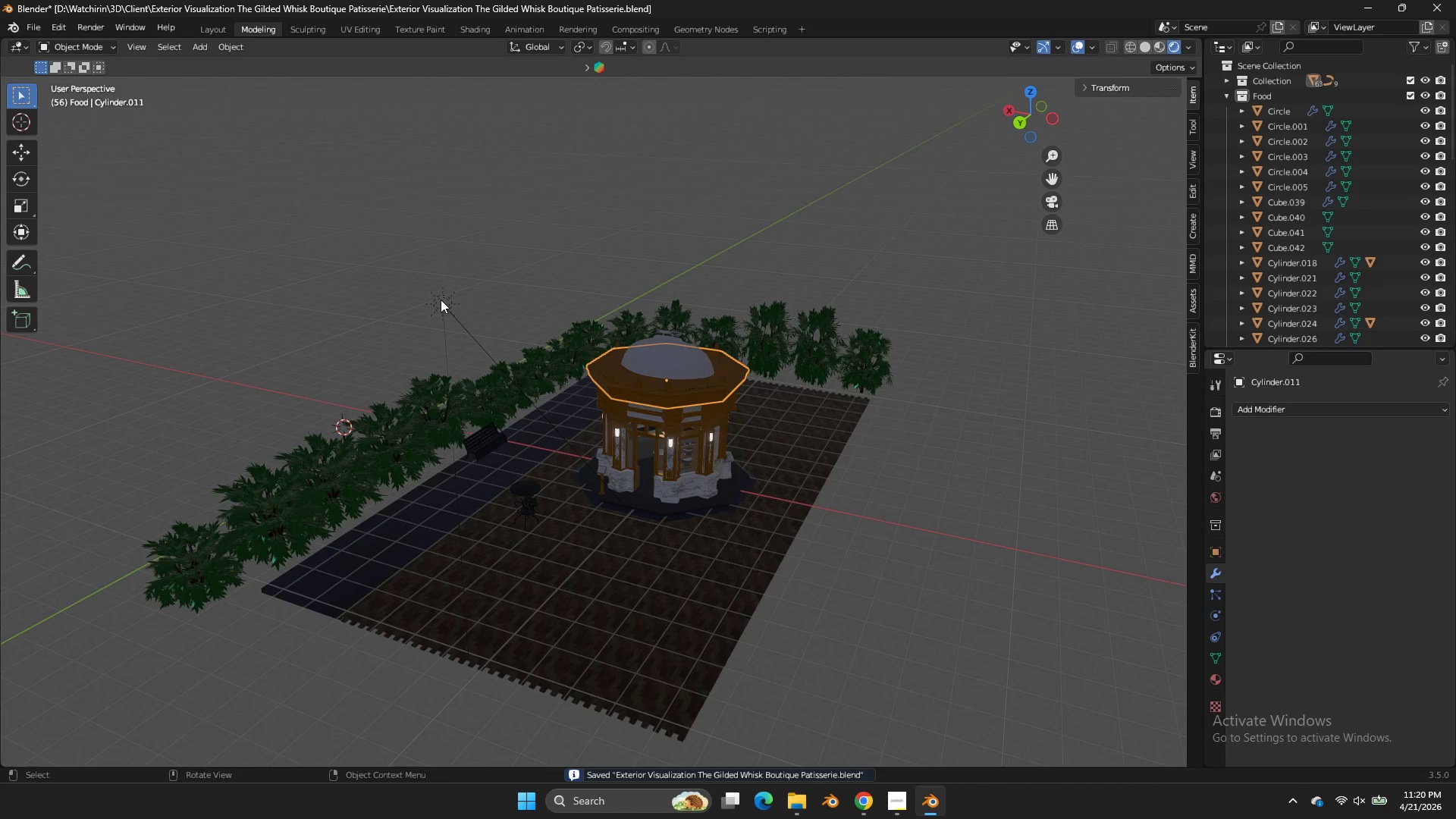 
left_click([441, 300])
 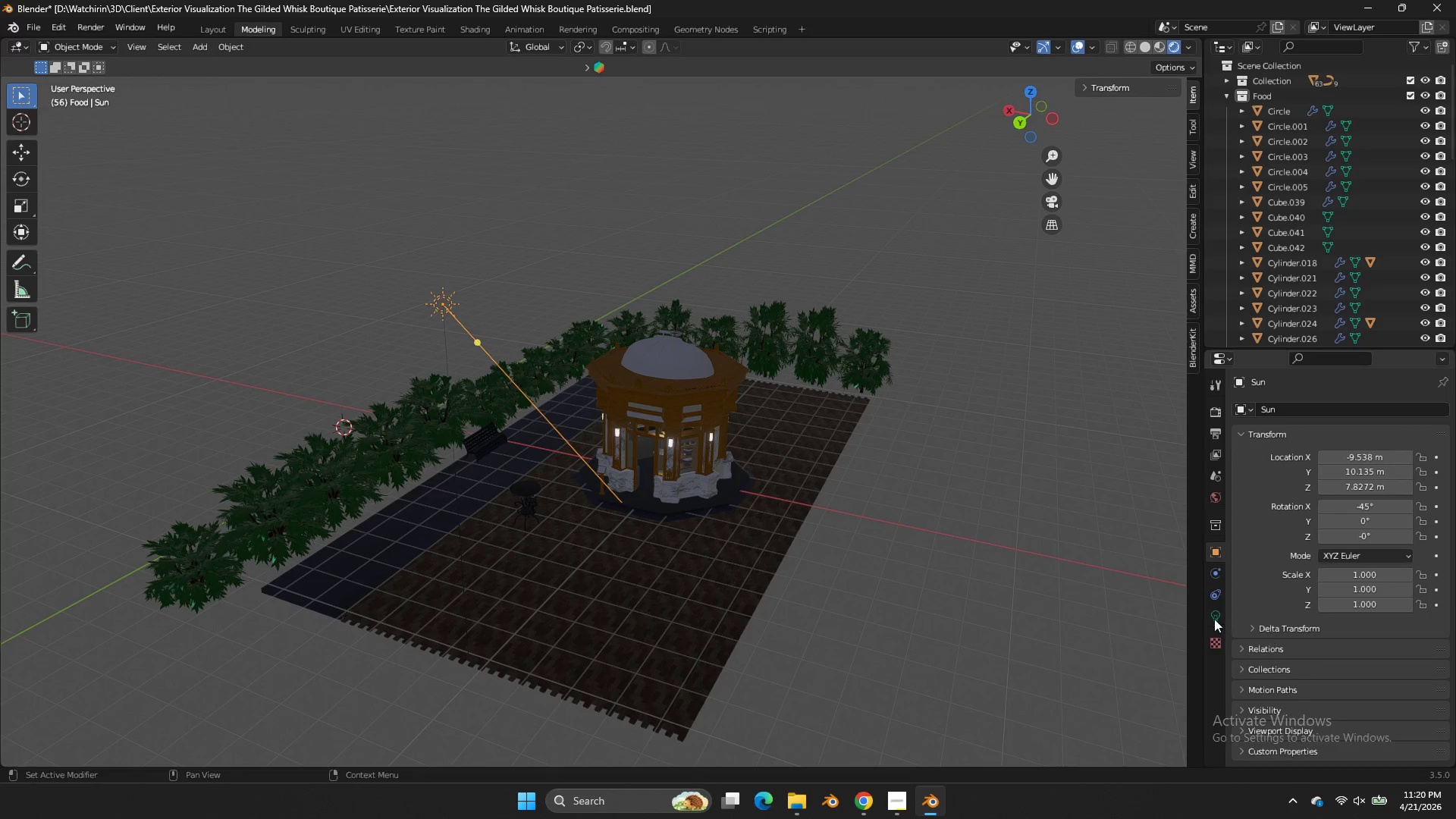 
left_click([1213, 618])
 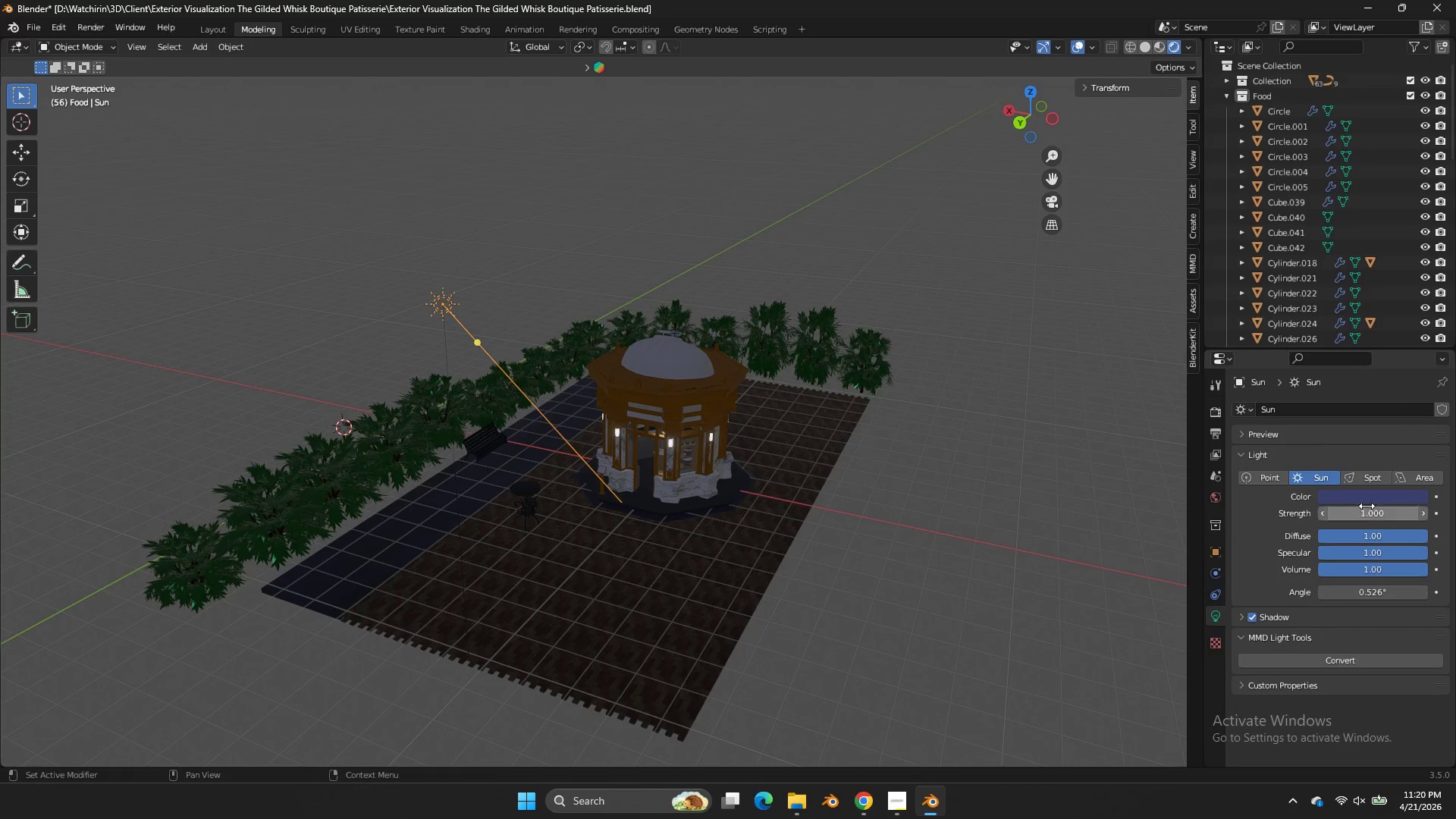 
left_click_drag(start_coordinate=[1370, 509], to_coordinate=[640, 340])
 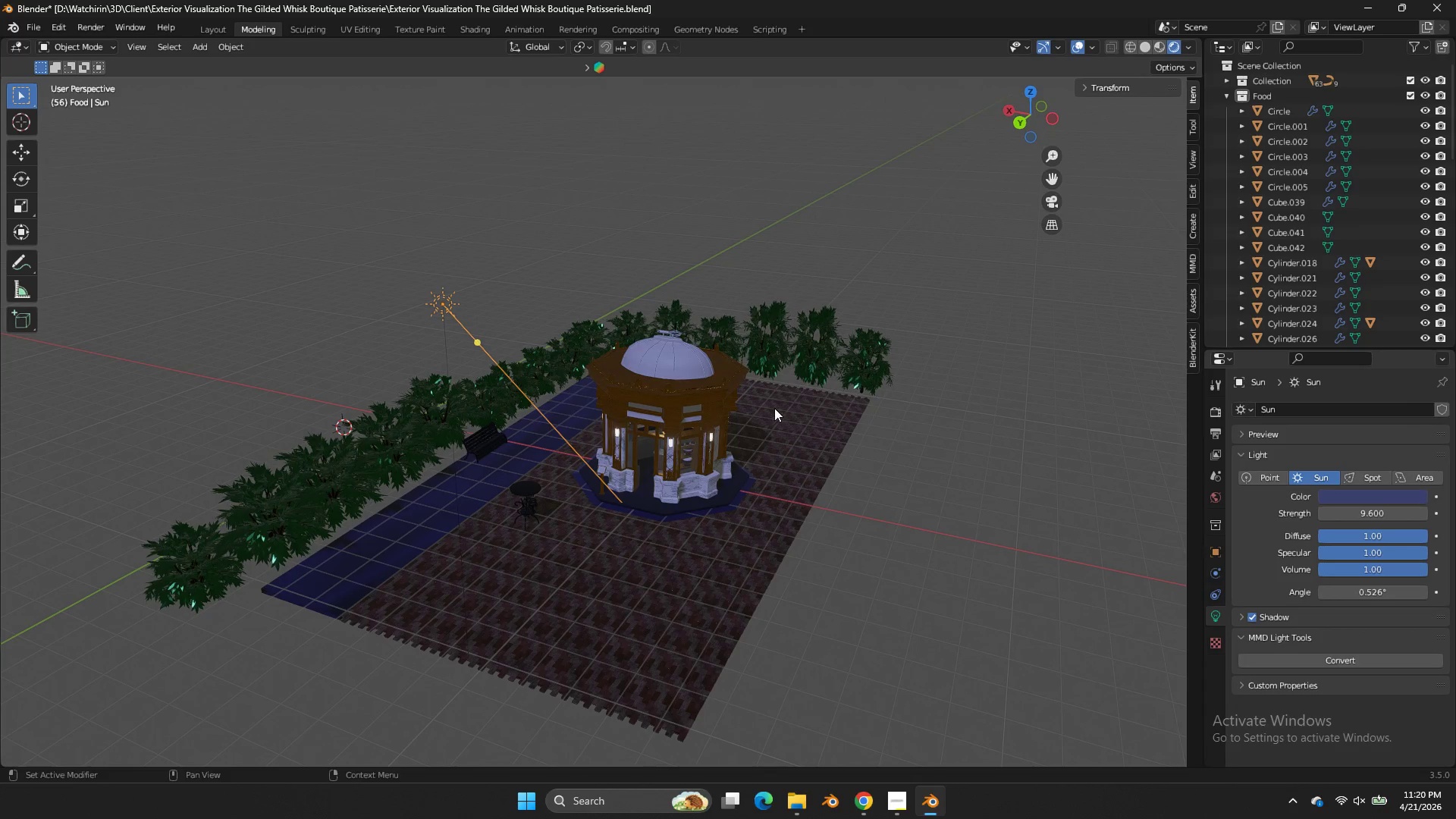 
scroll: coordinate [774, 407], scroll_direction: up, amount: 3.0
 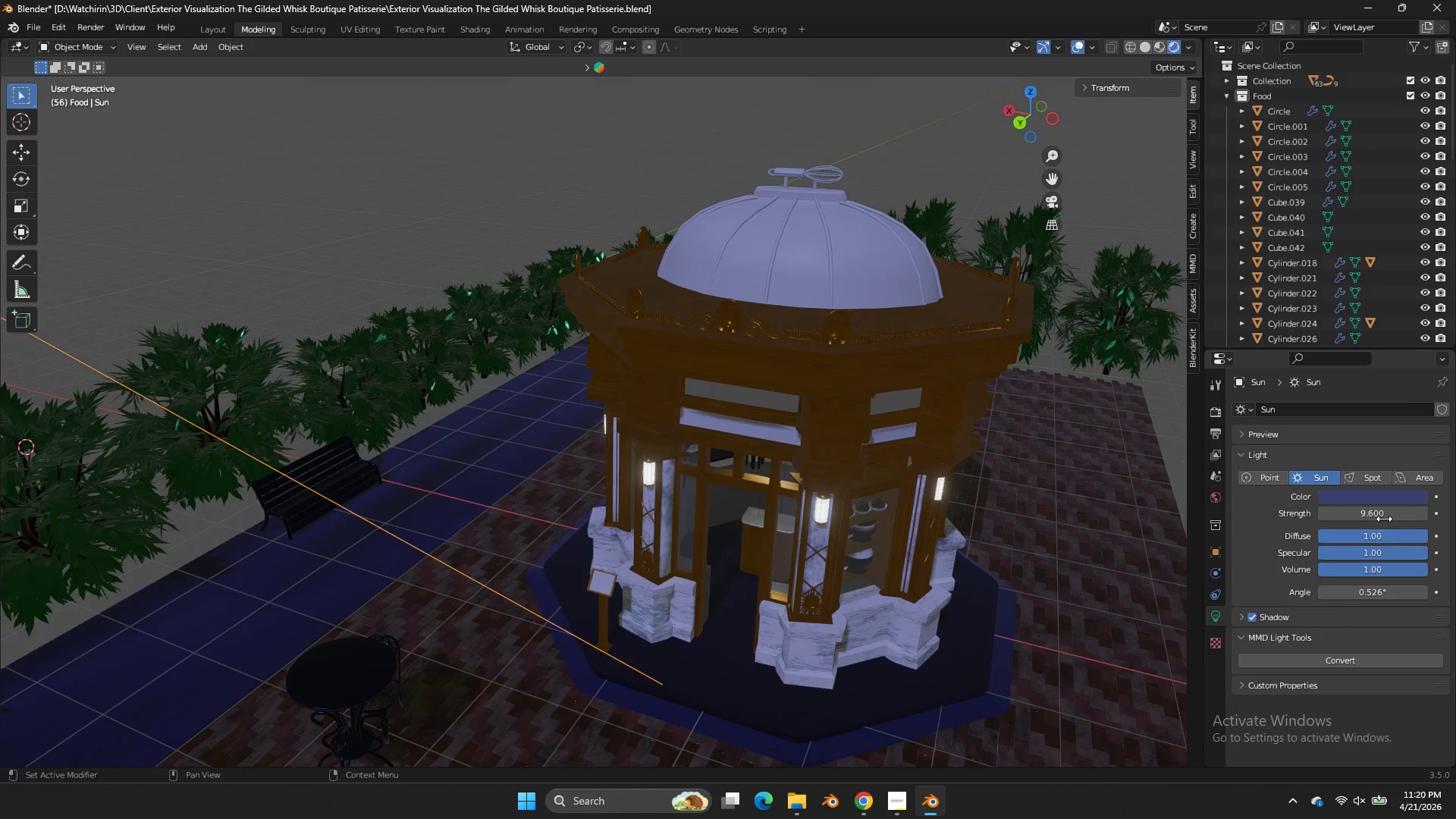 
left_click_drag(start_coordinate=[1384, 519], to_coordinate=[868, 326])
 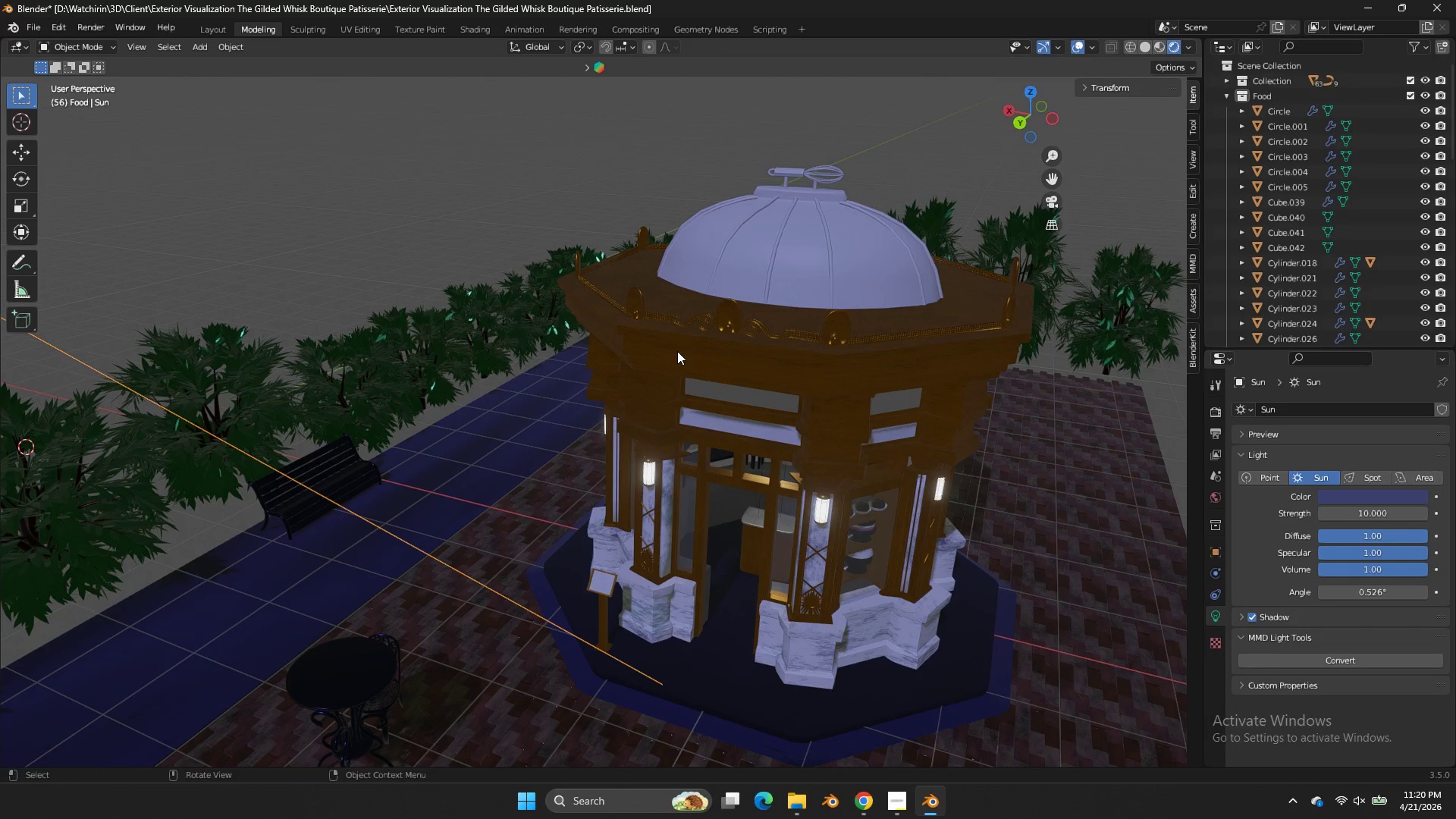 
scroll: coordinate [677, 351], scroll_direction: down, amount: 4.0
 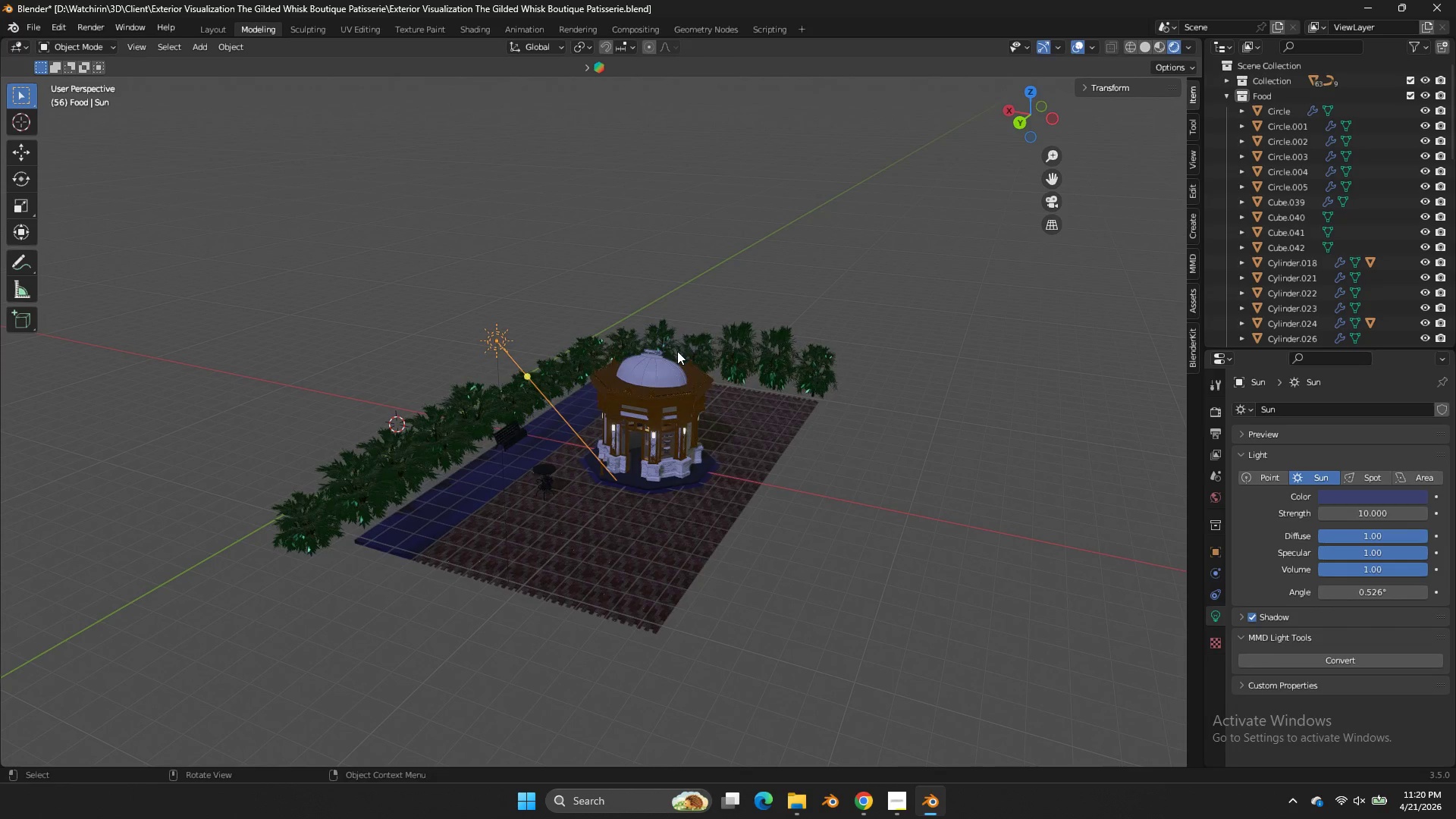 
scroll: coordinate [813, 266], scroll_direction: up, amount: 2.0
 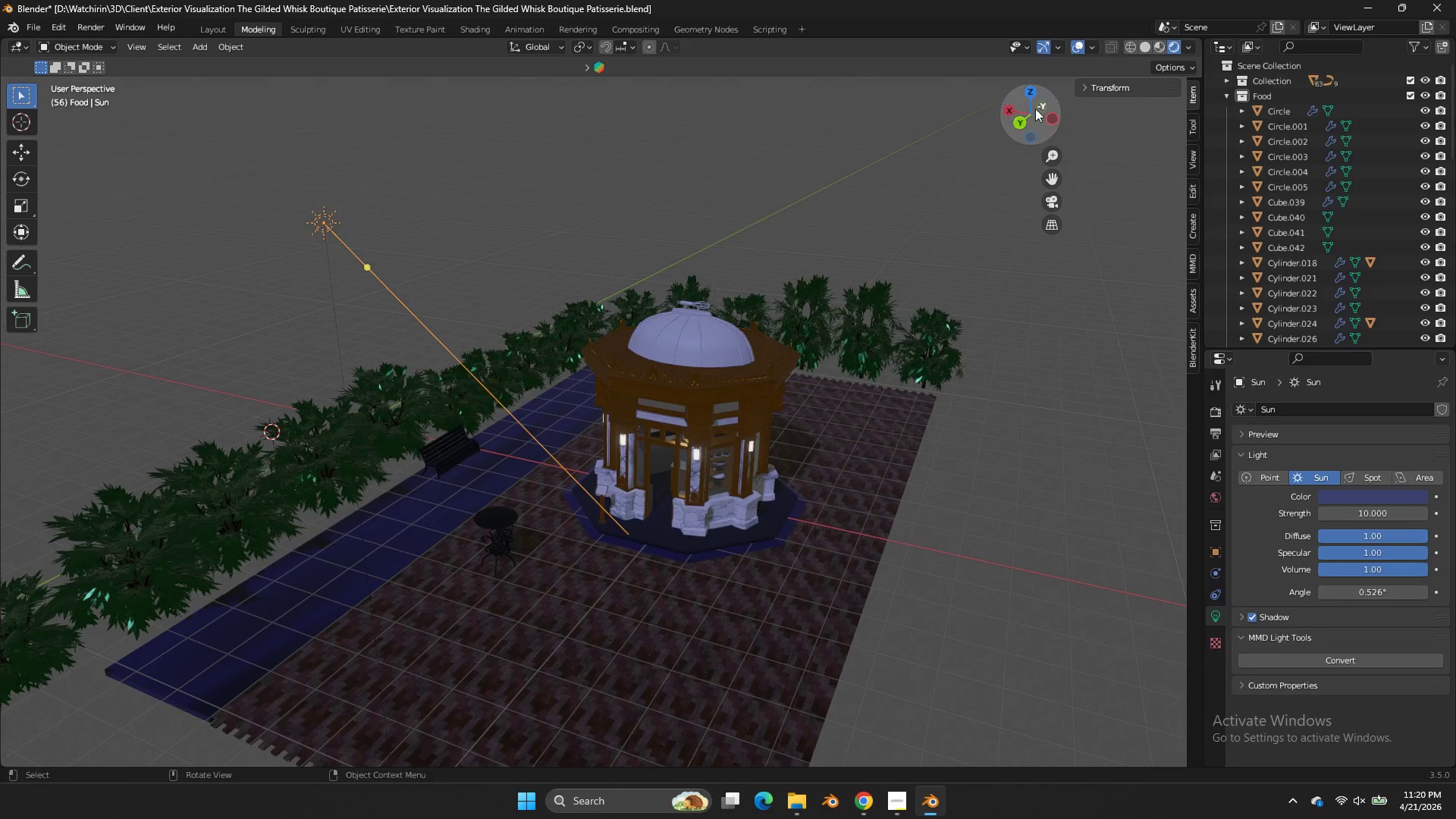 
left_click([1028, 111])
 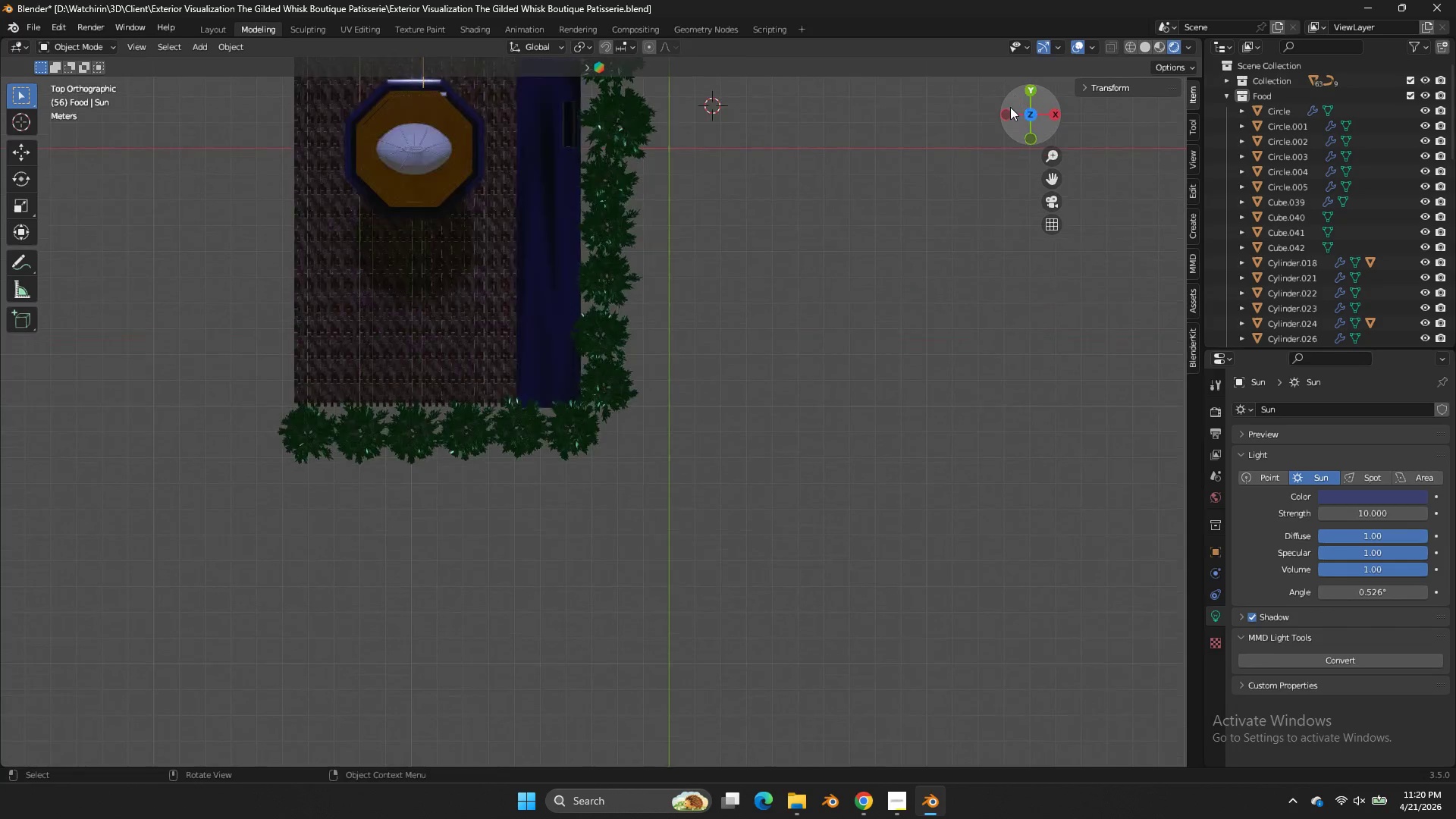 
double_click([1010, 107])
 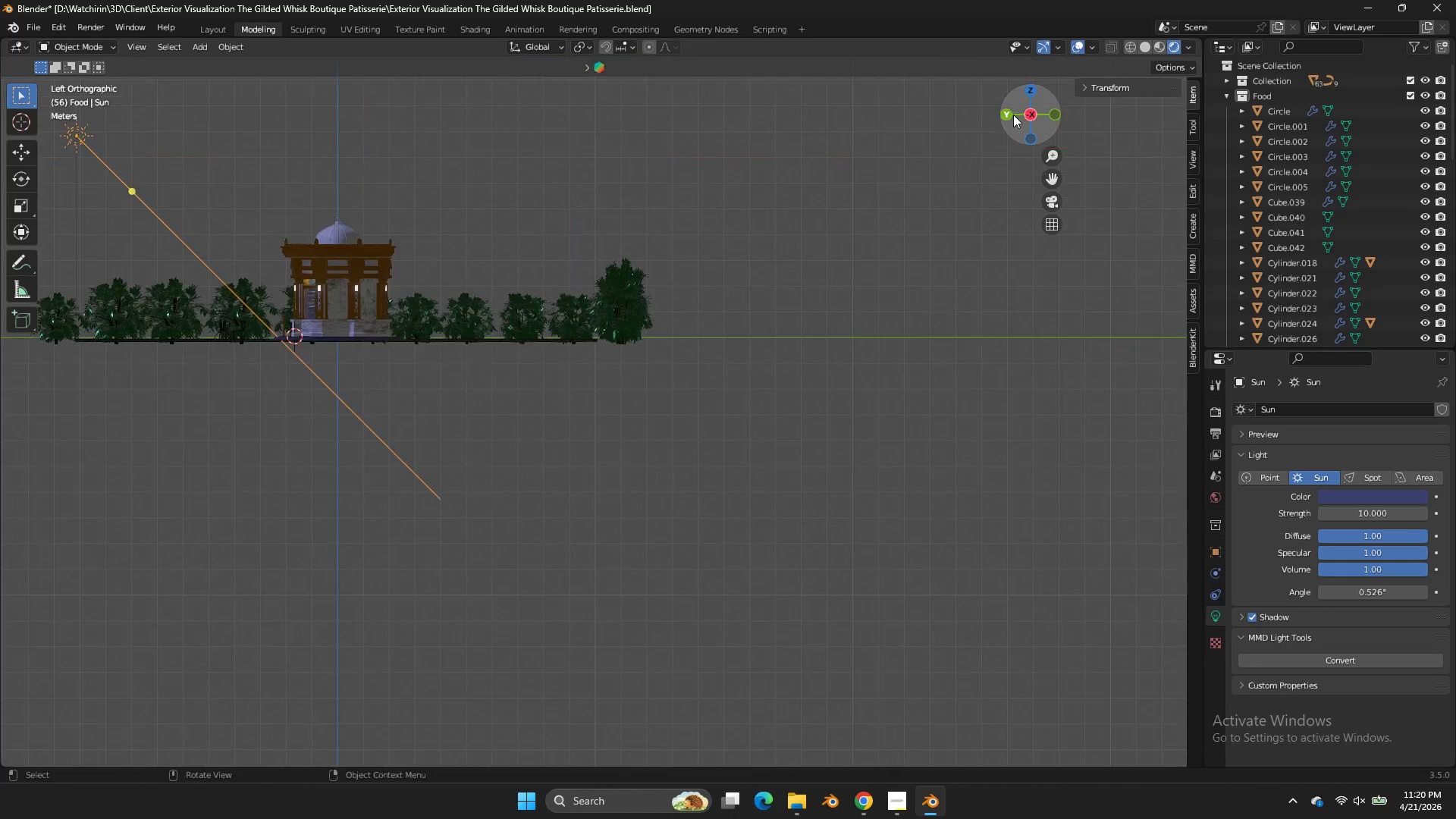 
left_click_drag(start_coordinate=[1010, 110], to_coordinate=[1147, 146])
 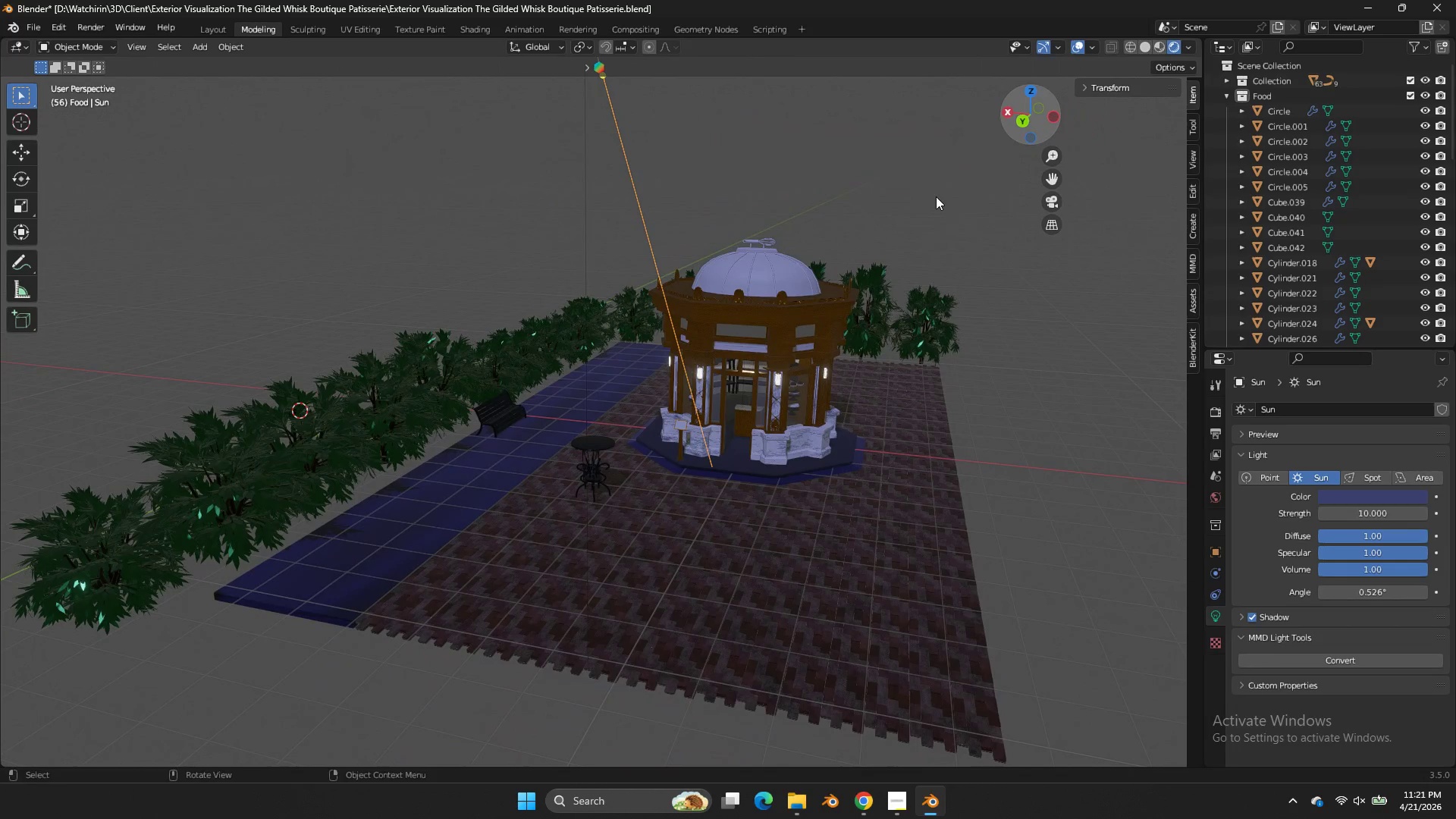 
scroll: coordinate [936, 196], scroll_direction: up, amount: 1.0
 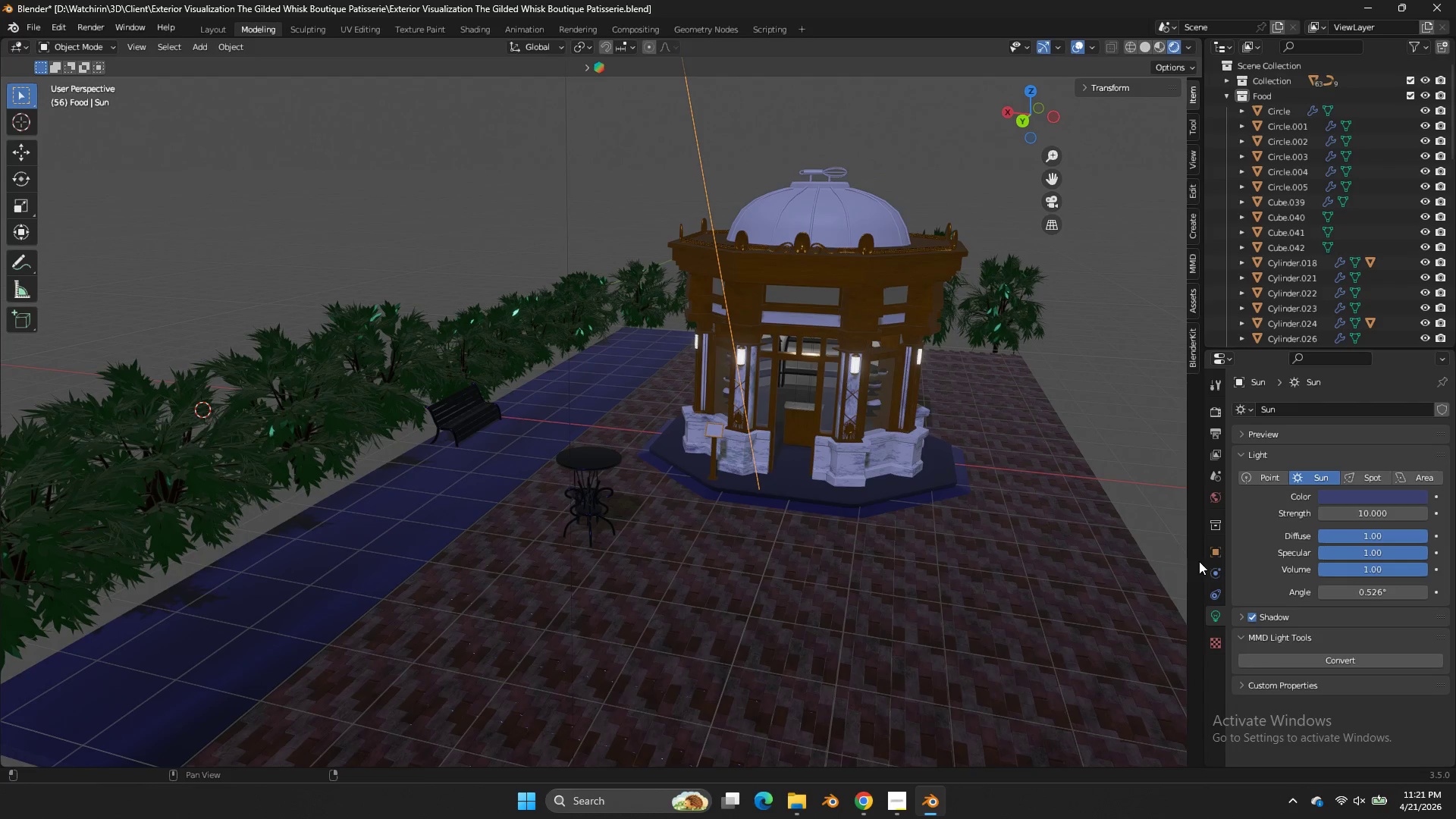 
left_click([1294, 613])
 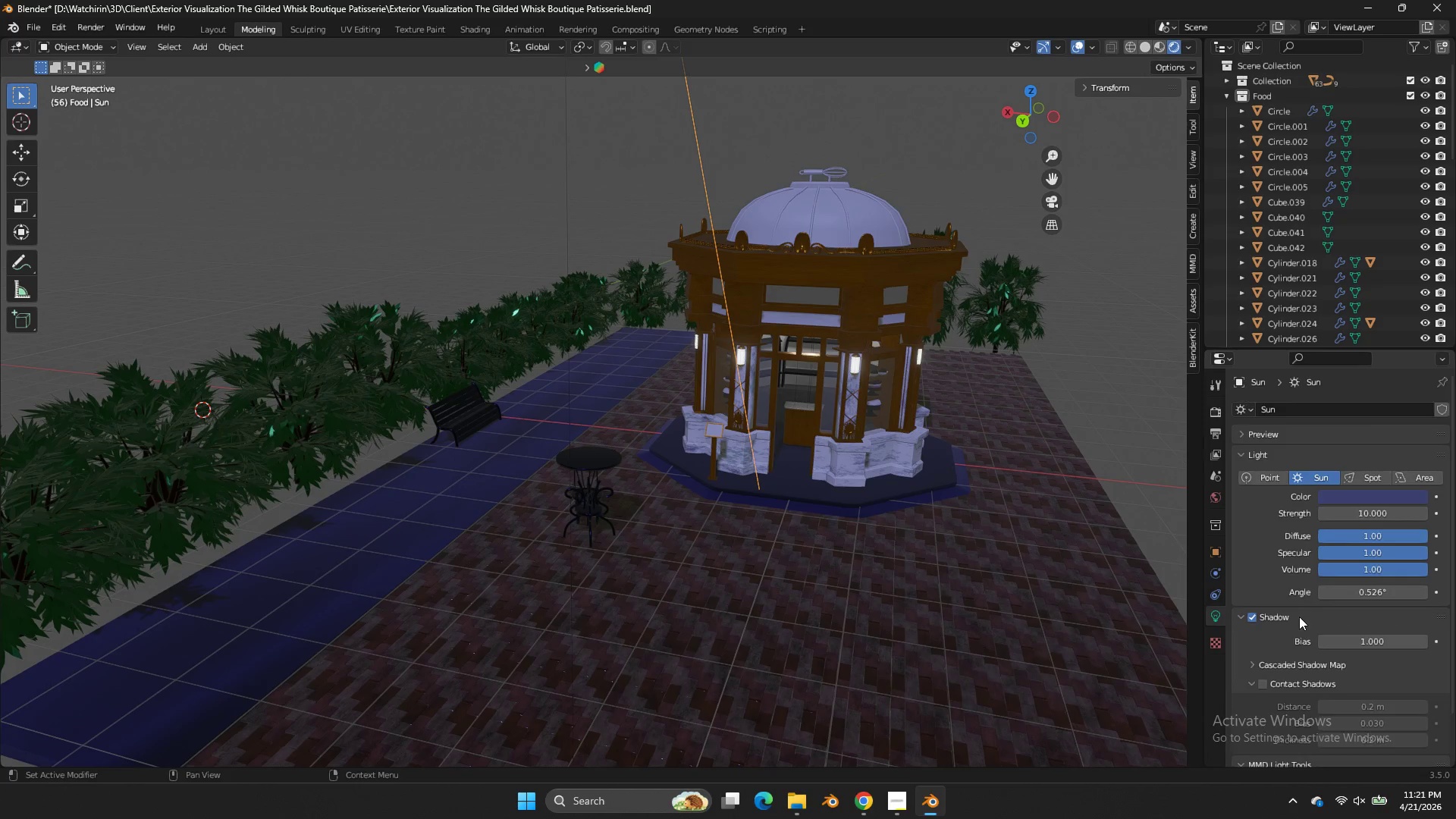 
scroll: coordinate [1299, 617], scroll_direction: down, amount: 2.0
 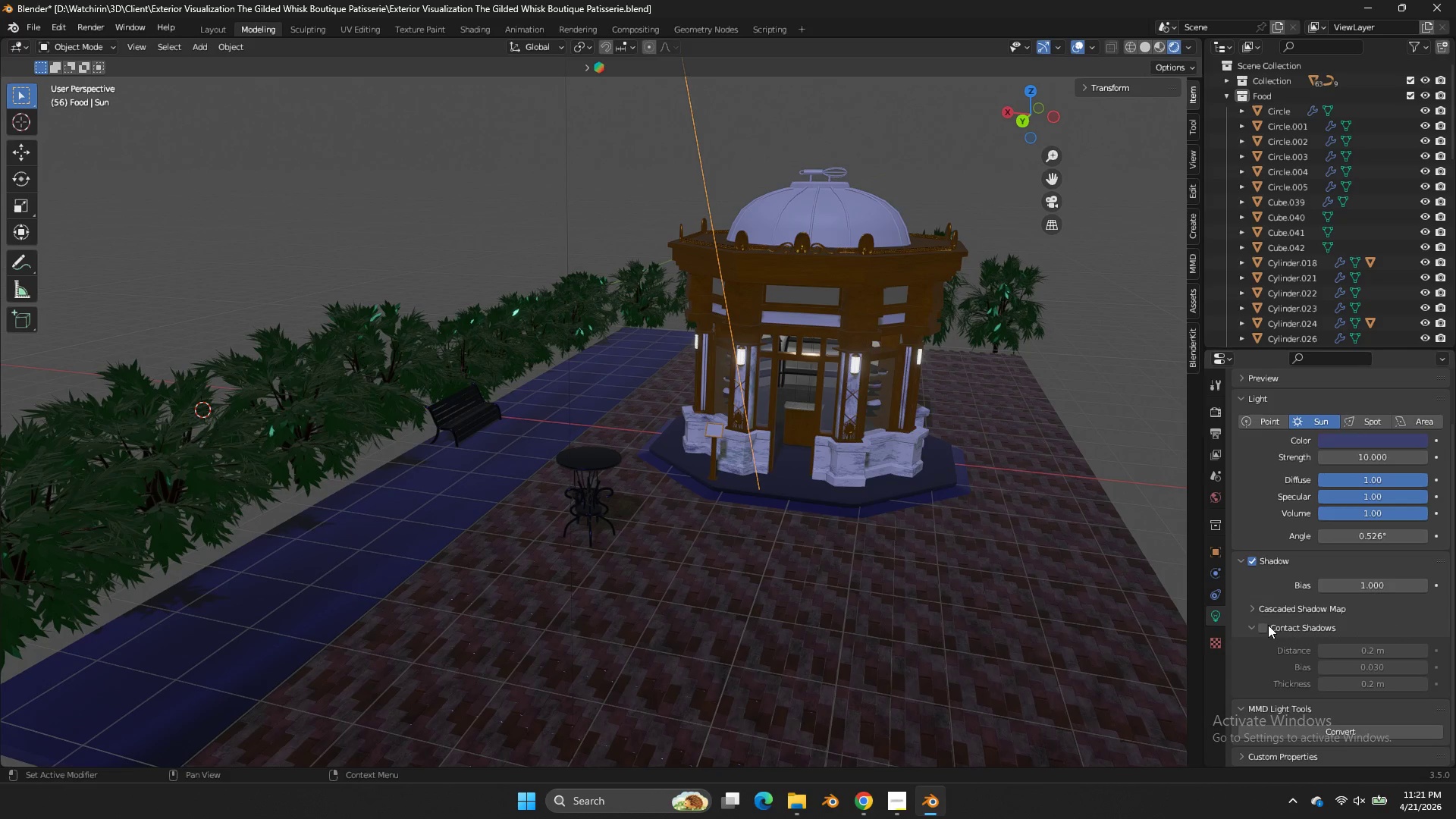 
left_click([1266, 625])
 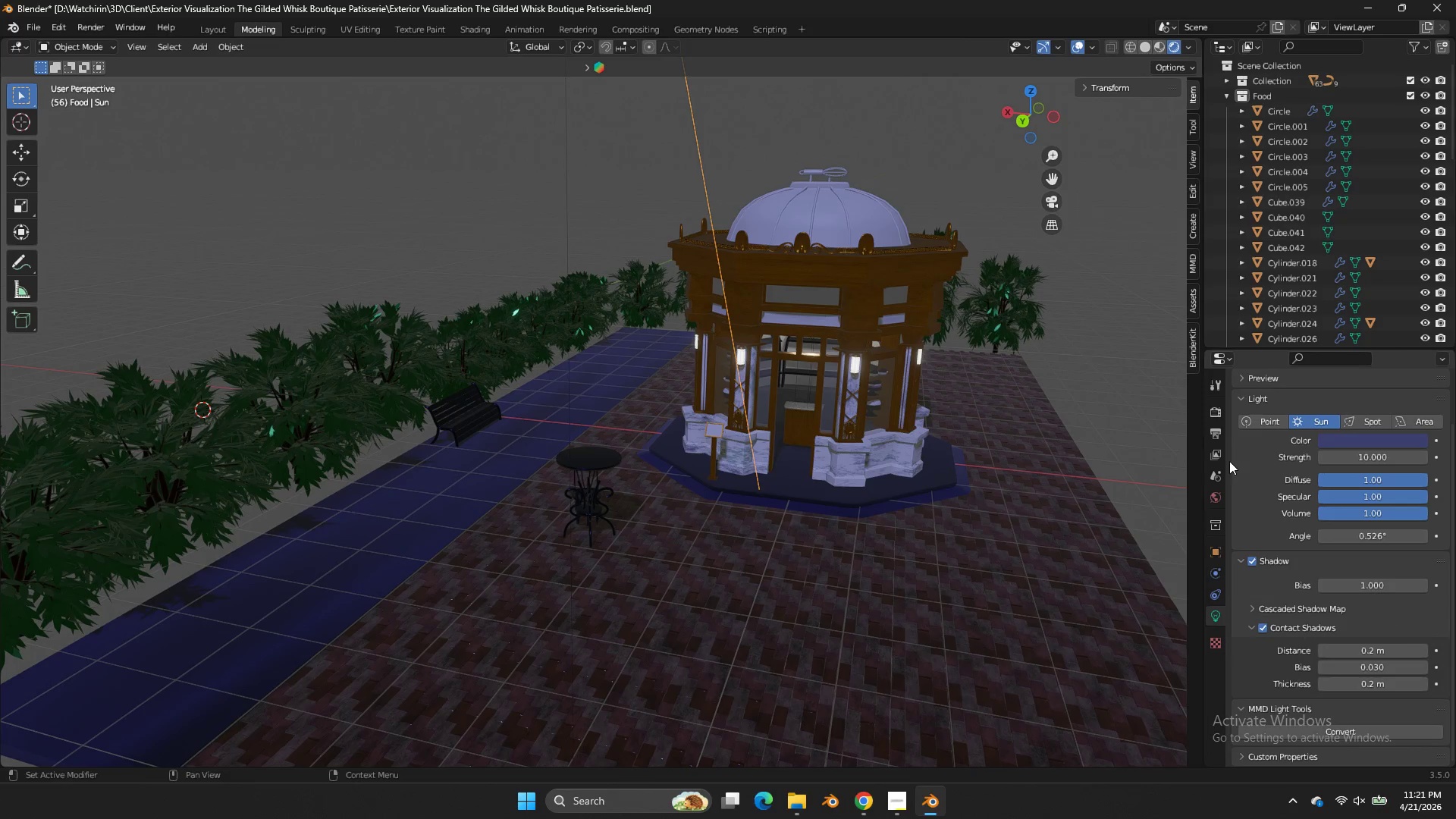 
double_click([1219, 495])
 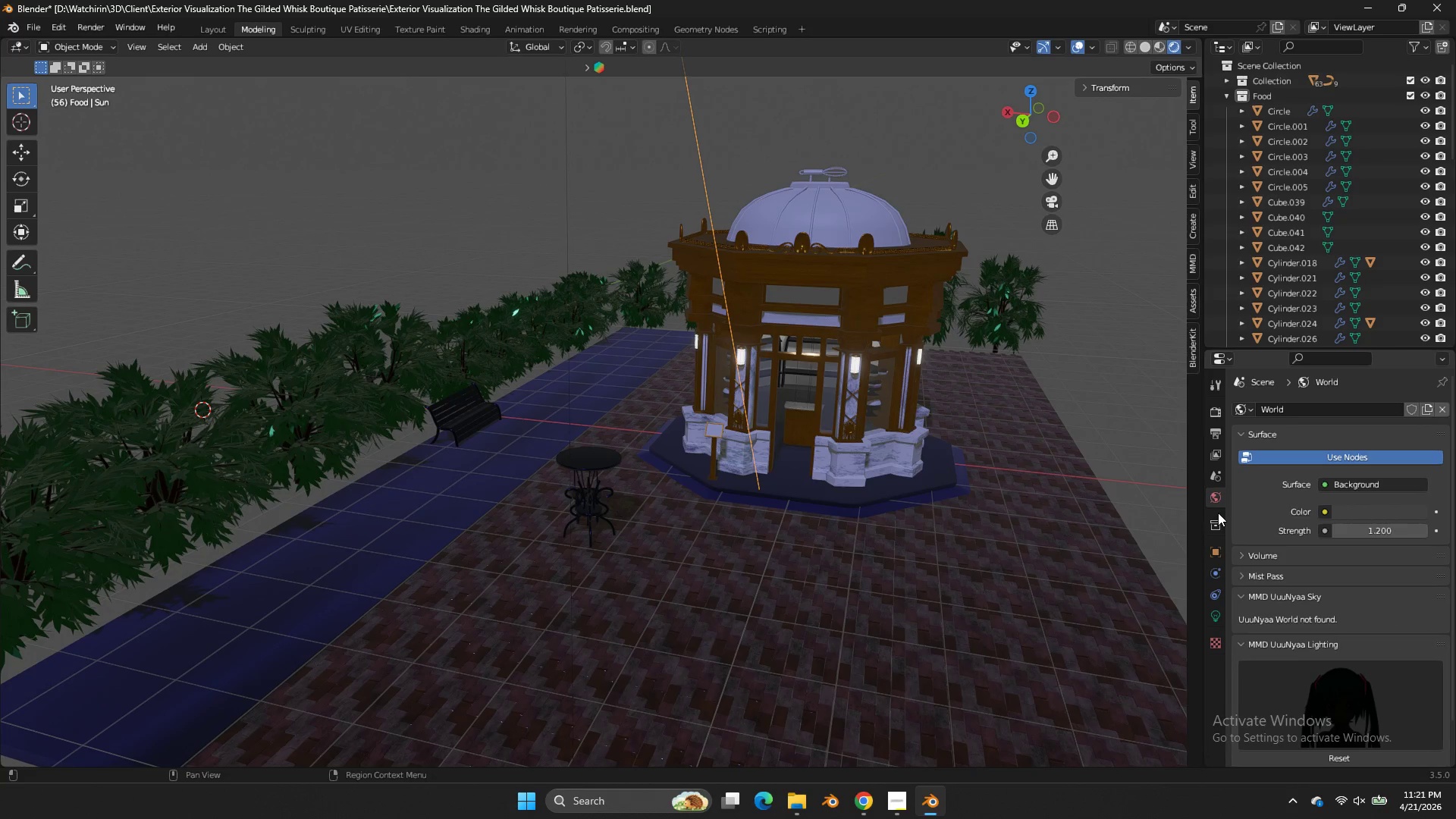 
triple_click([1218, 513])
 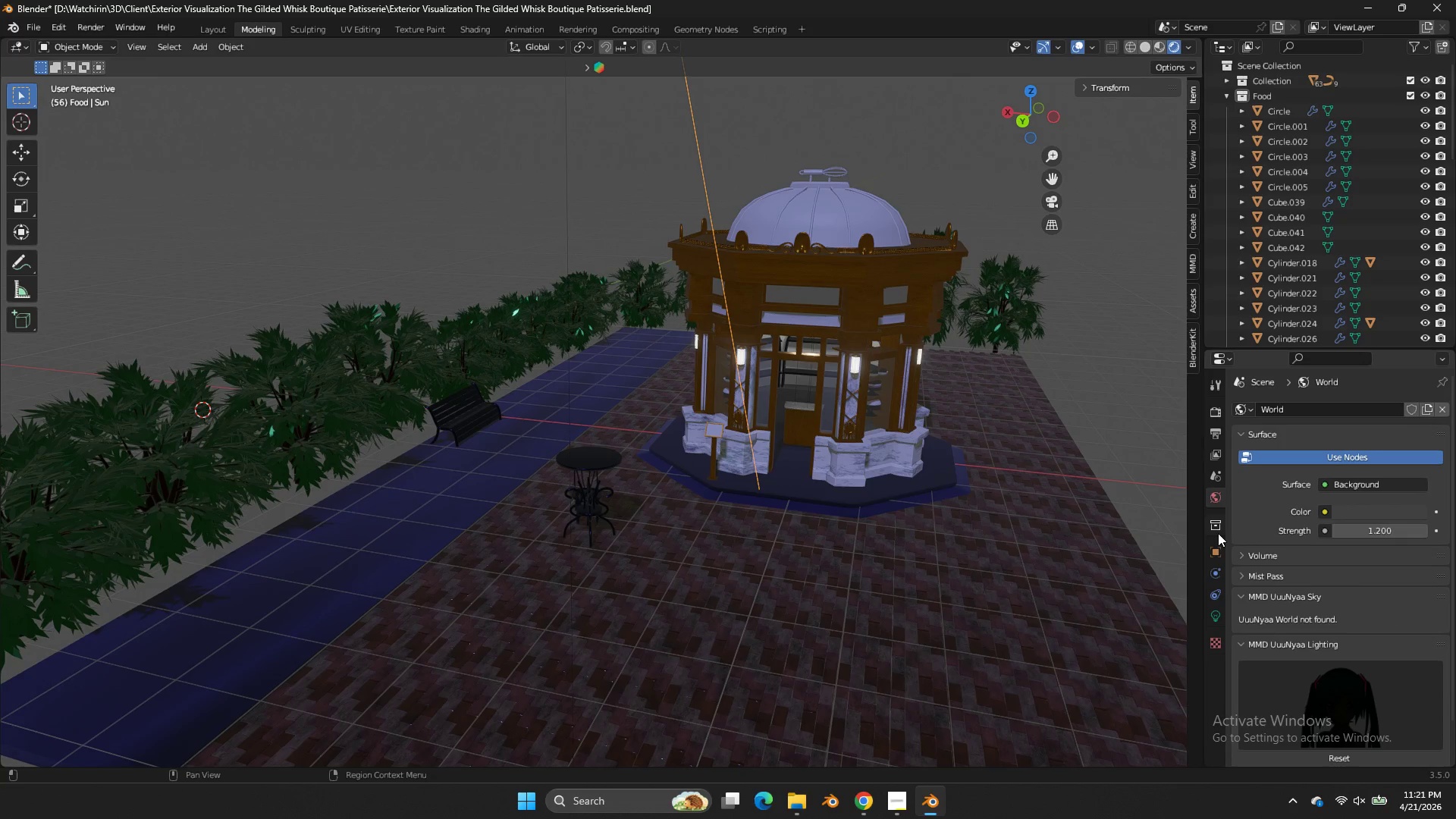 
middle_click([1218, 533])
 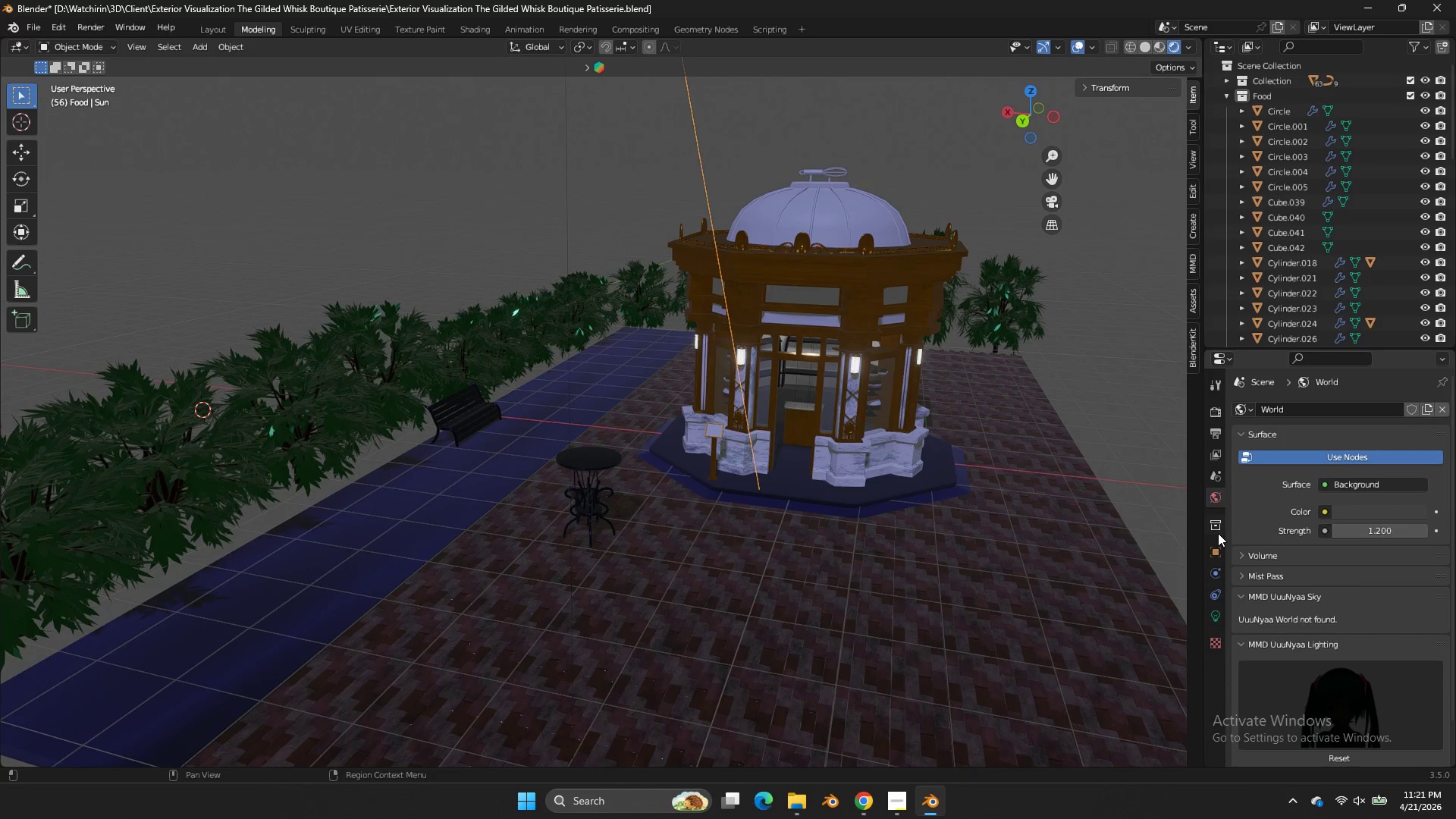 
left_click([1218, 533])
 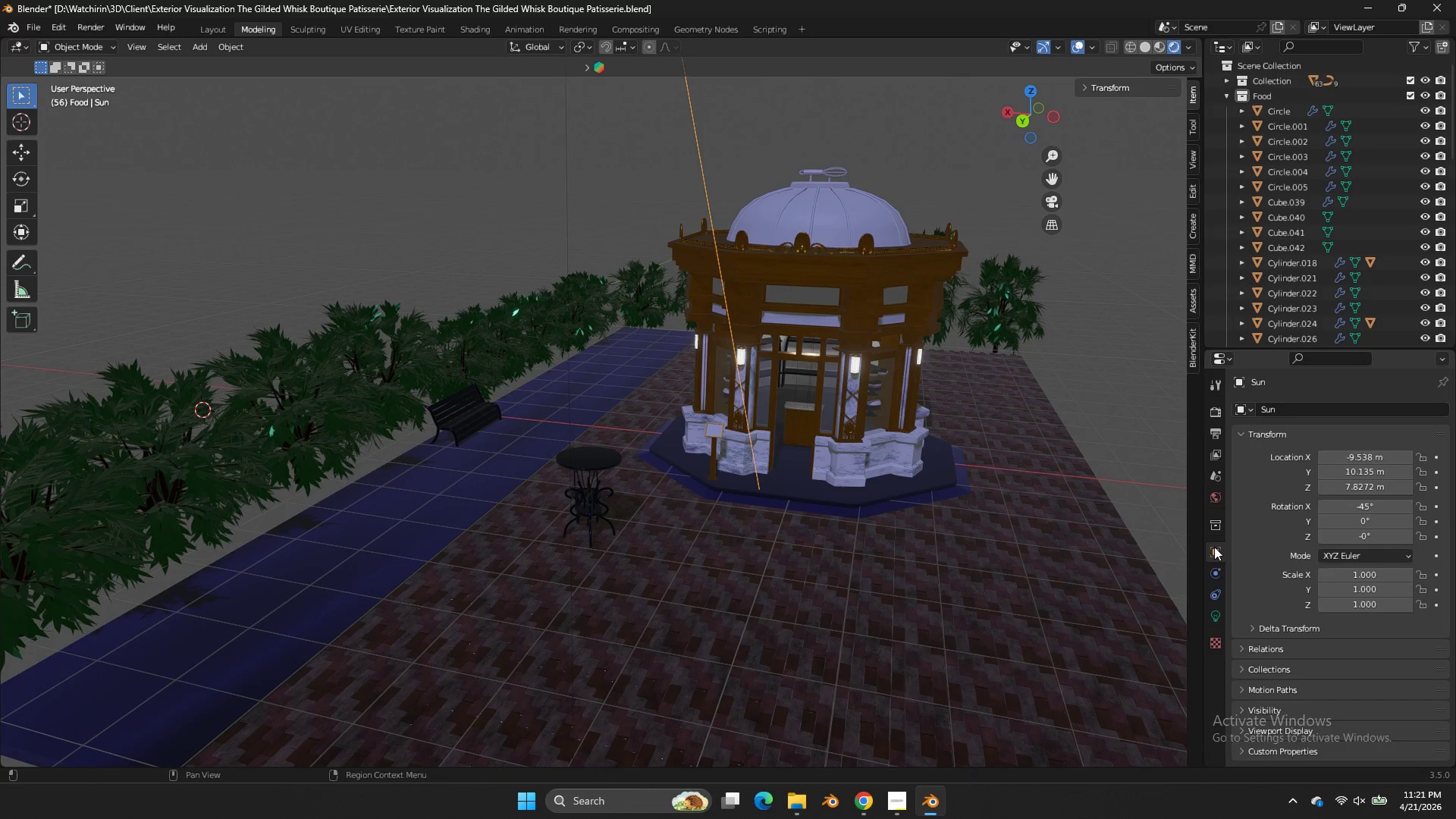 
triple_click([1213, 524])
 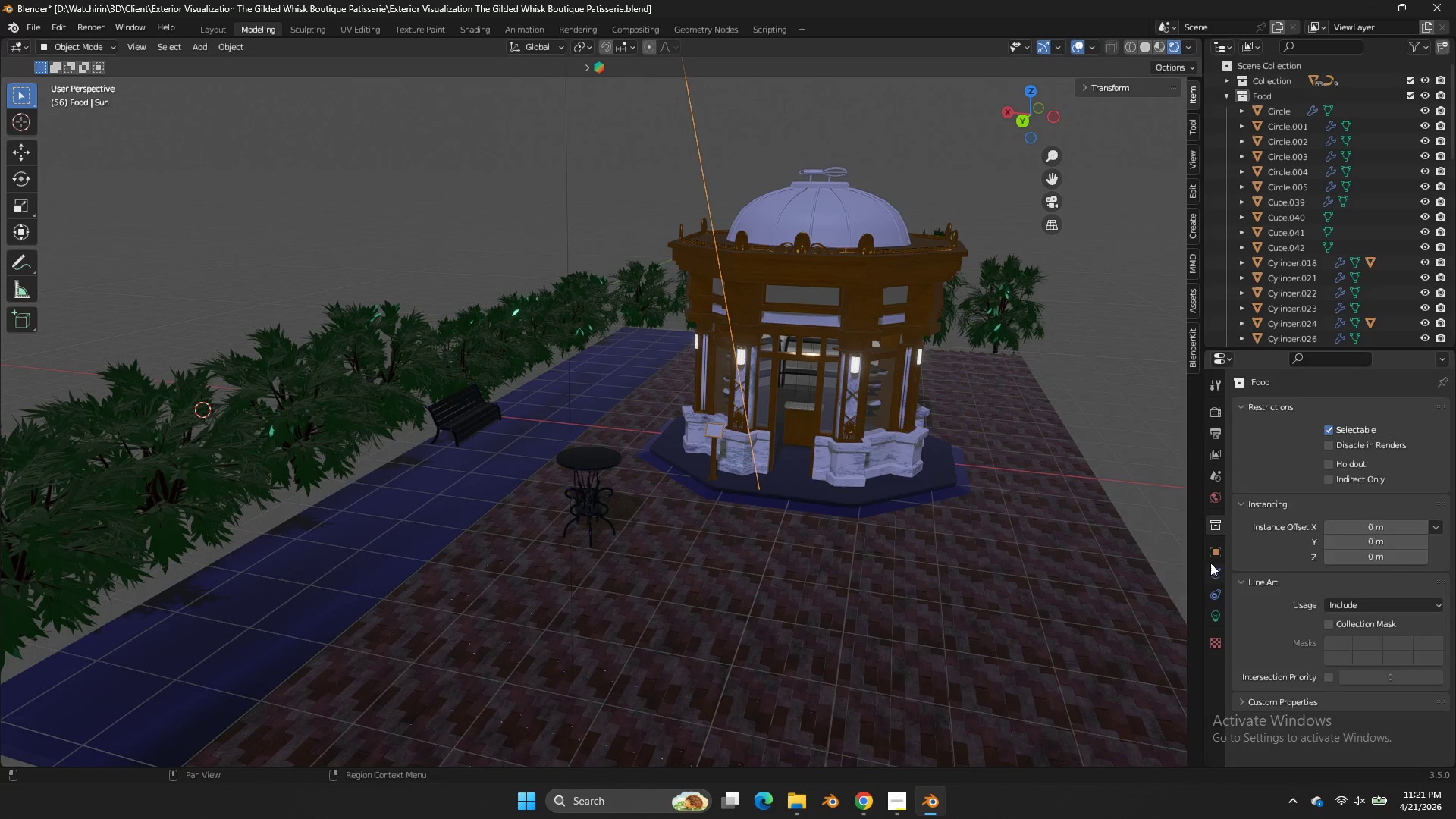 
triple_click([1212, 578])
 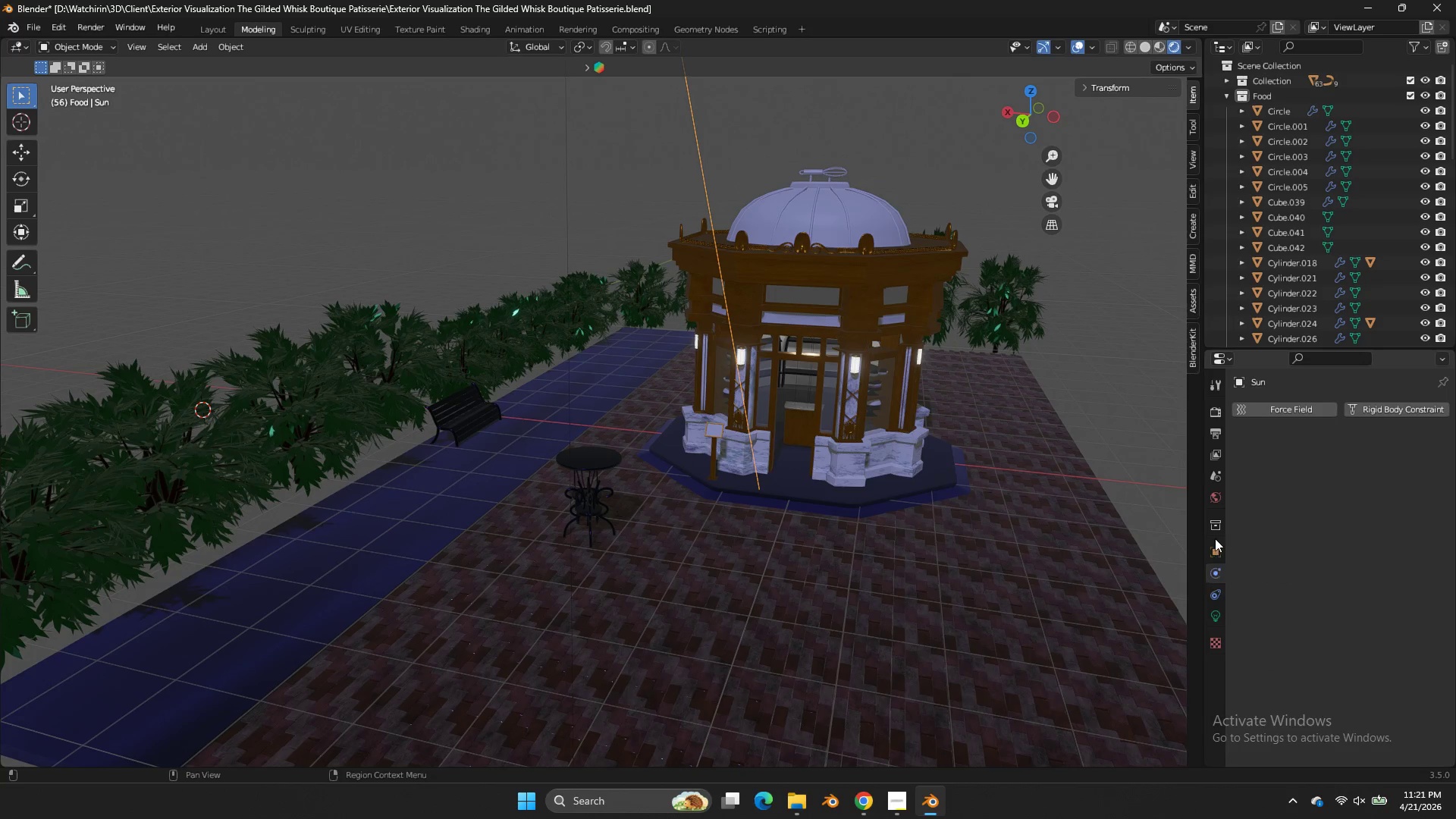 
triple_click([1210, 563])
 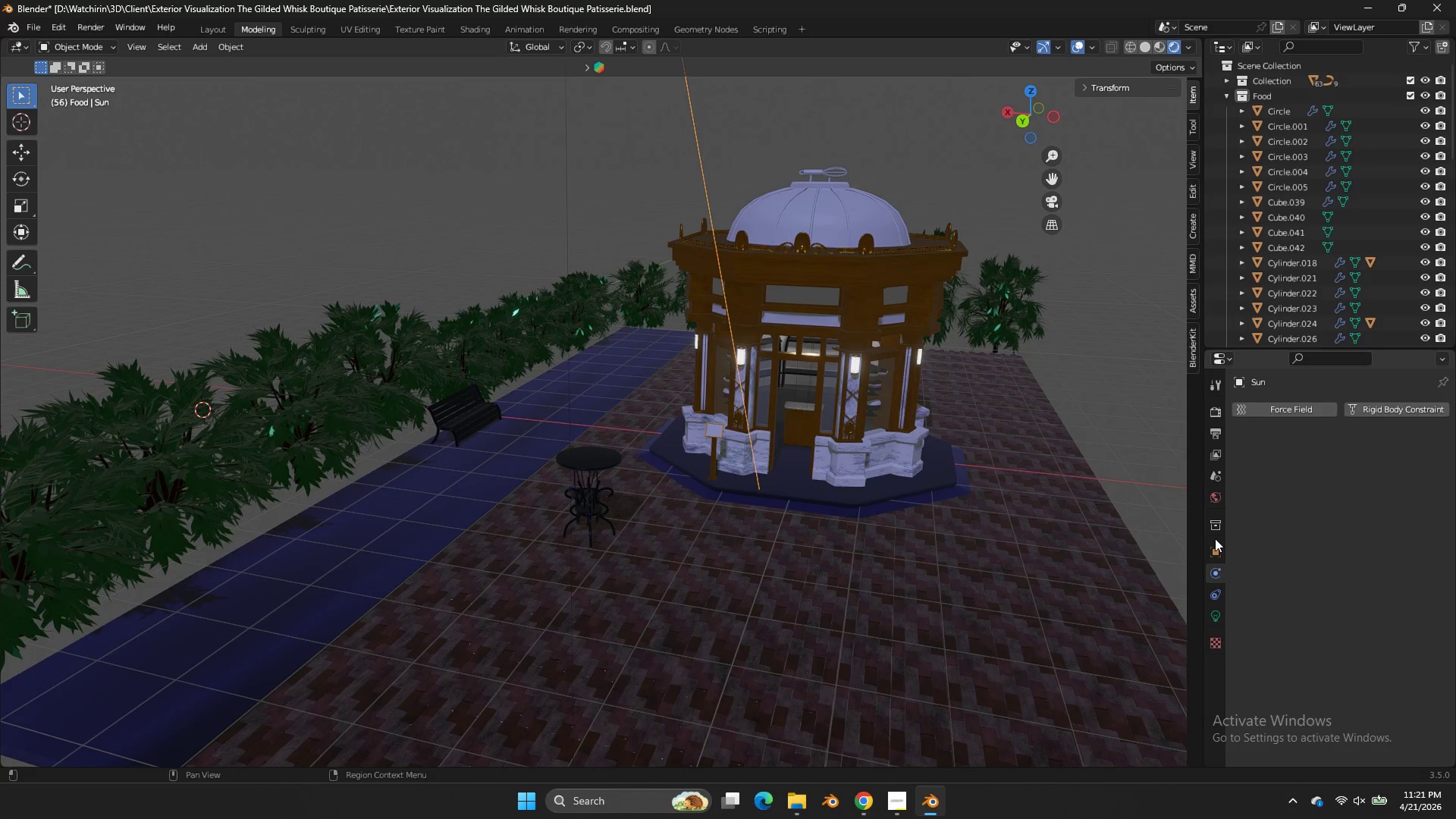 
triple_click([1215, 538])
 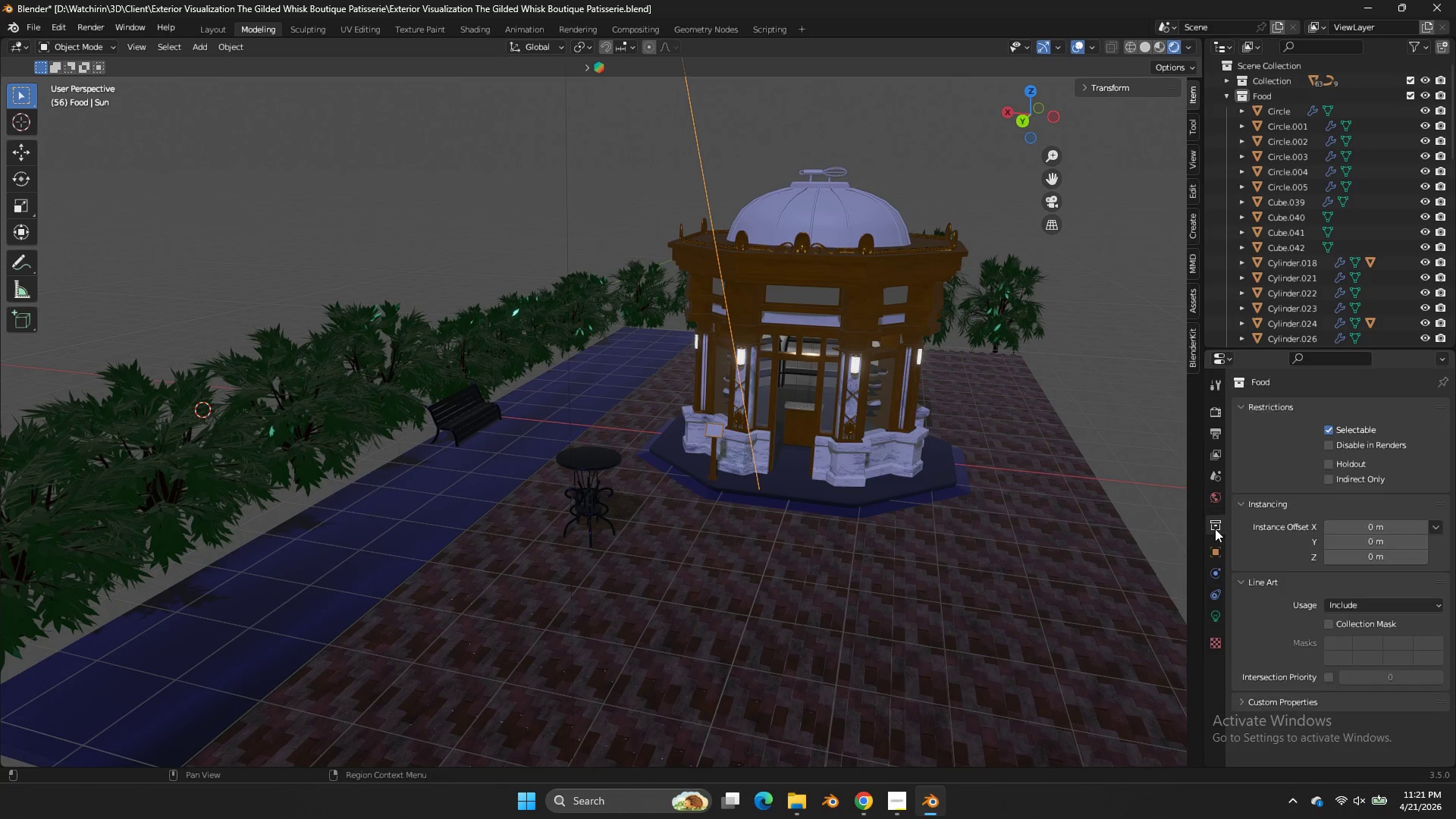 
triple_click([1215, 529])
 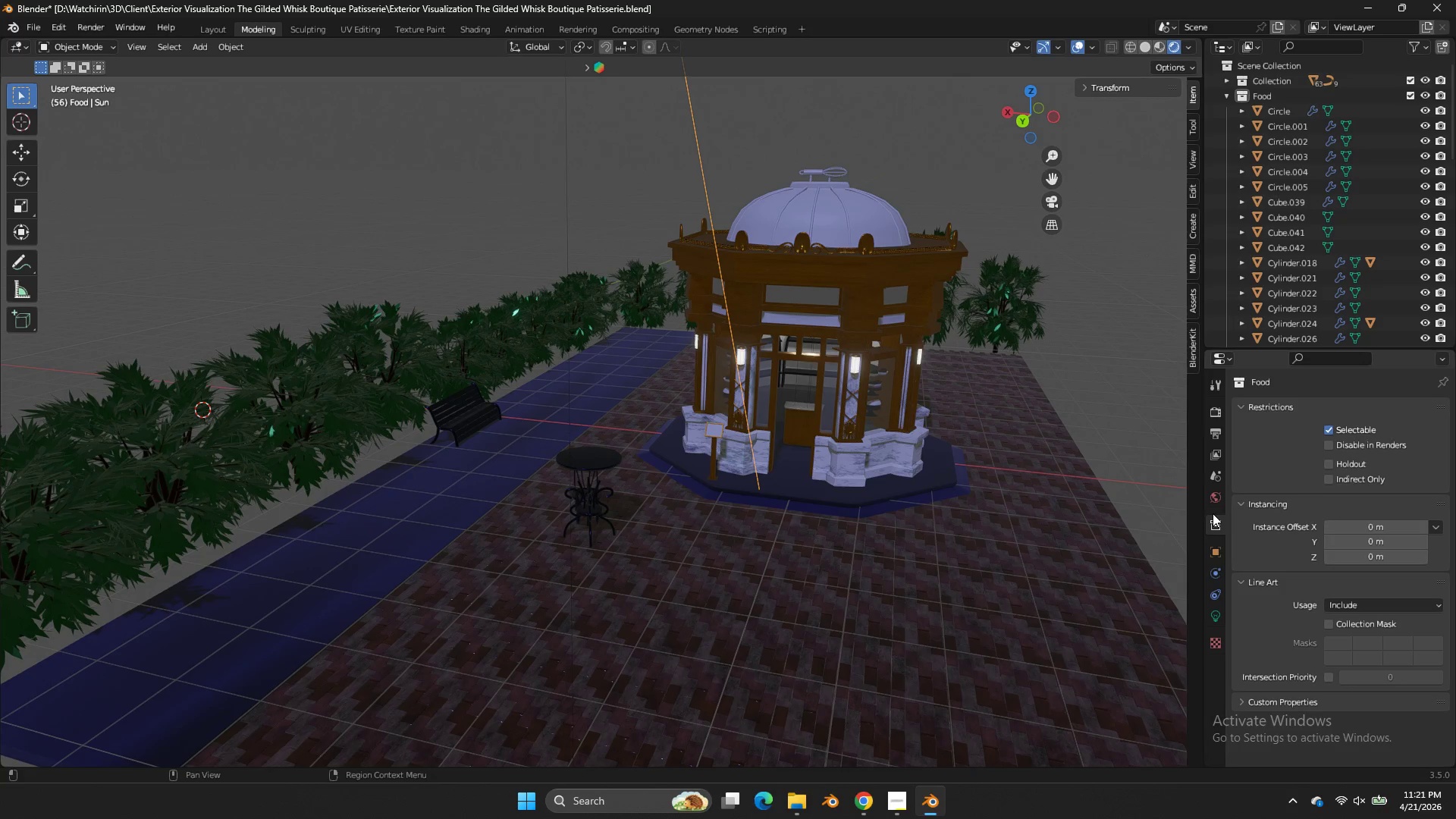 
triple_click([1213, 513])
 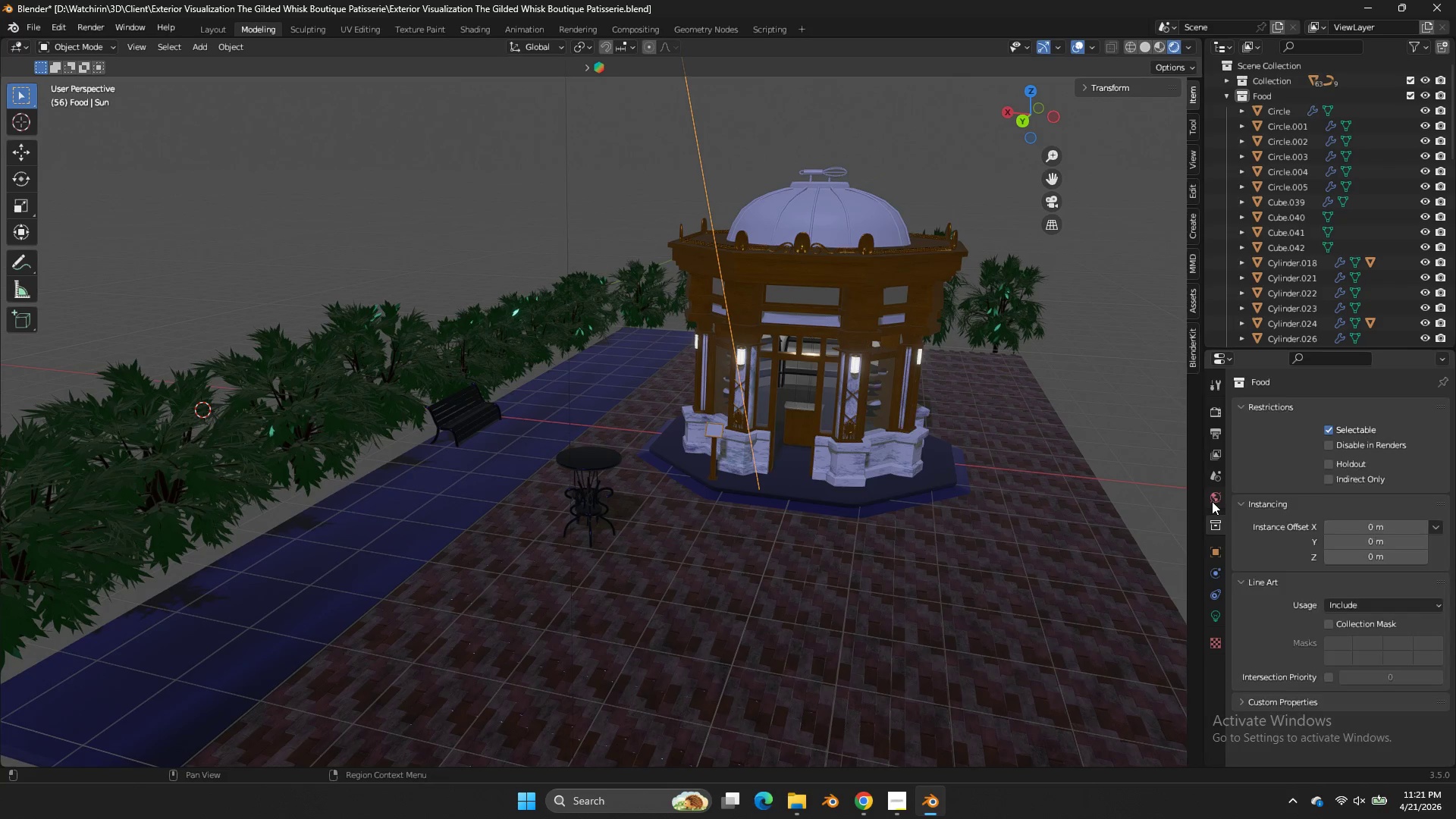 
triple_click([1212, 501])
 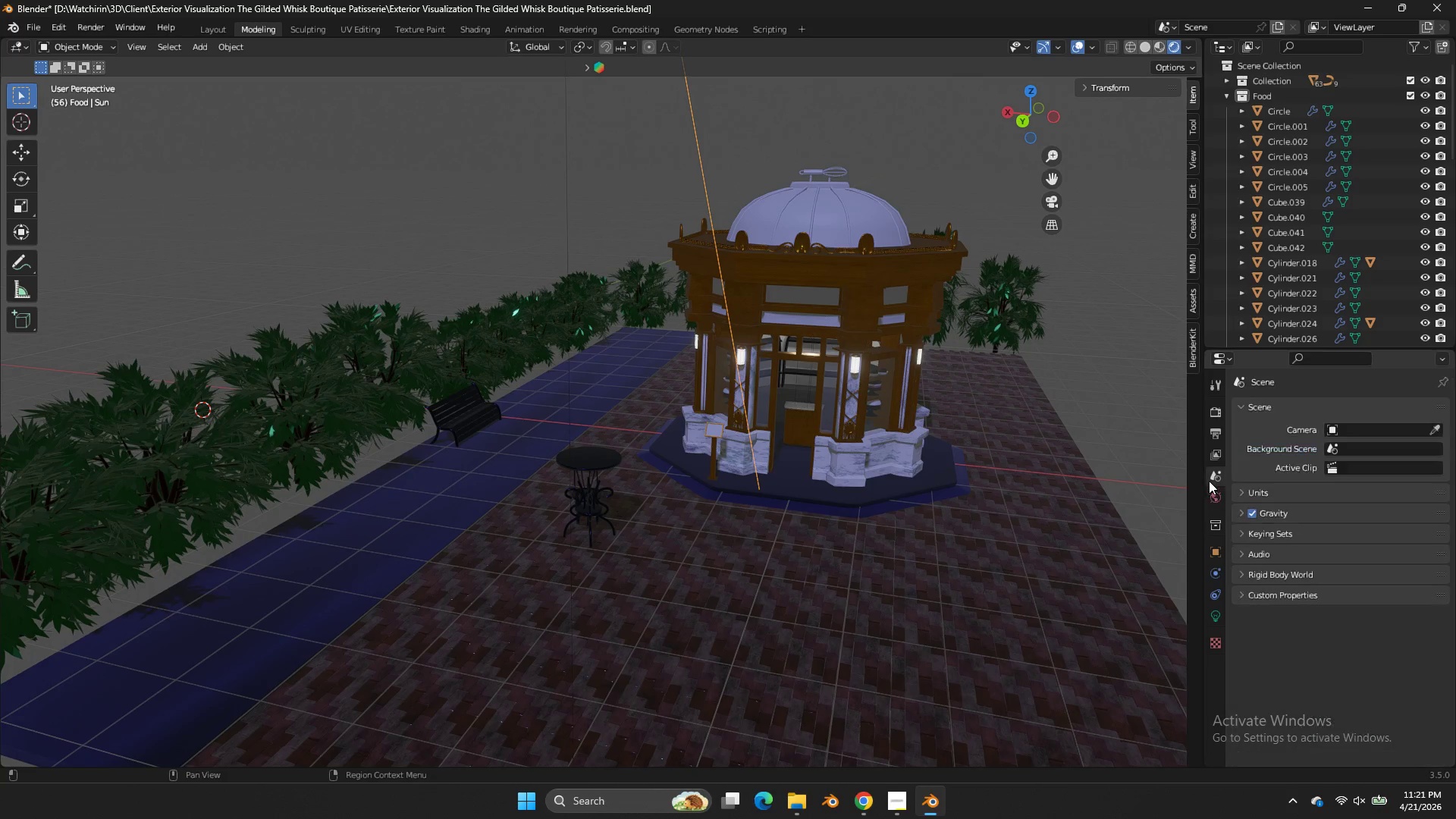 
triple_click([1209, 481])
 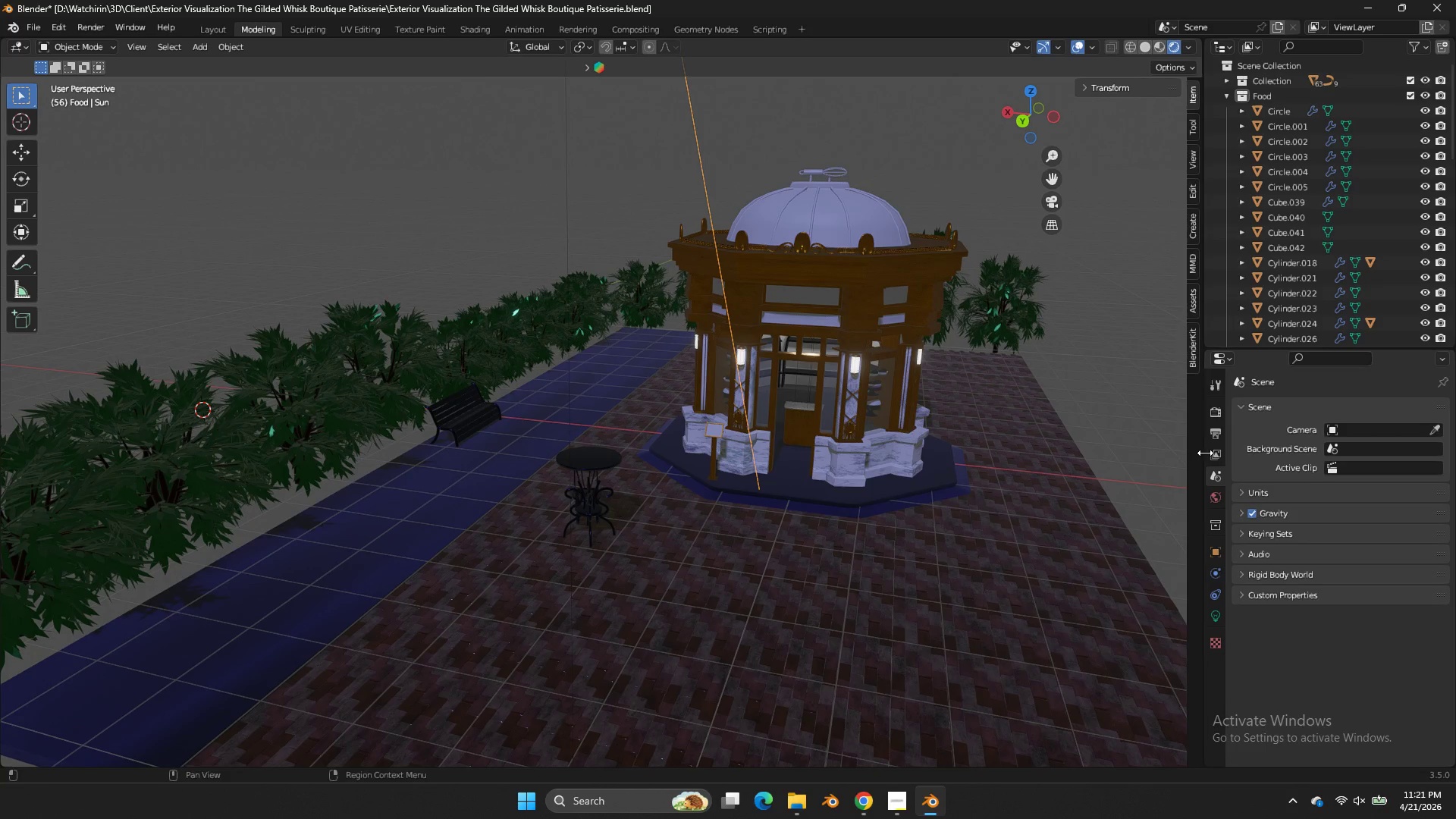 
triple_click([1205, 451])
 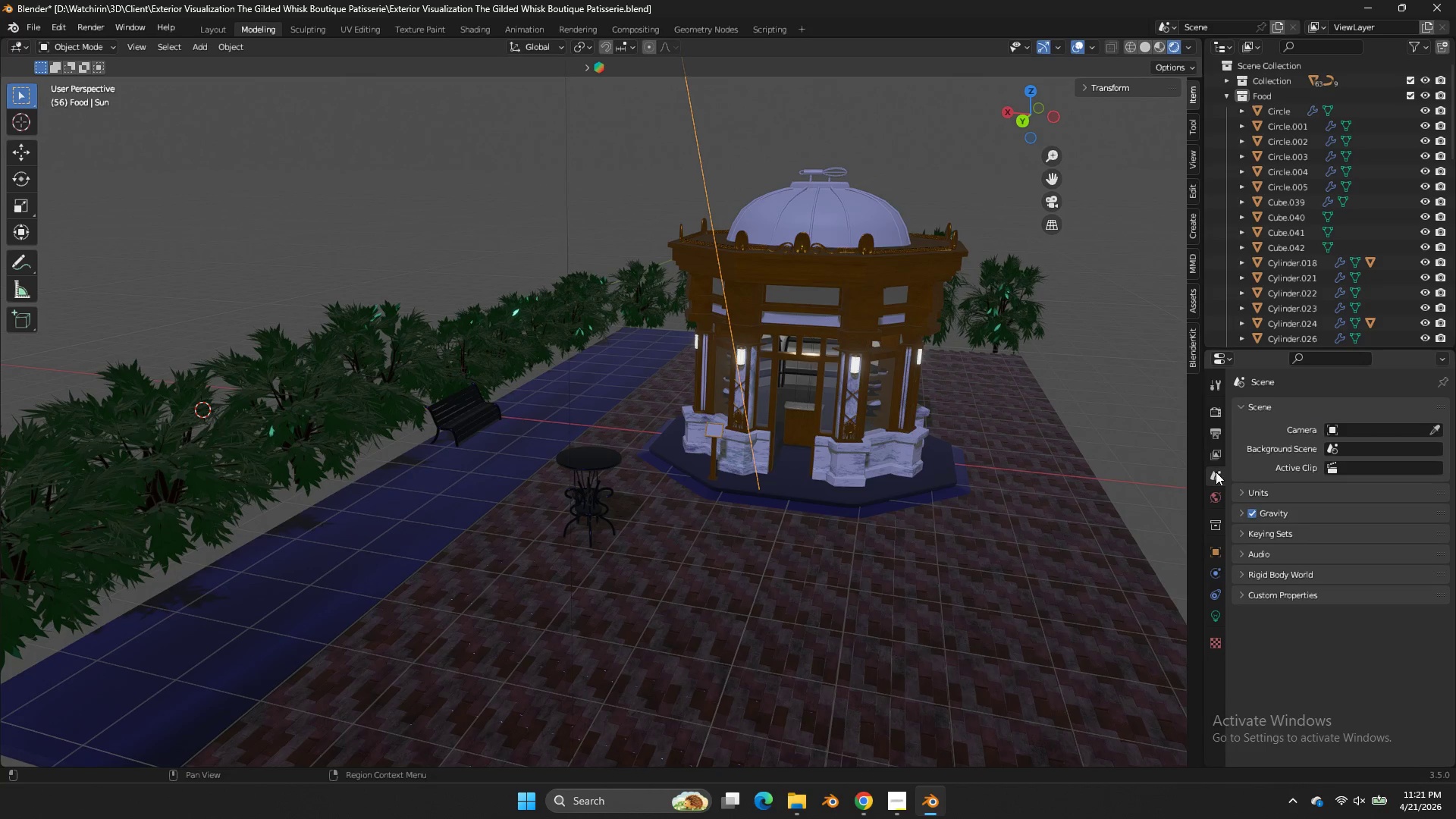 
triple_click([1216, 472])
 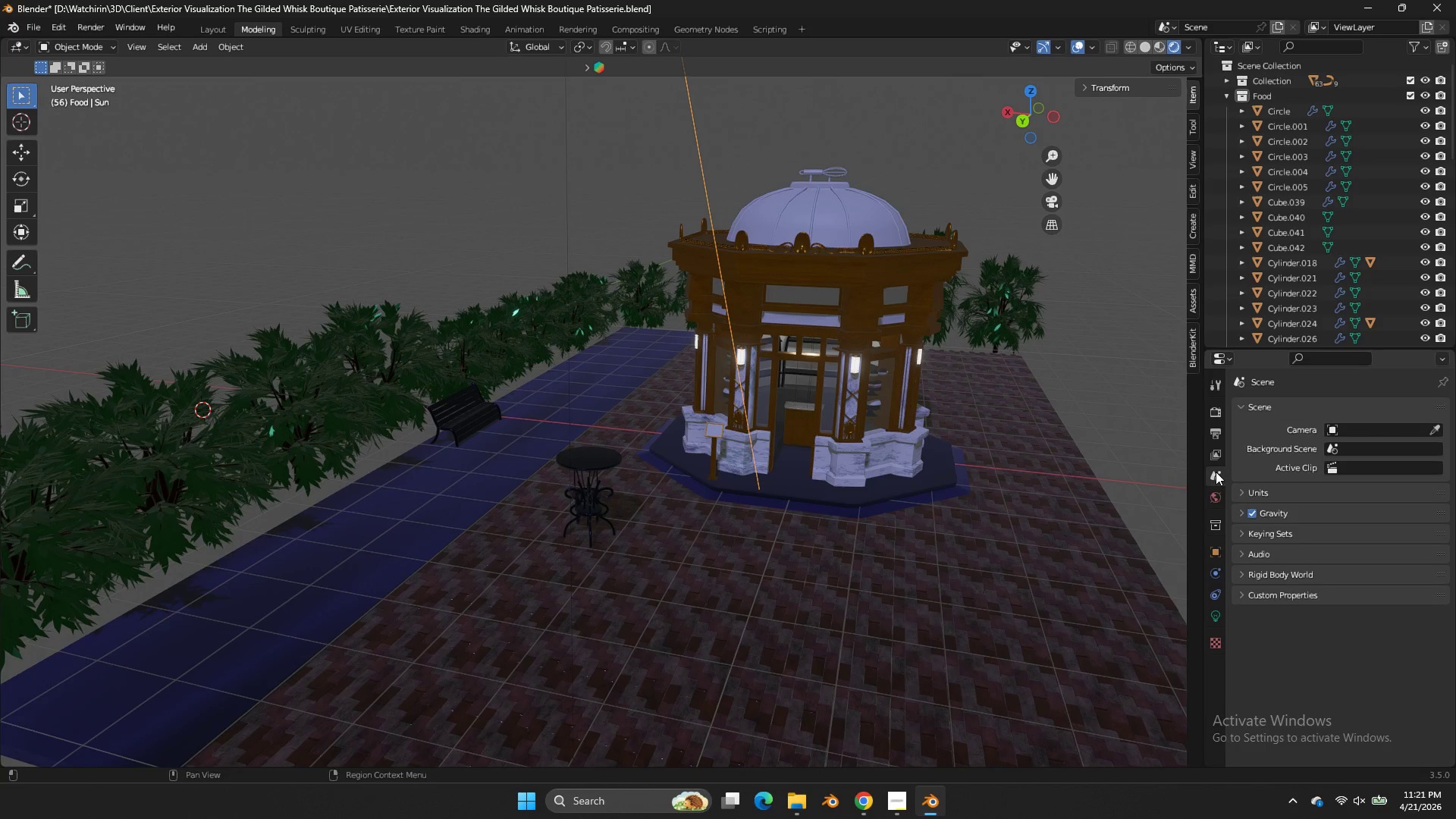 
triple_click([1216, 472])
 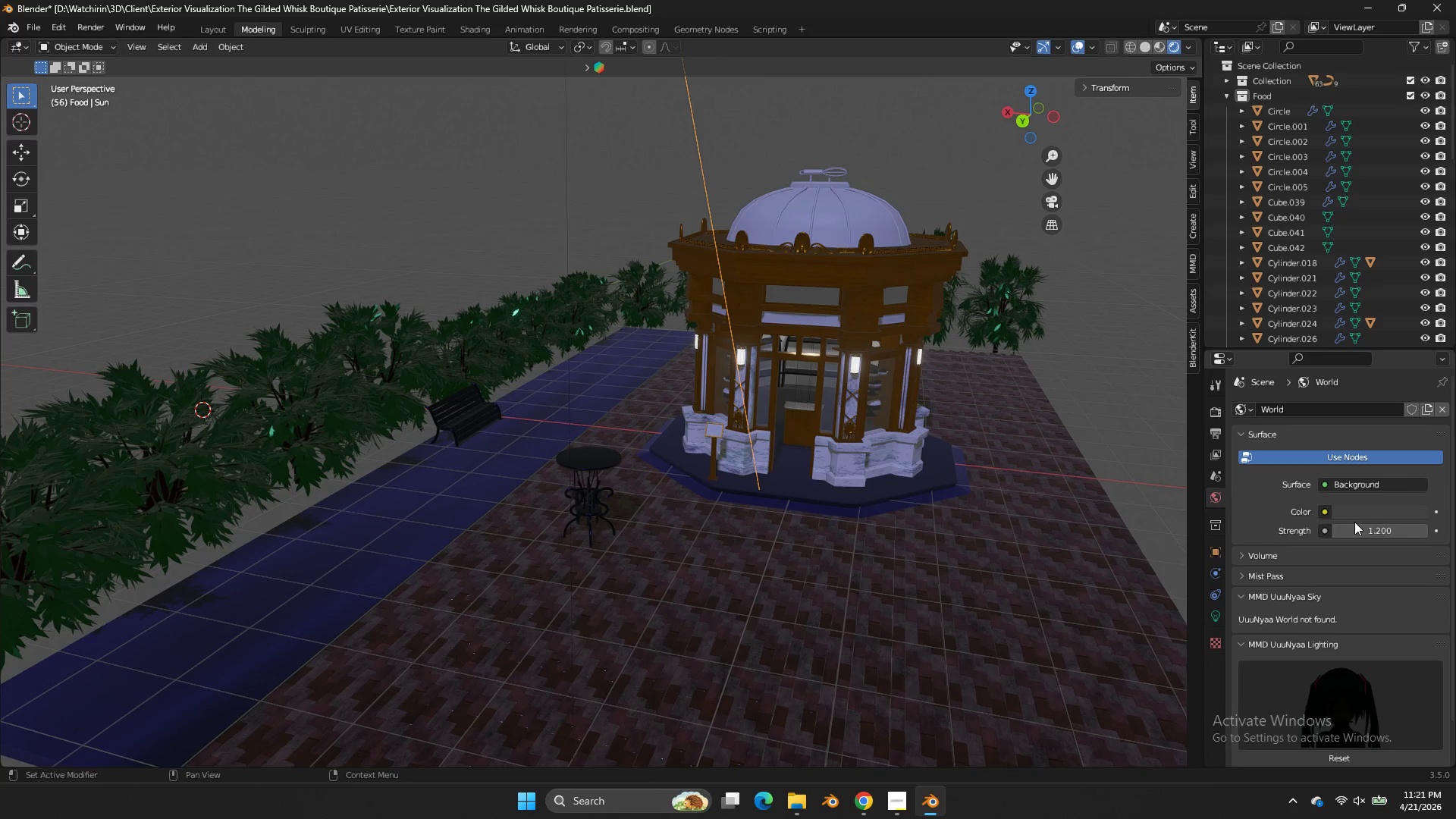 
left_click([1356, 515])
 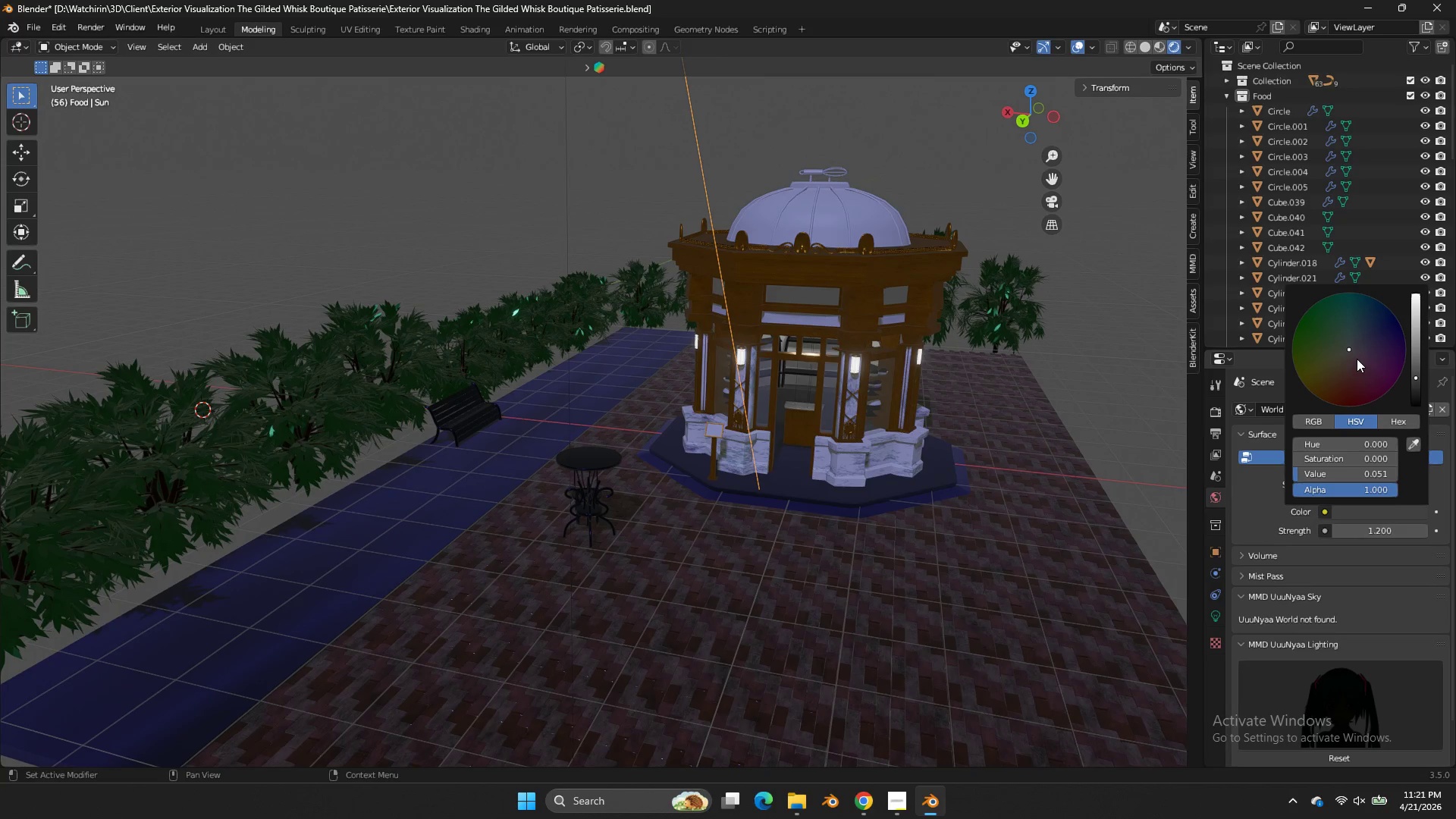 
left_click([1361, 344])
 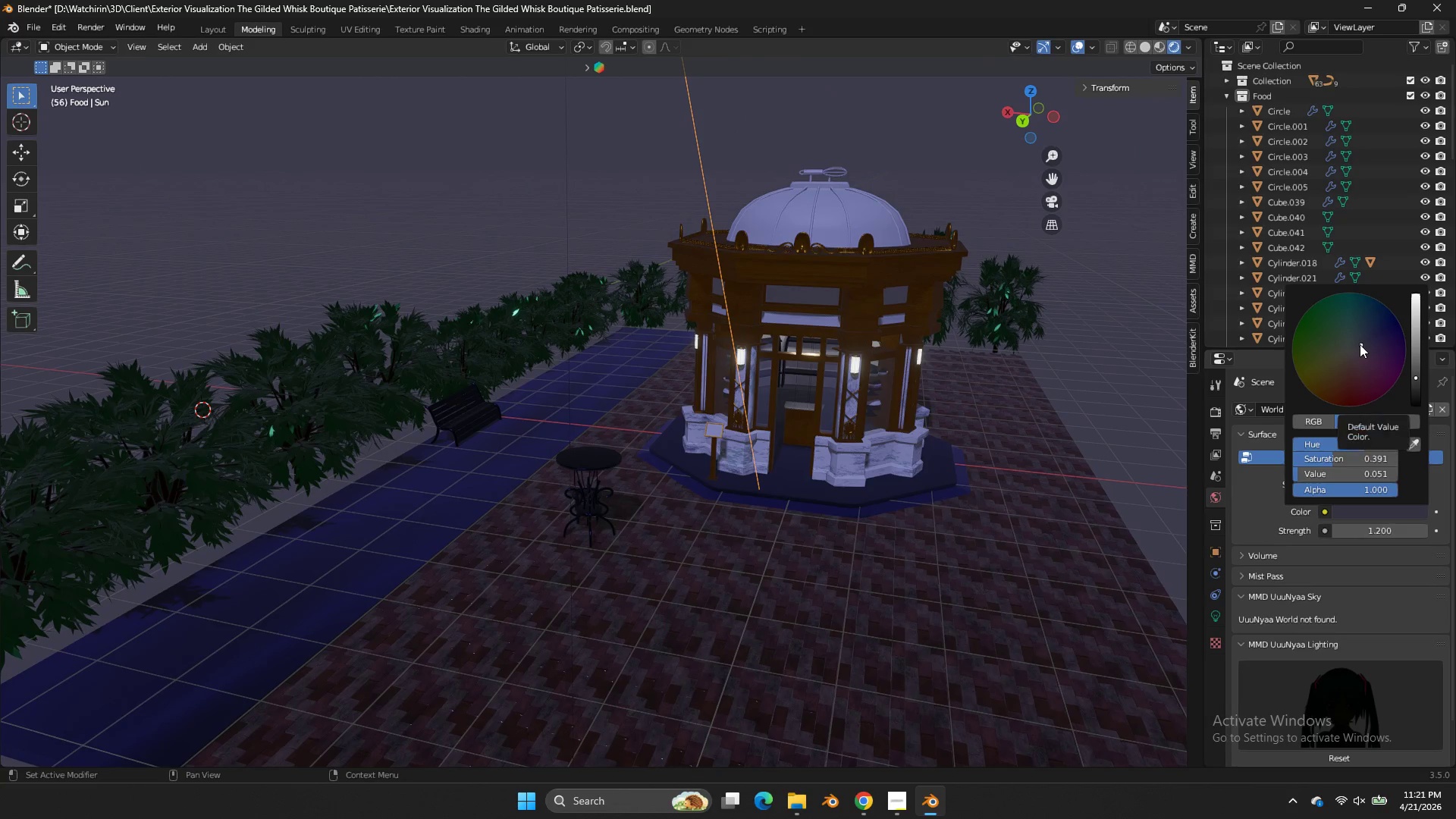 
left_click([1358, 344])
 